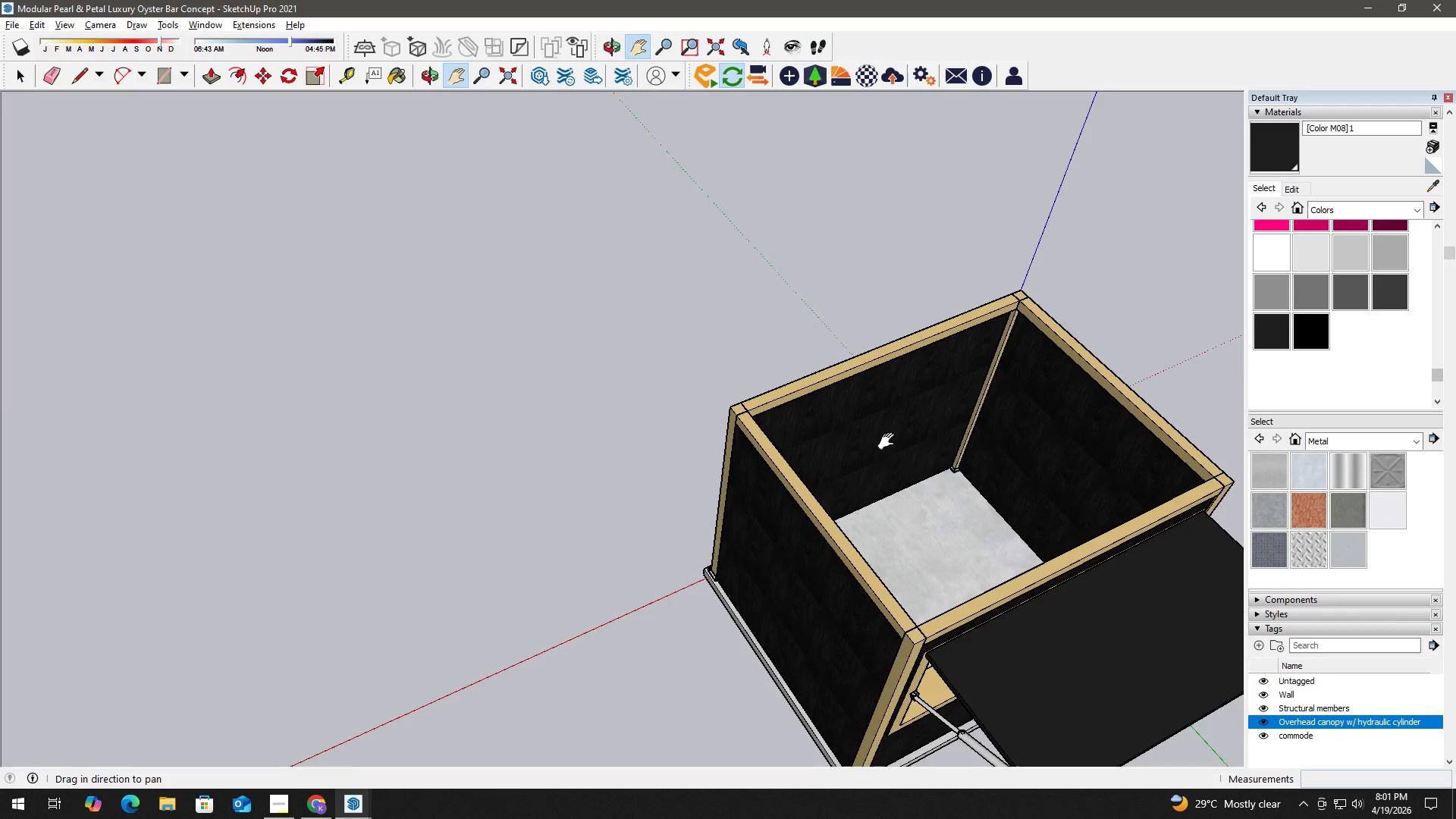 
key(Space)
 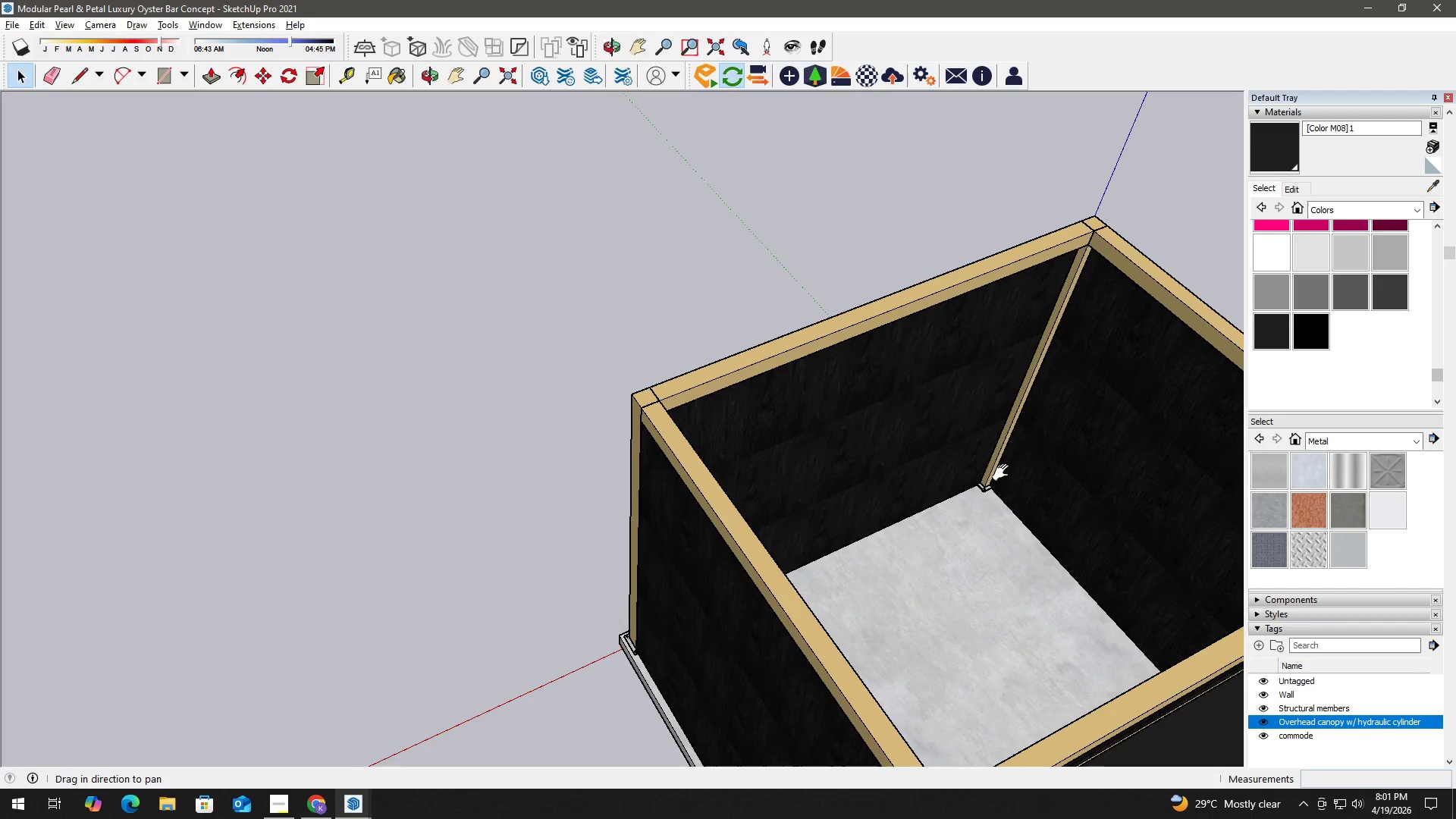 
scroll: coordinate [885, 423], scroll_direction: up, amount: 4.0
 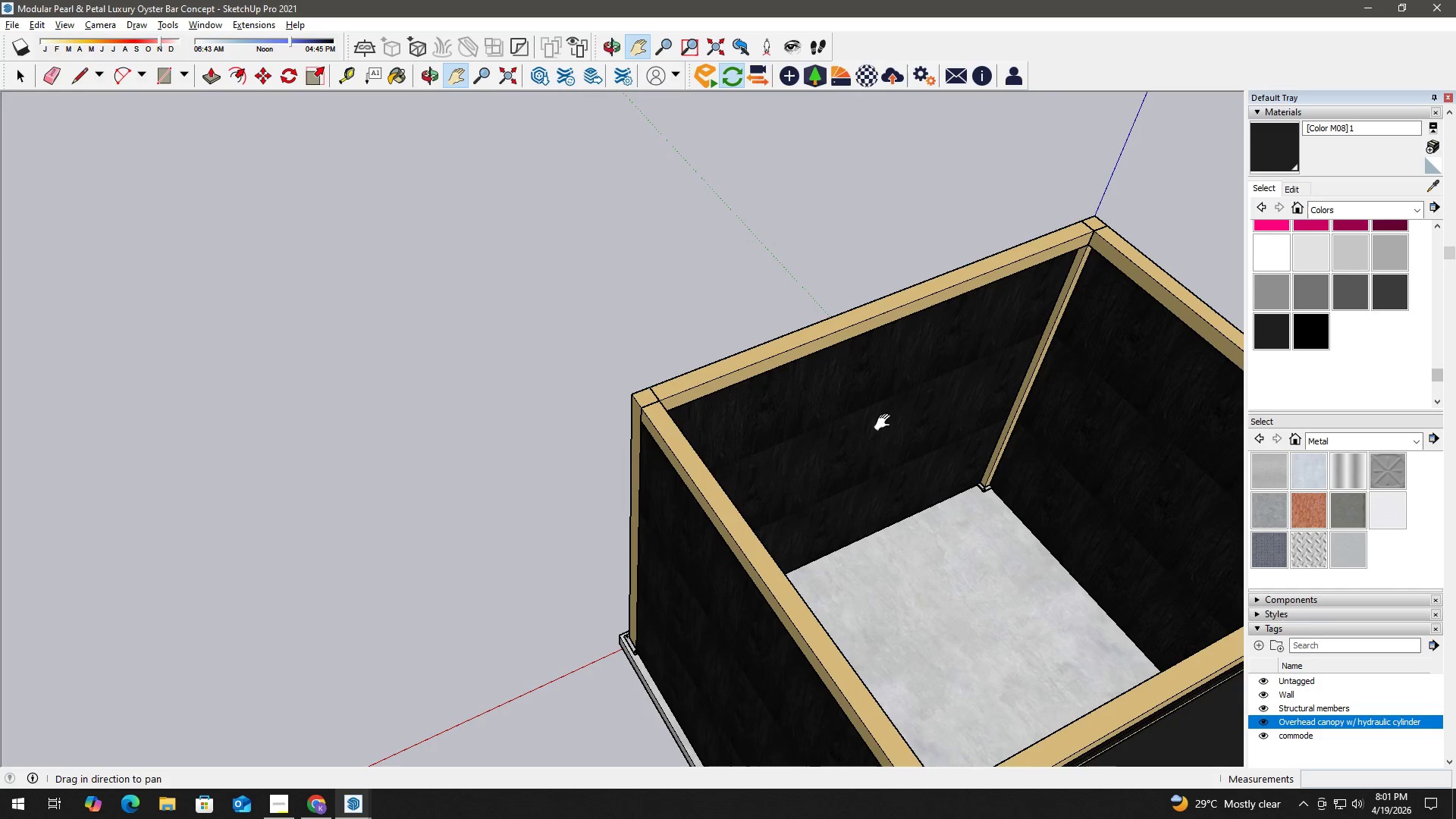 
left_click_drag(start_coordinate=[1001, 472], to_coordinate=[784, 470])
 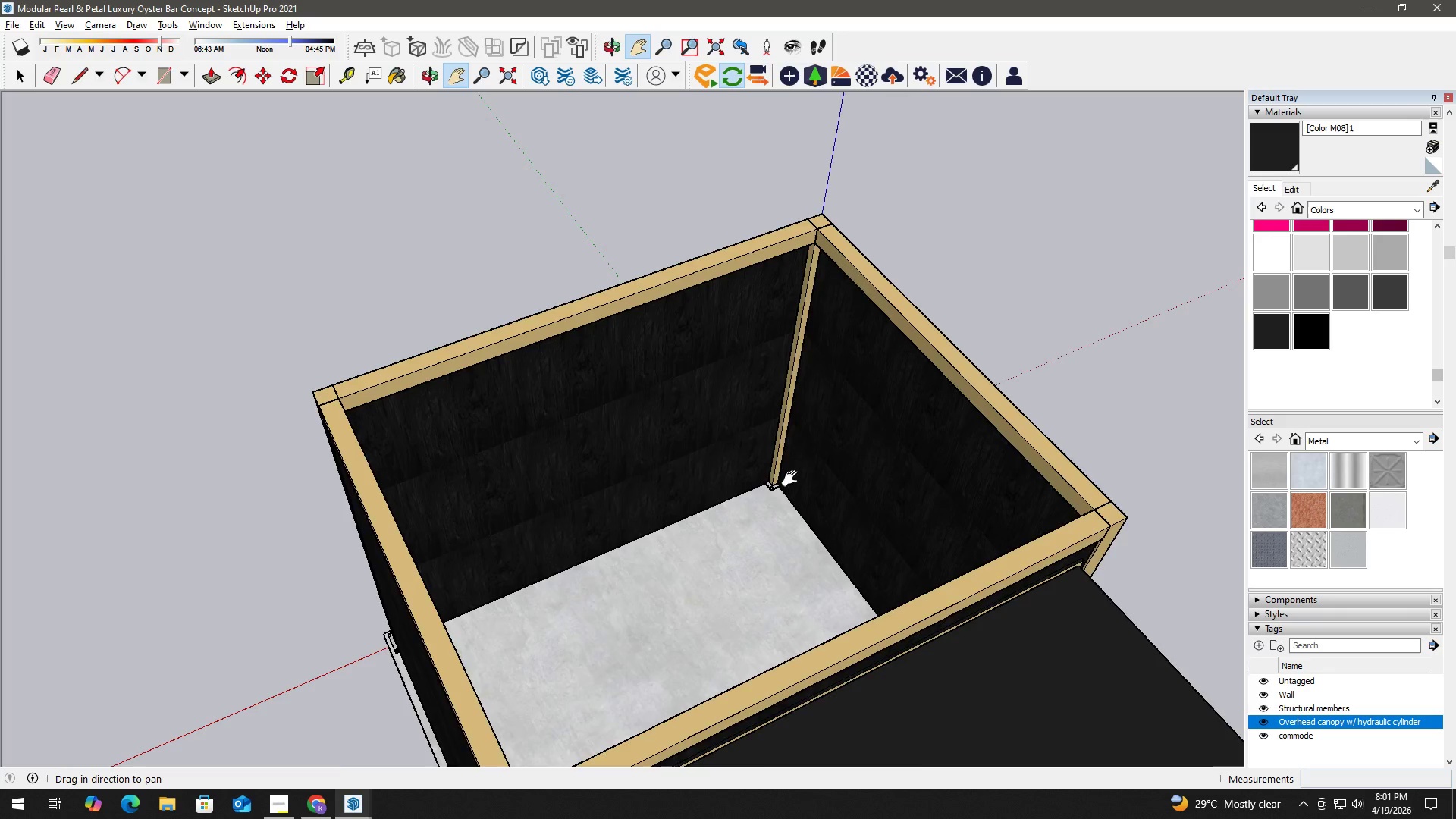 
key(H)
 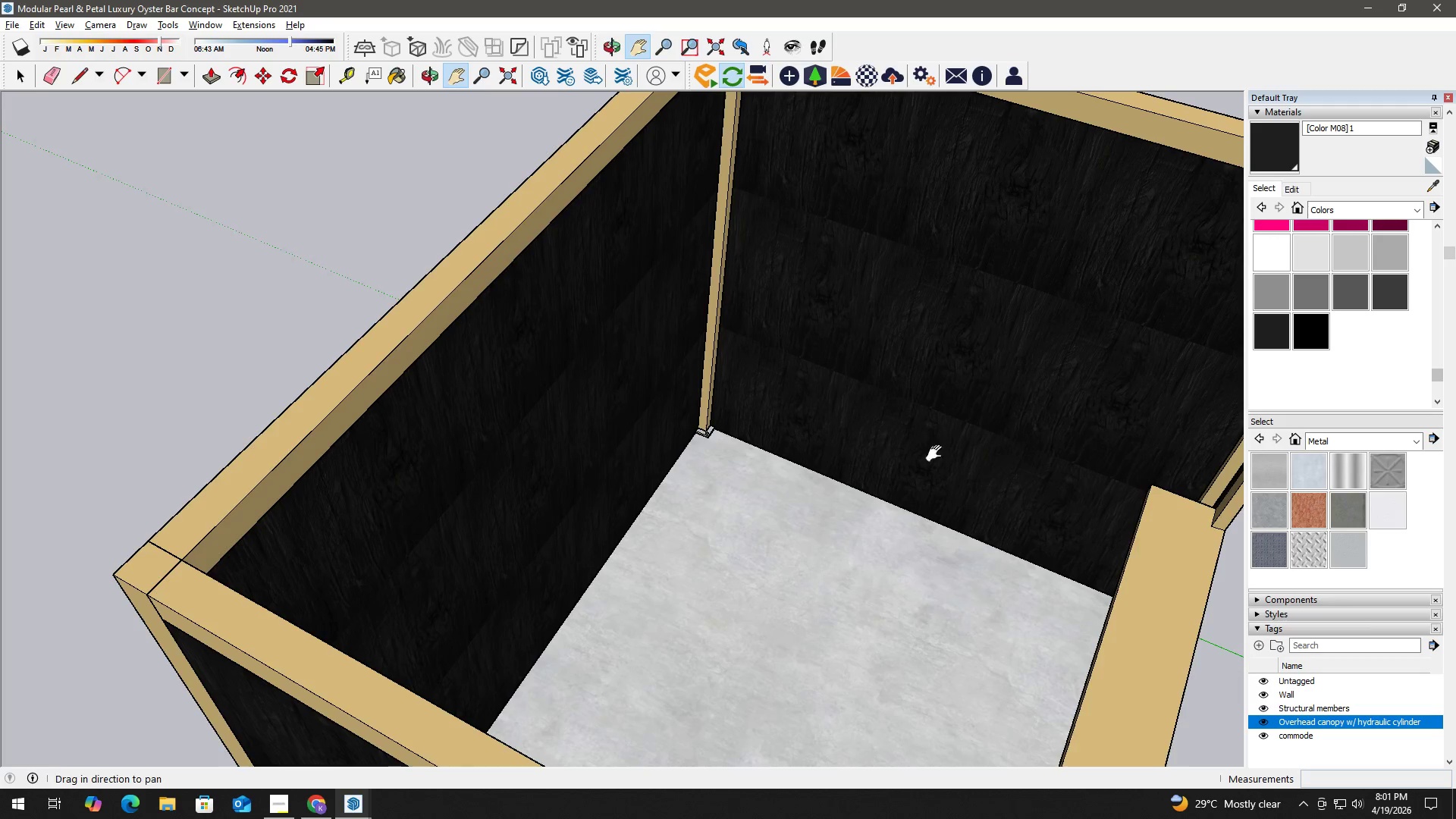 
scroll: coordinate [847, 509], scroll_direction: up, amount: 4.0
 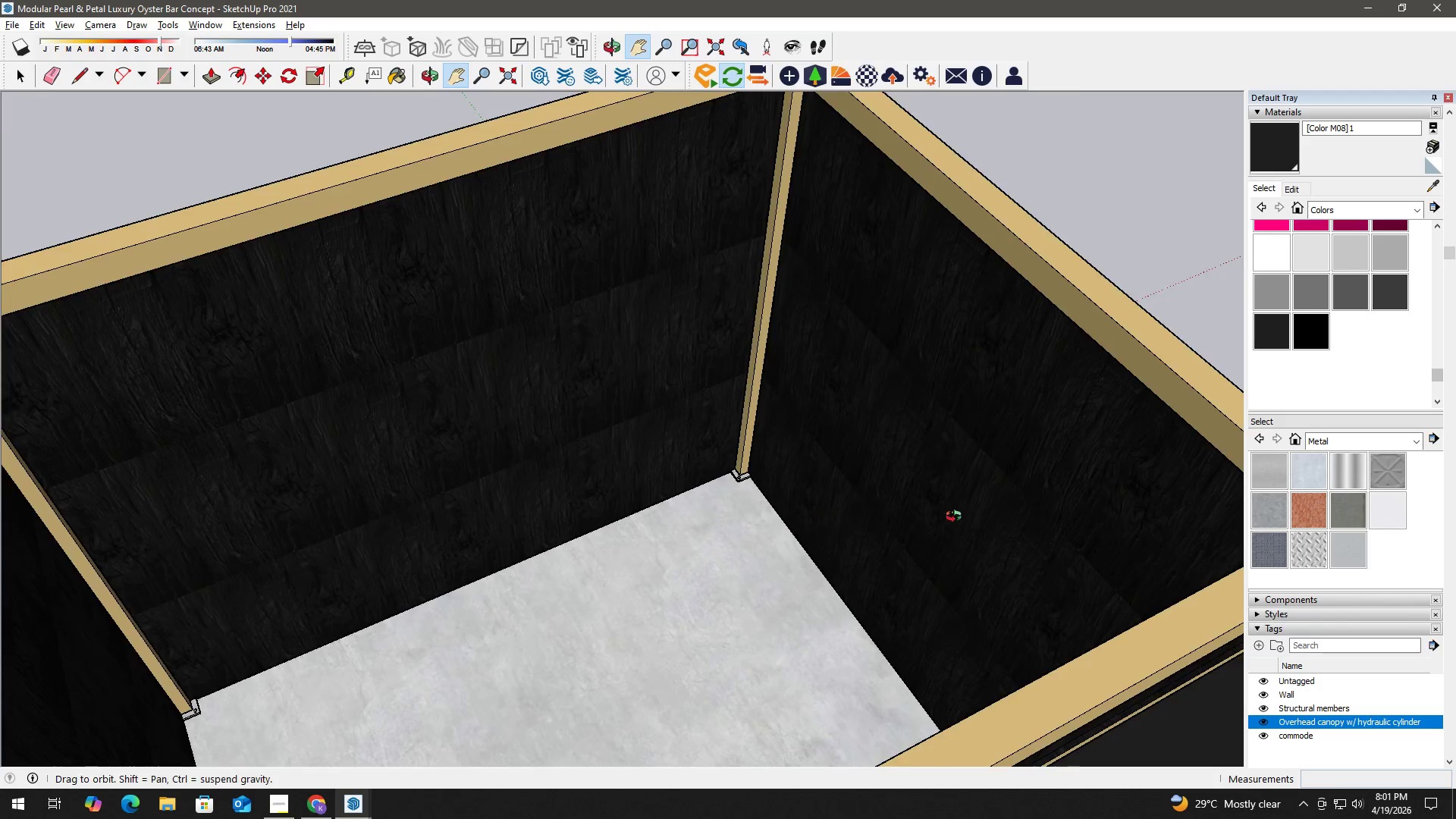 
left_click_drag(start_coordinate=[877, 441], to_coordinate=[817, 557])
 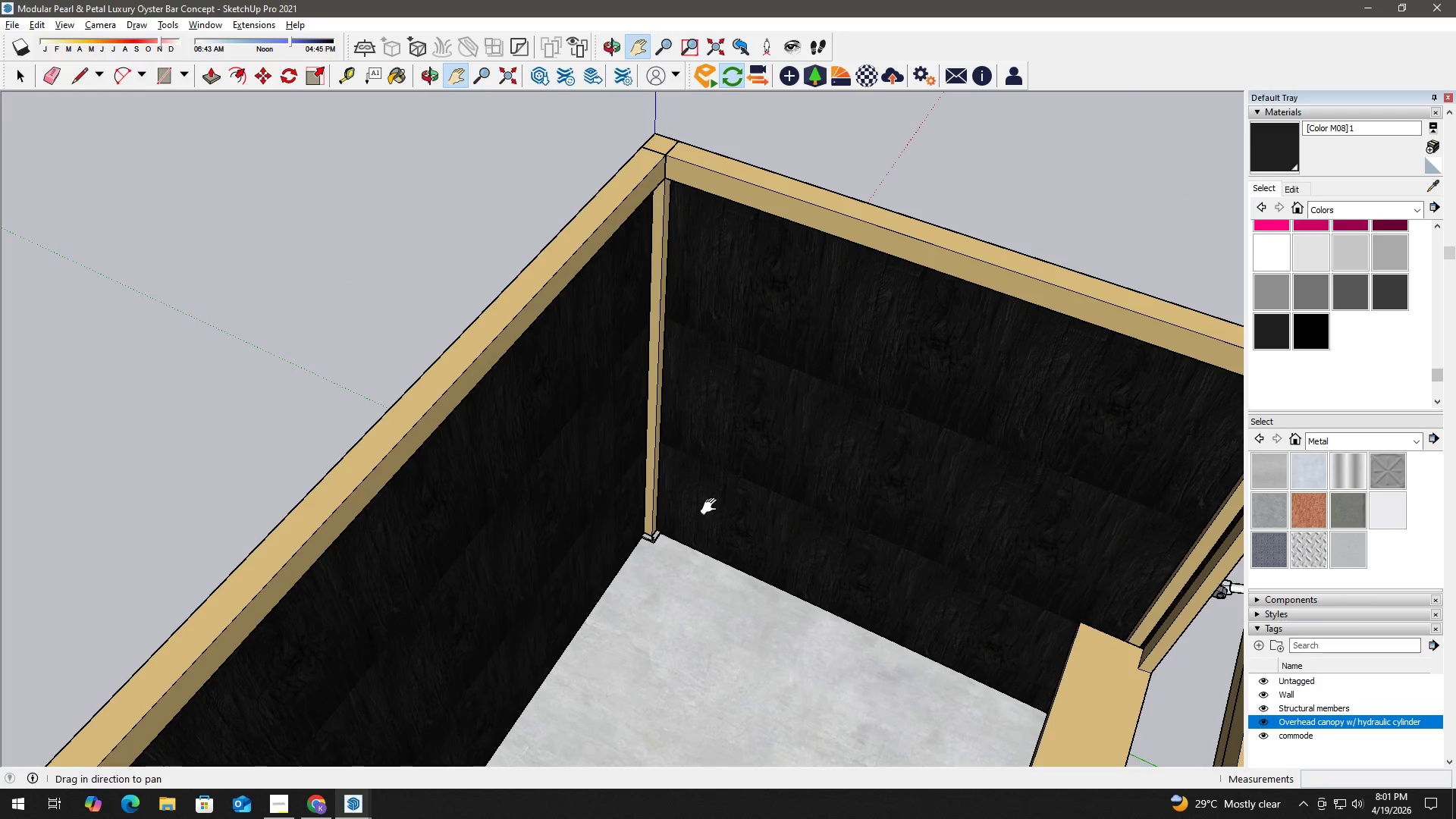 
key(Space)
 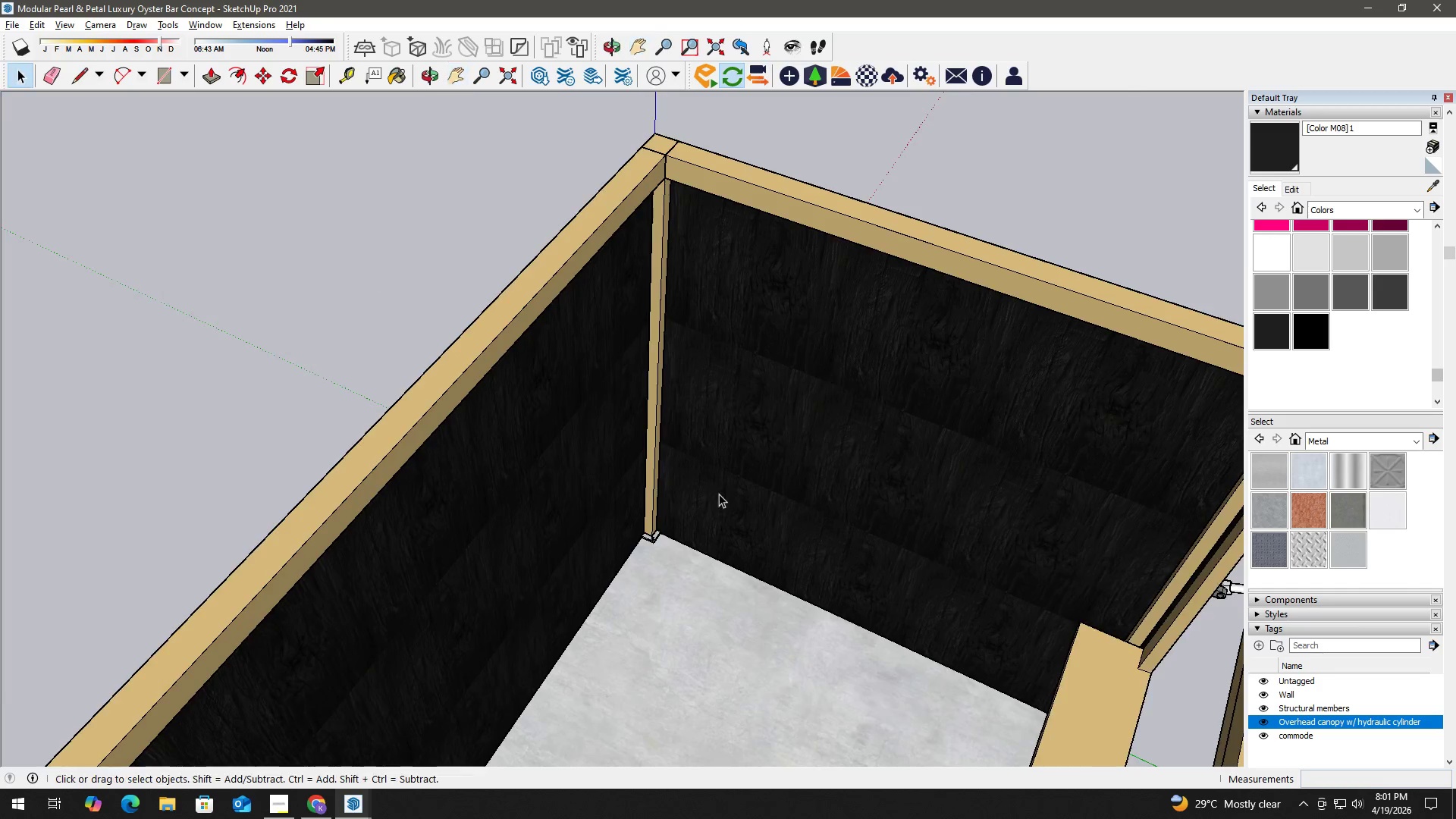 
key(T)
 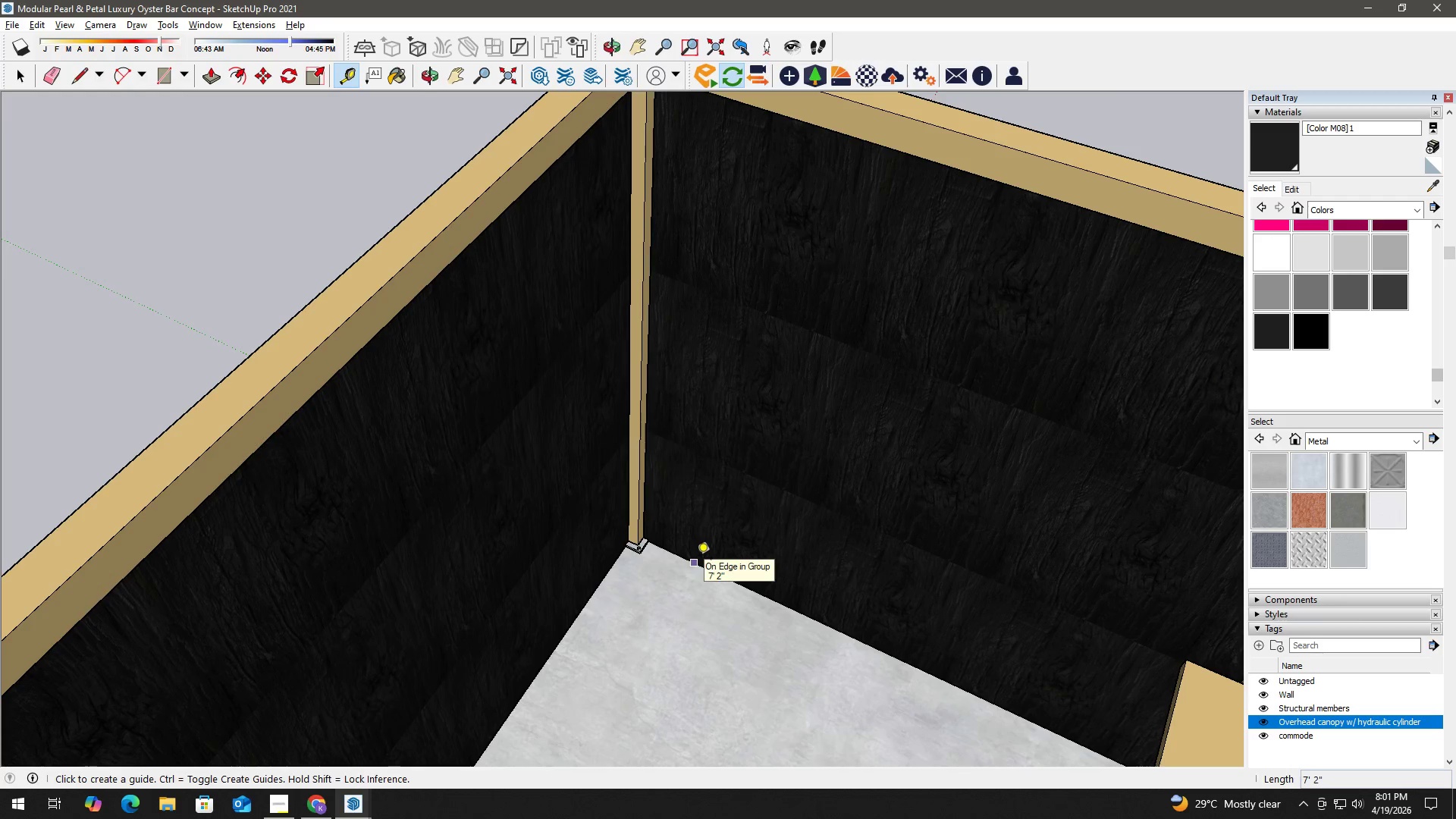 
scroll: coordinate [719, 493], scroll_direction: up, amount: 2.0
 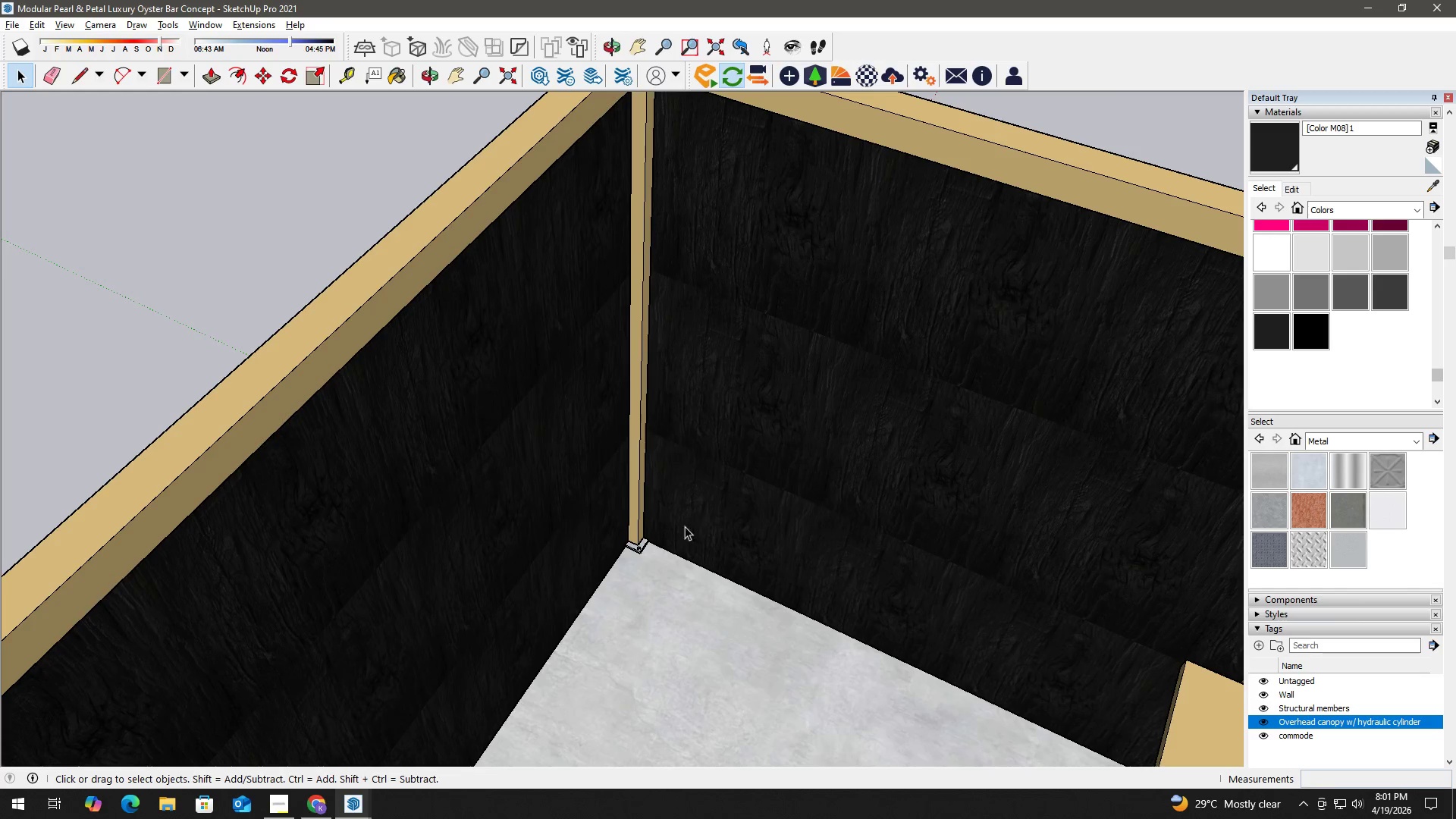 
left_click([697, 561])
 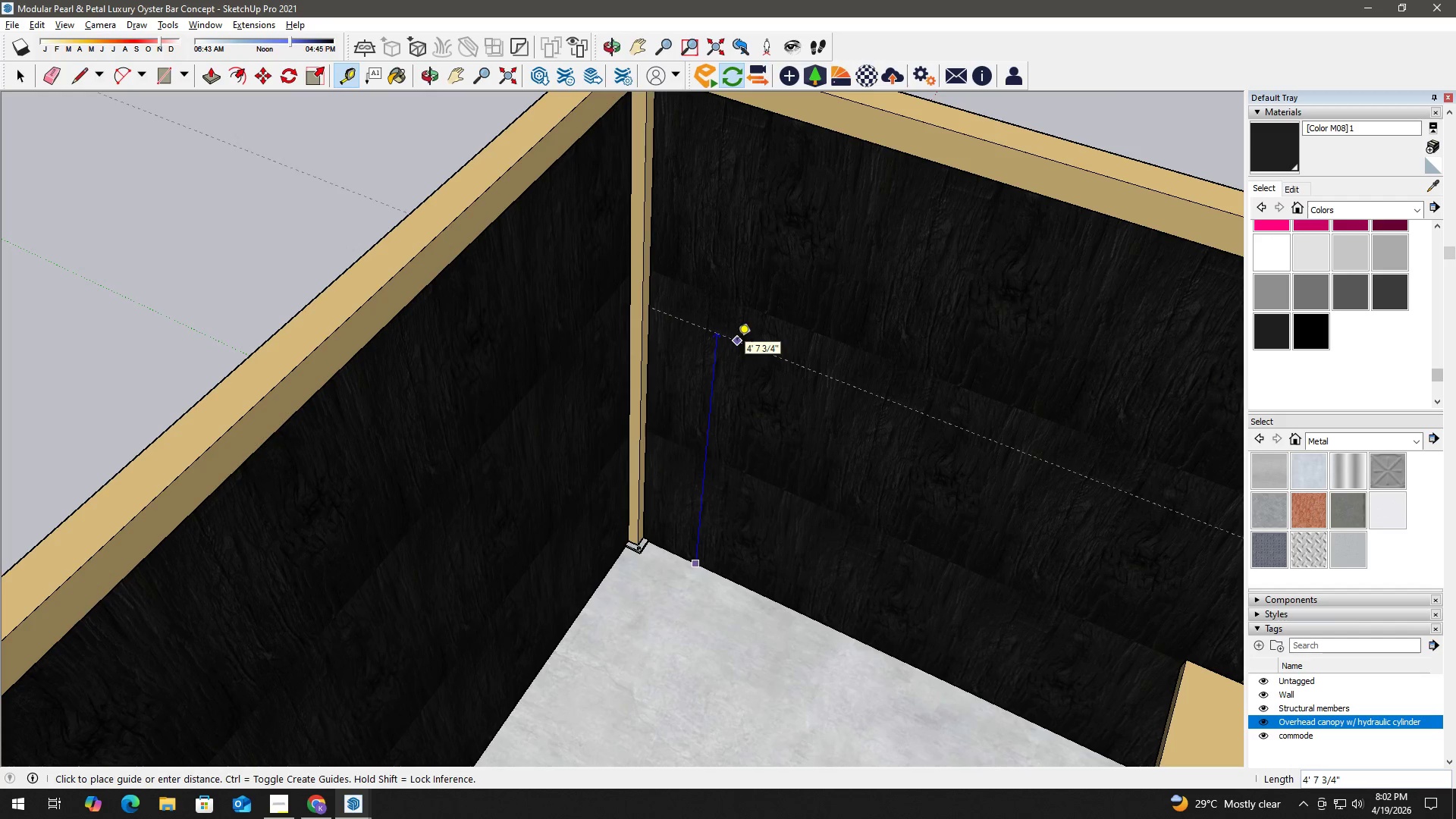 
key(Numpad8)
 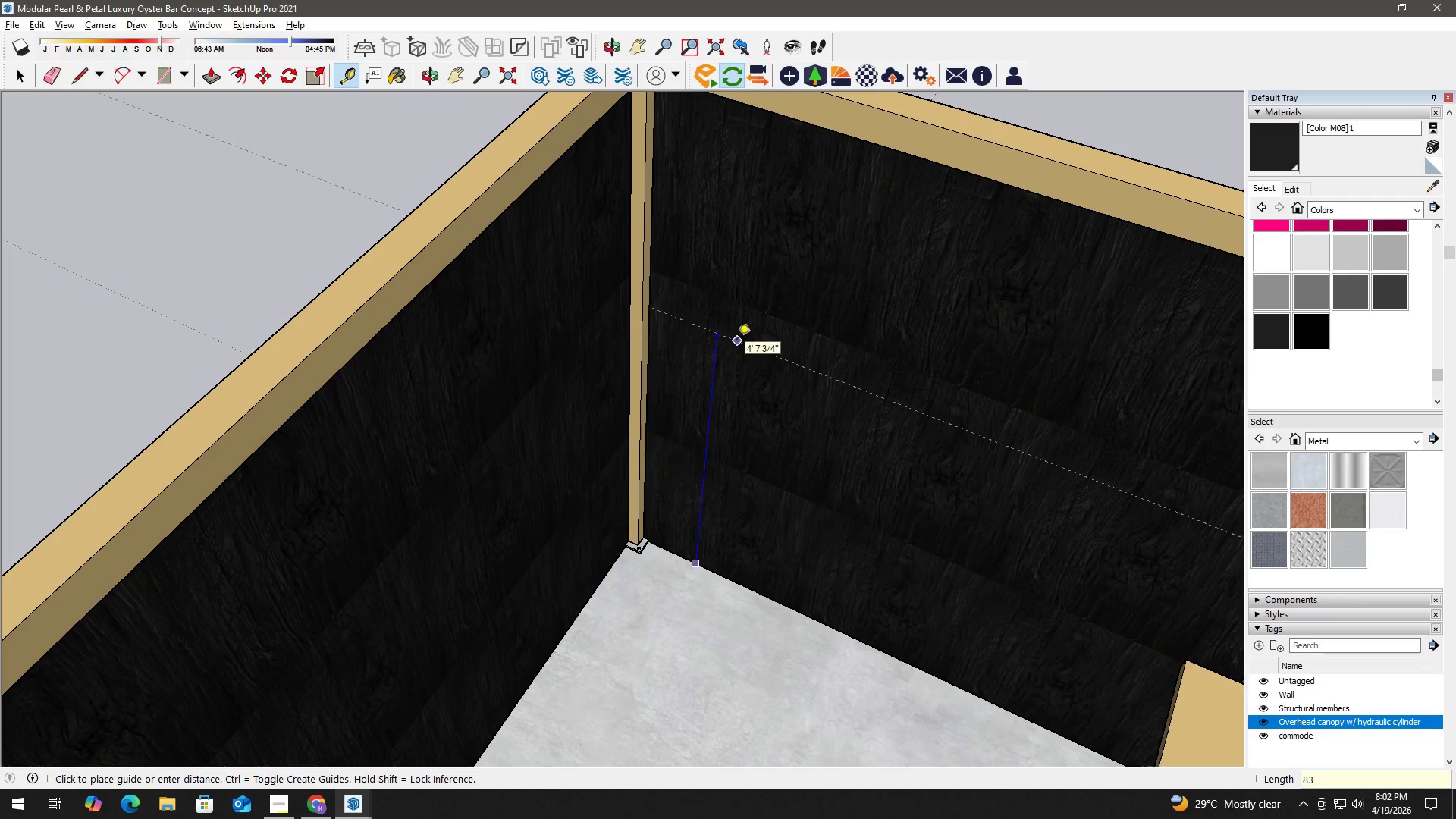 
key(Numpad3)
 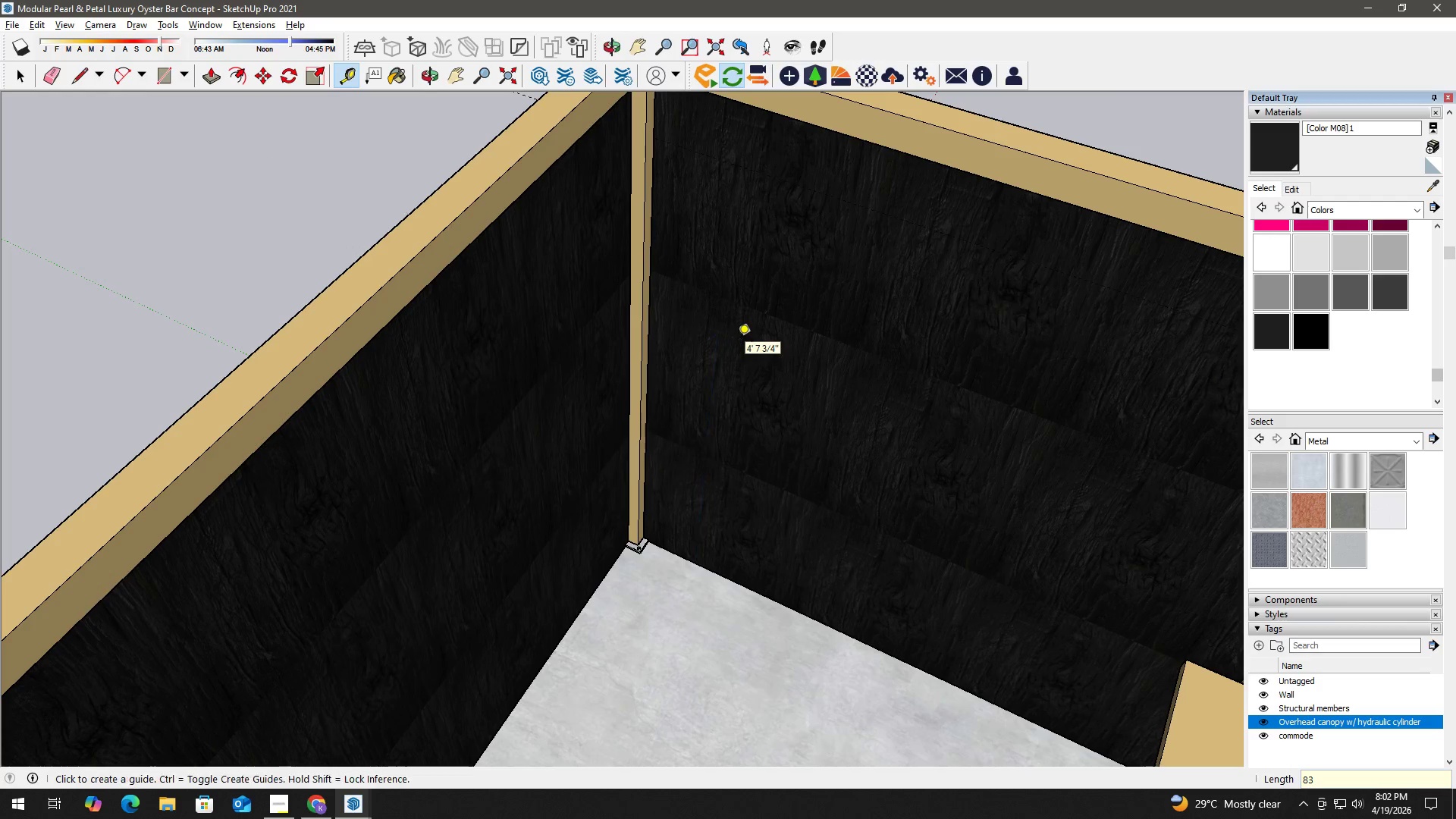 
key(NumpadEnter)
 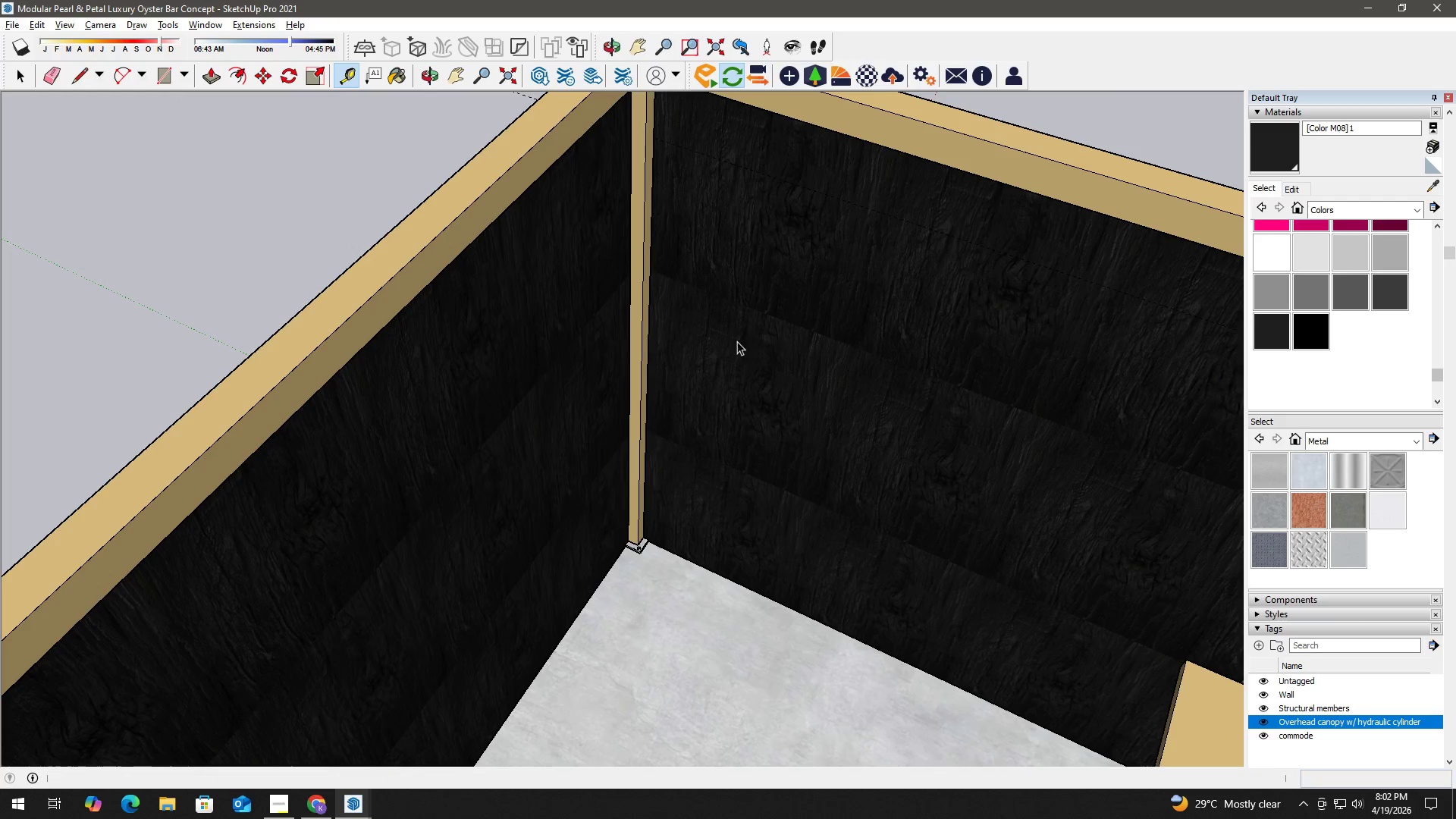 
key(Space)
 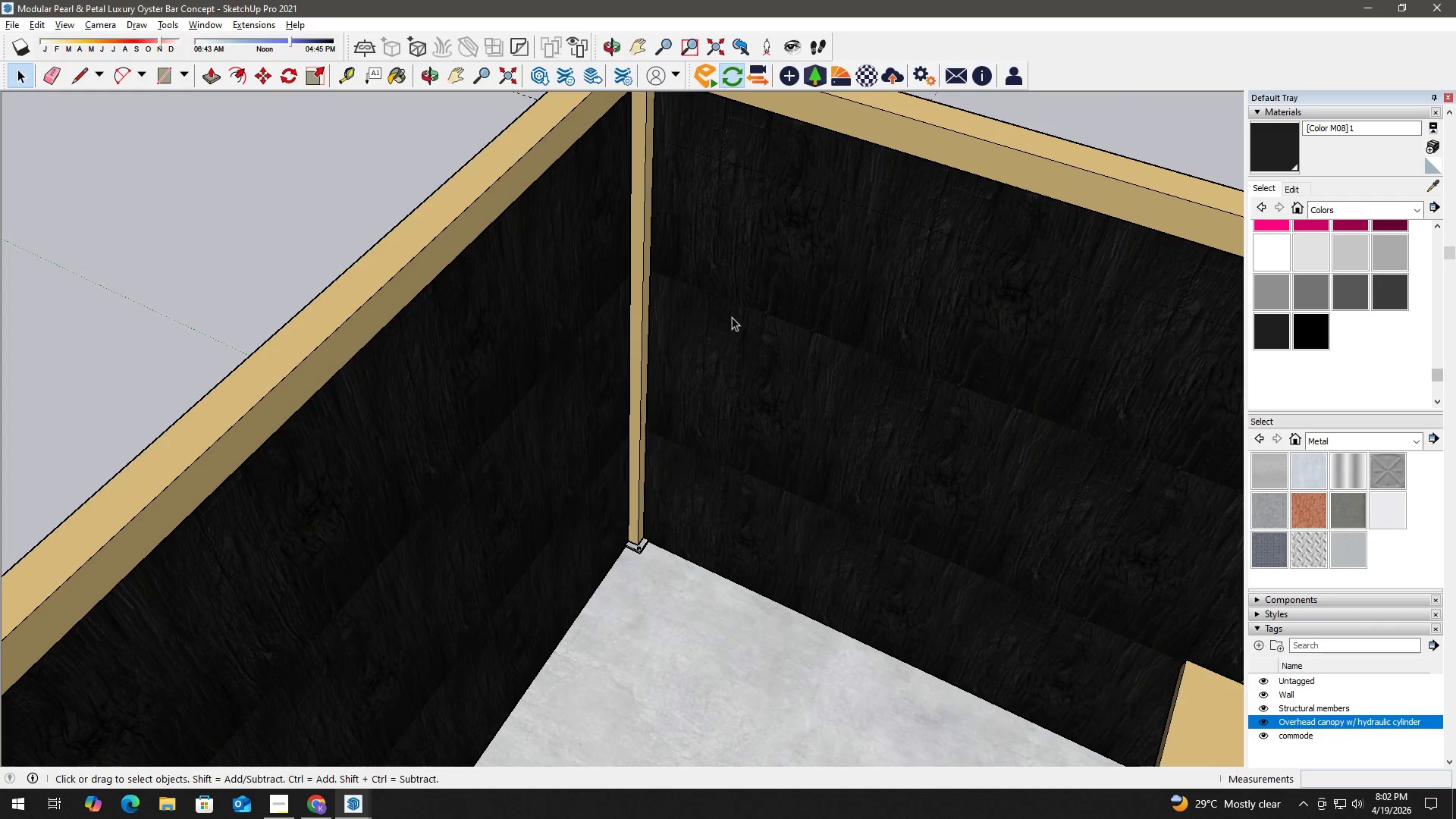 
key(H)
 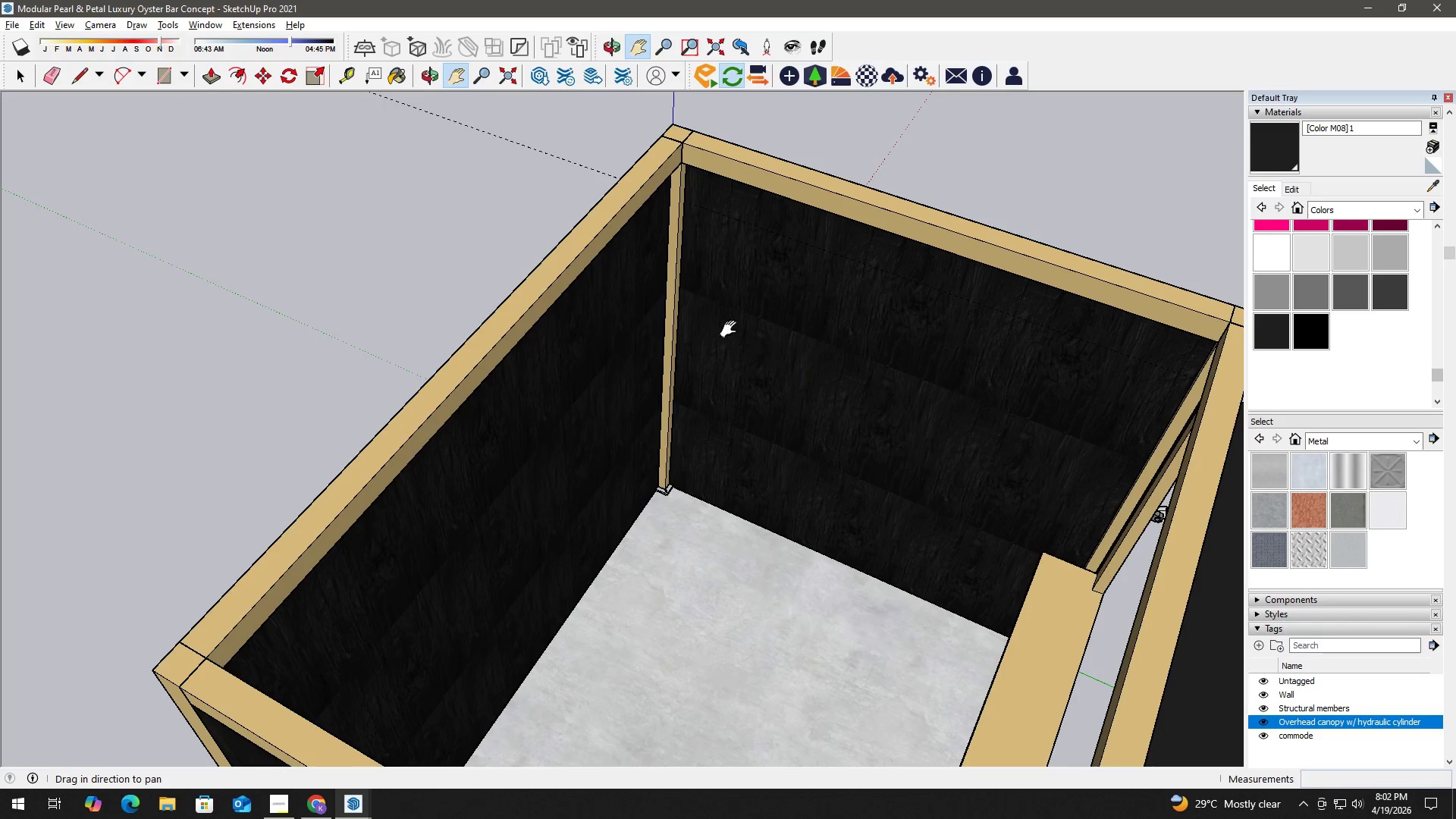 
scroll: coordinate [750, 331], scroll_direction: down, amount: 3.0
 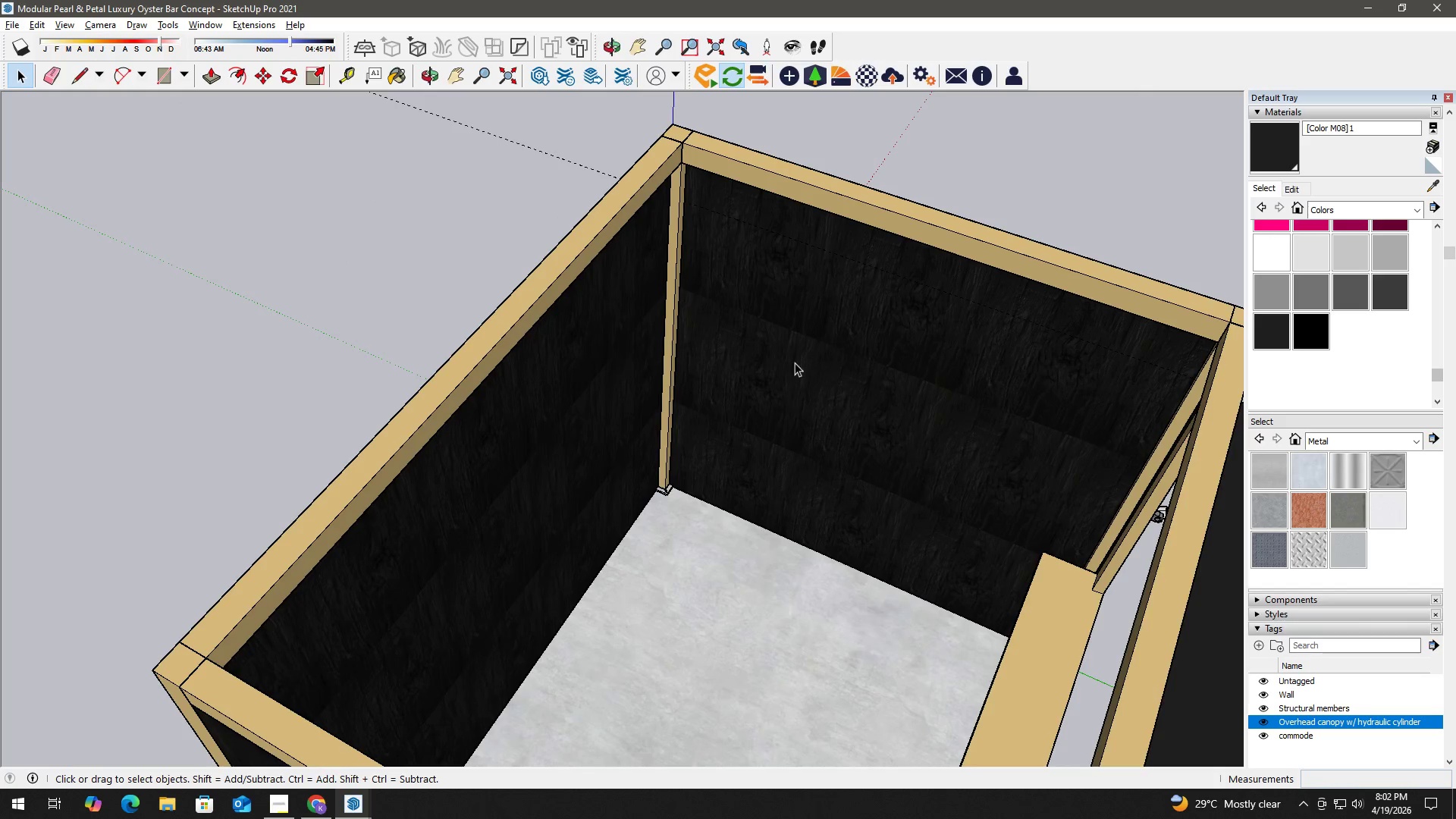 
key(Space)
 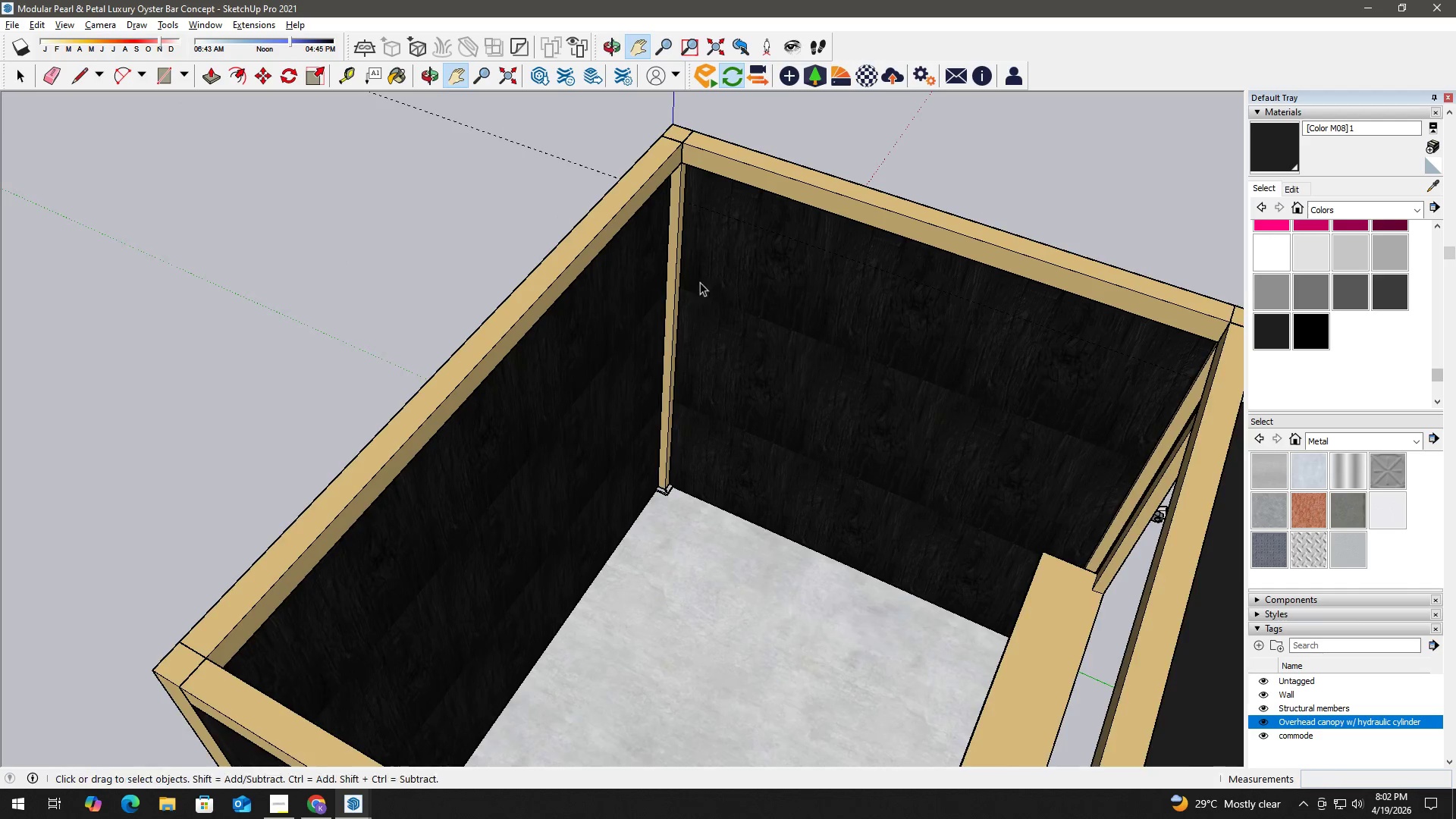 
key(T)
 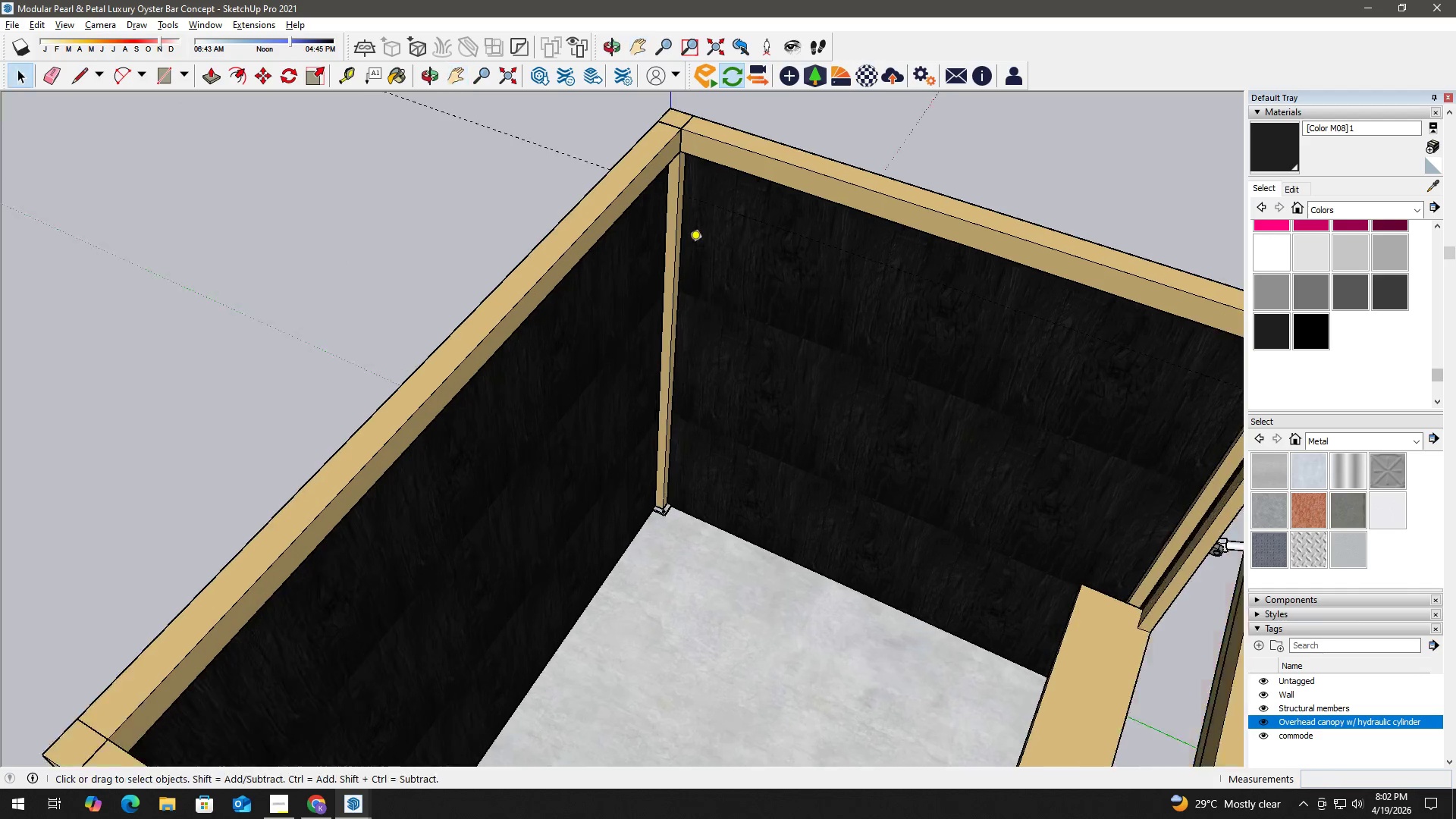 
scroll: coordinate [689, 248], scroll_direction: up, amount: 2.0
 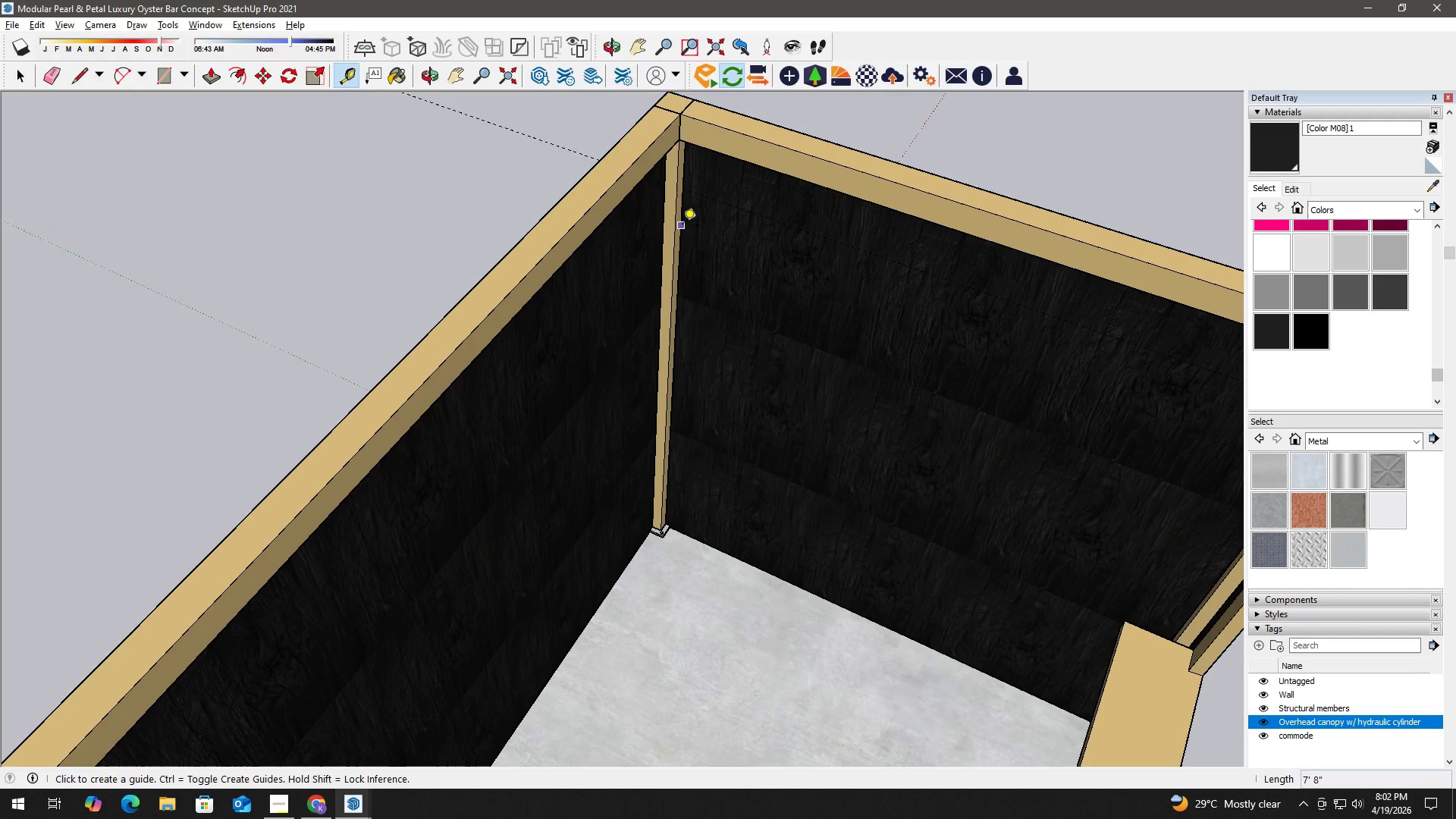 
left_click([682, 226])
 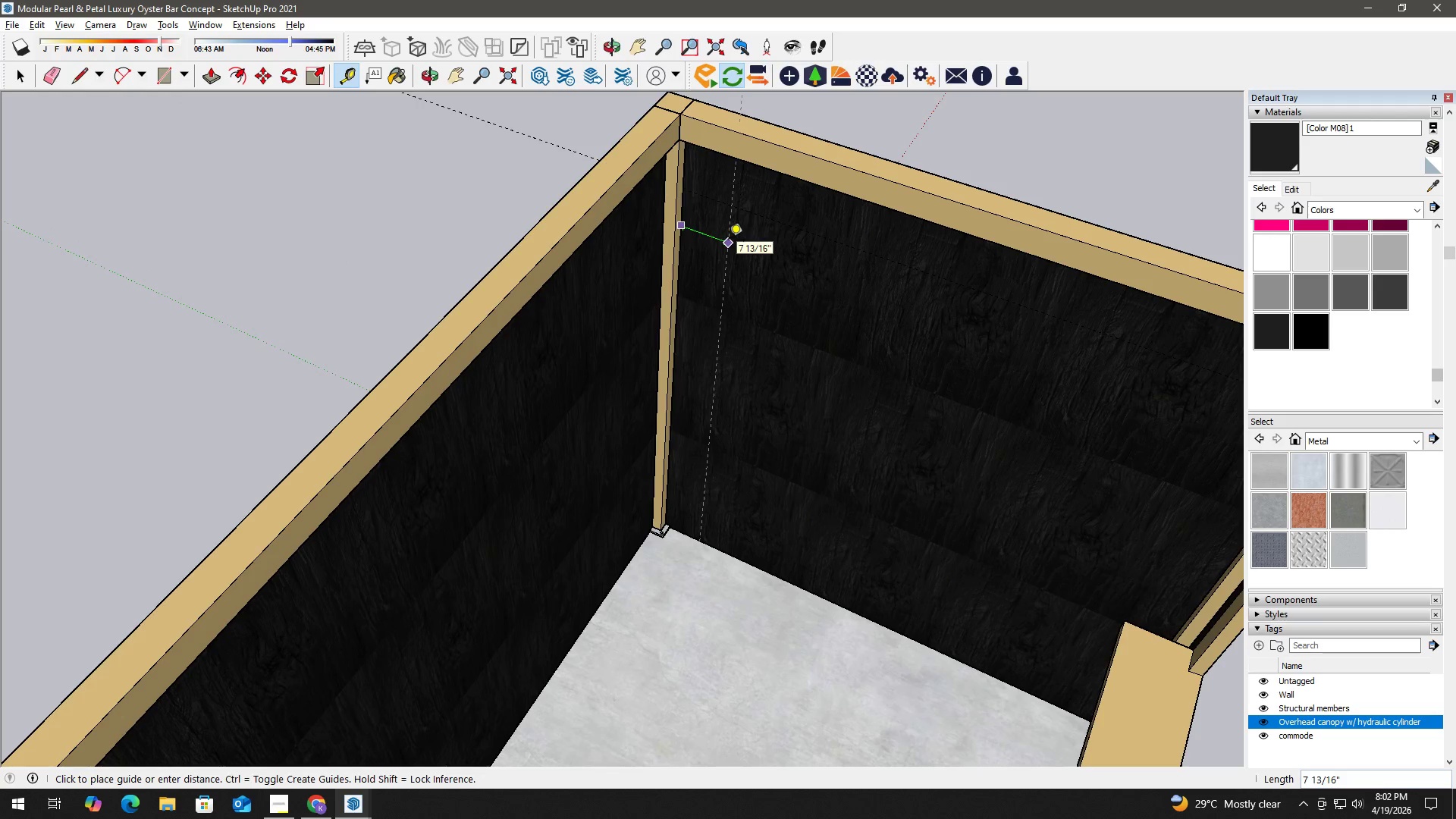 
key(Numpad4)
 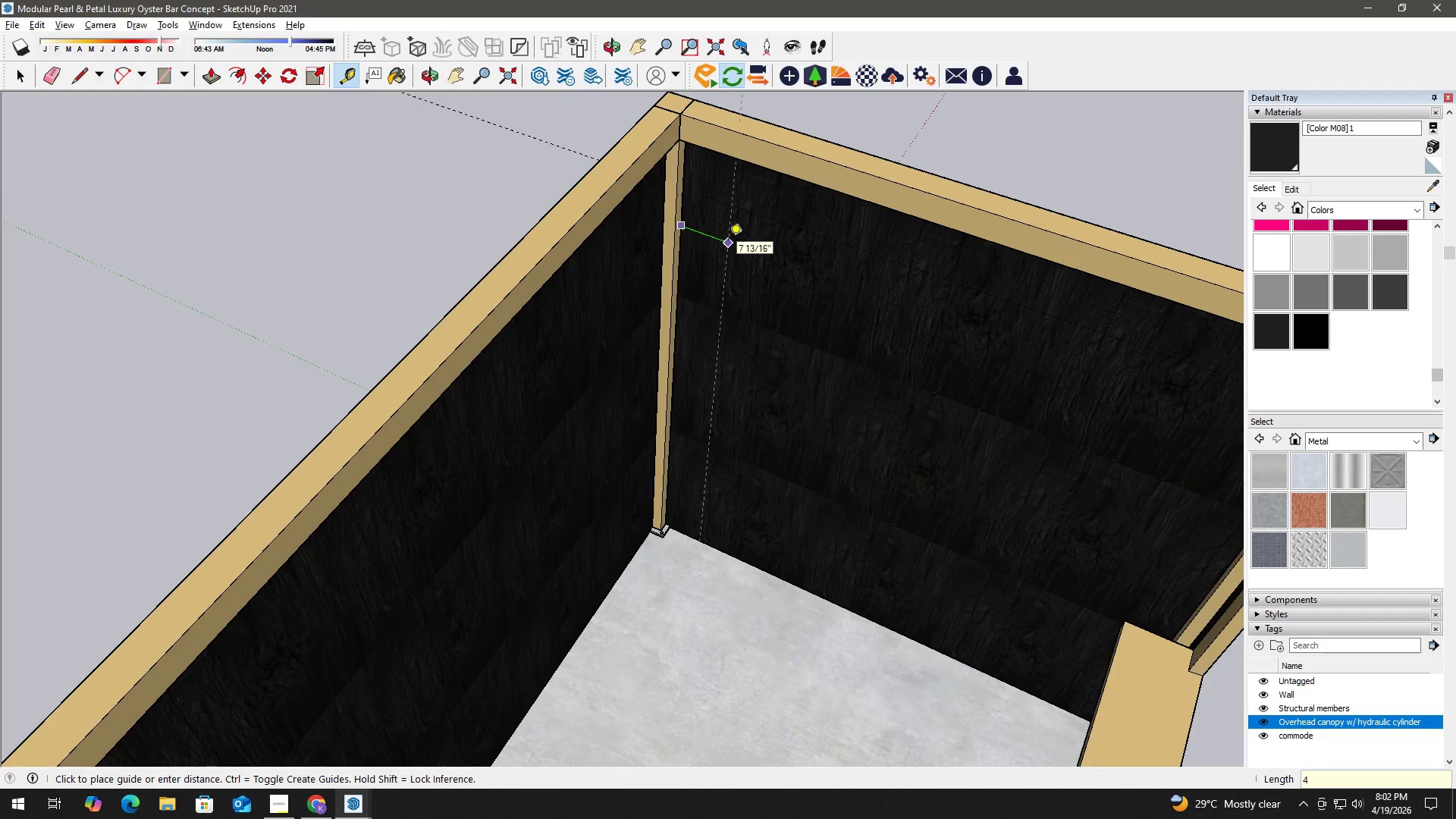 
key(NumpadEnter)
 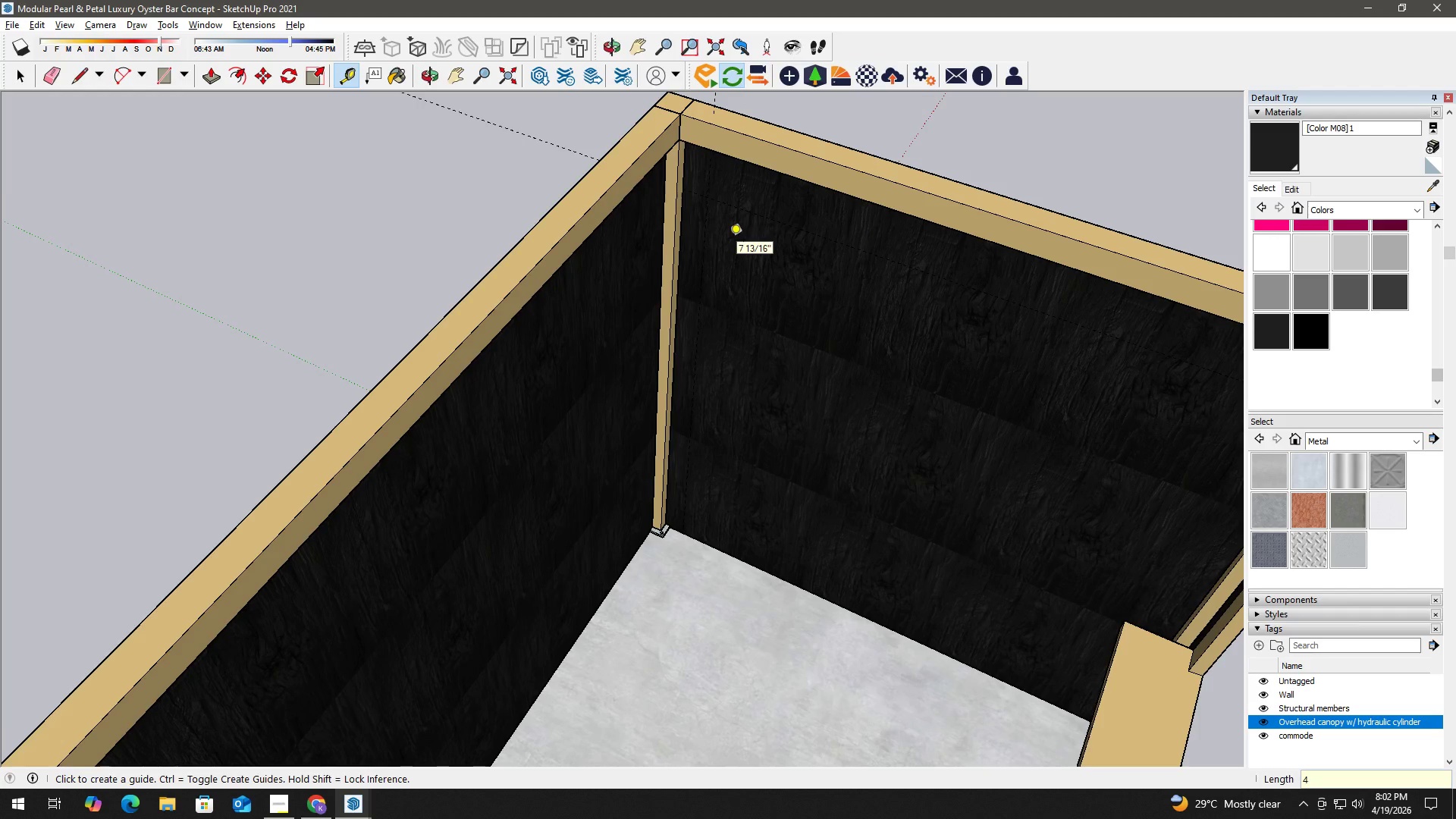 
key(Space)
 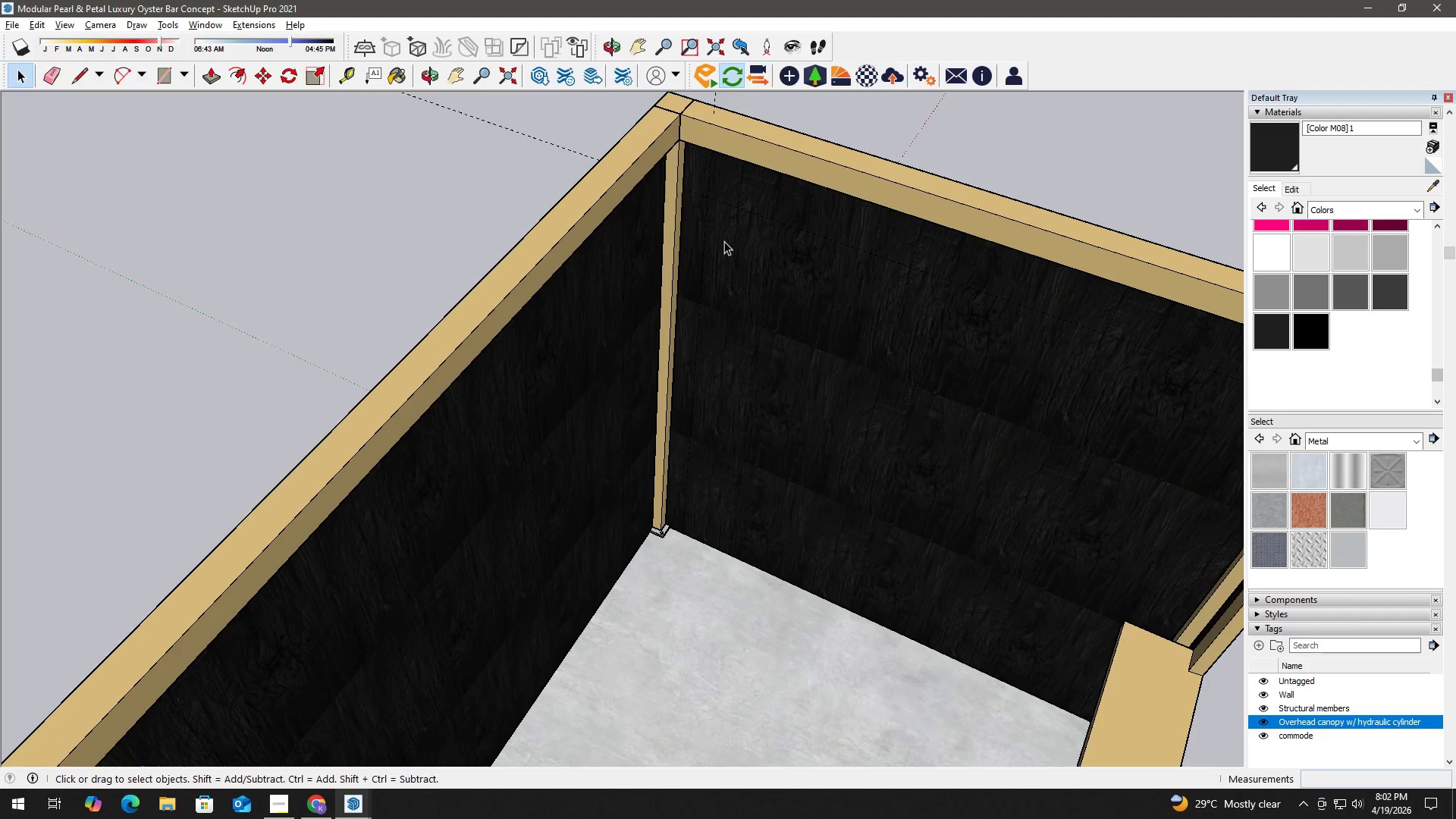 
key(Control+Z)
 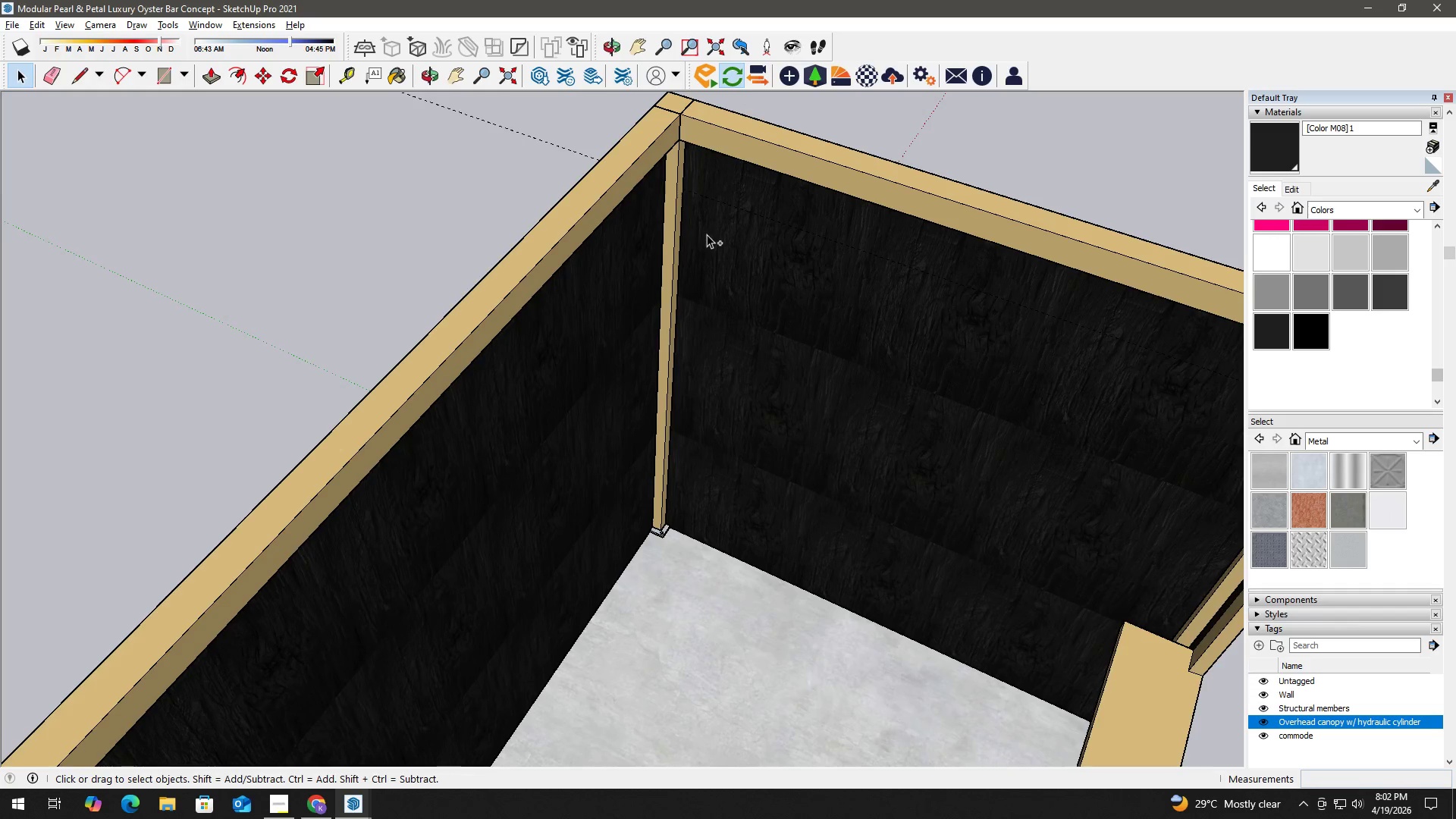 
key(Space)
 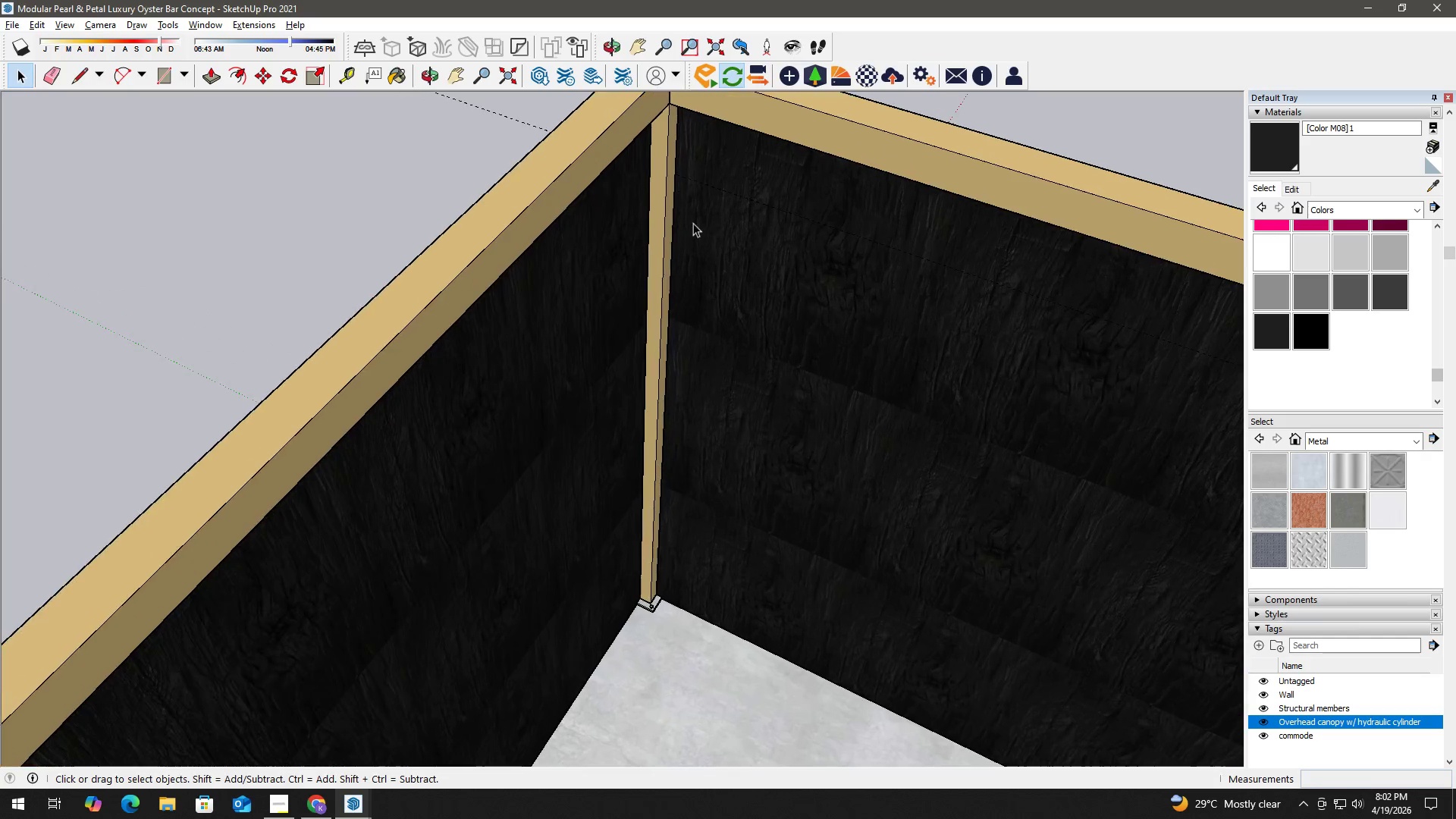 
key(T)
 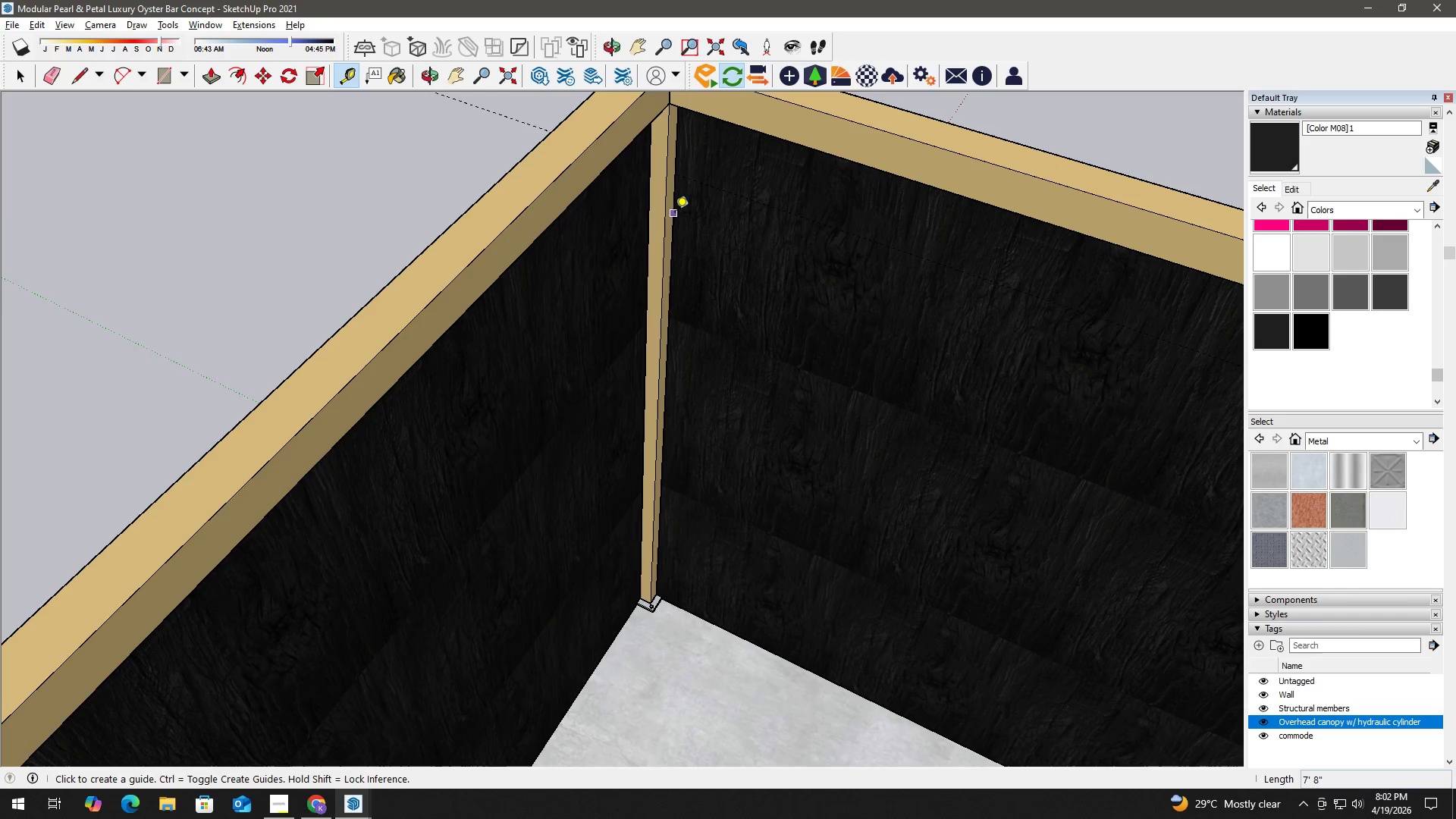 
scroll: coordinate [698, 226], scroll_direction: up, amount: 3.0
 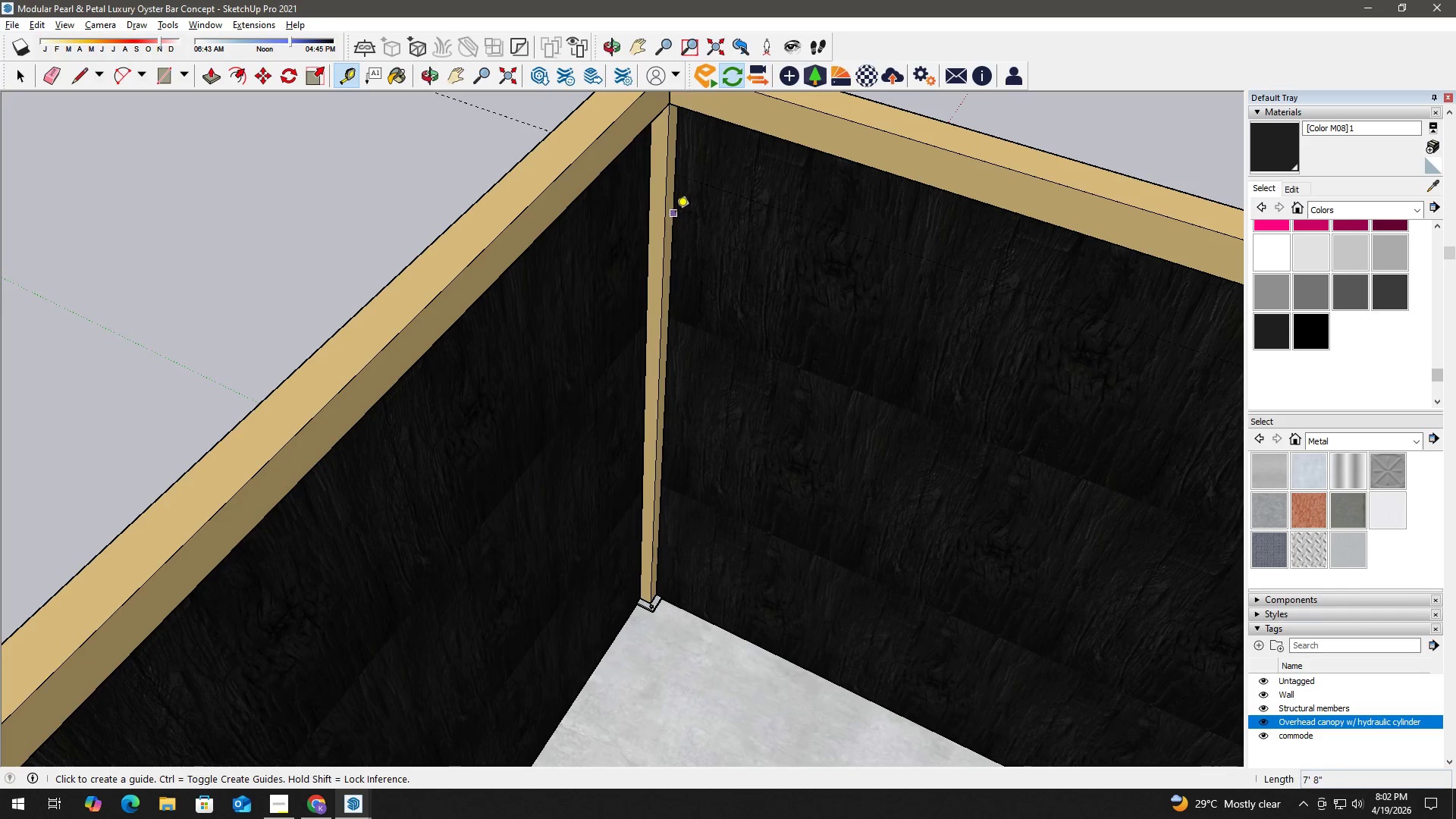 
left_click([675, 213])
 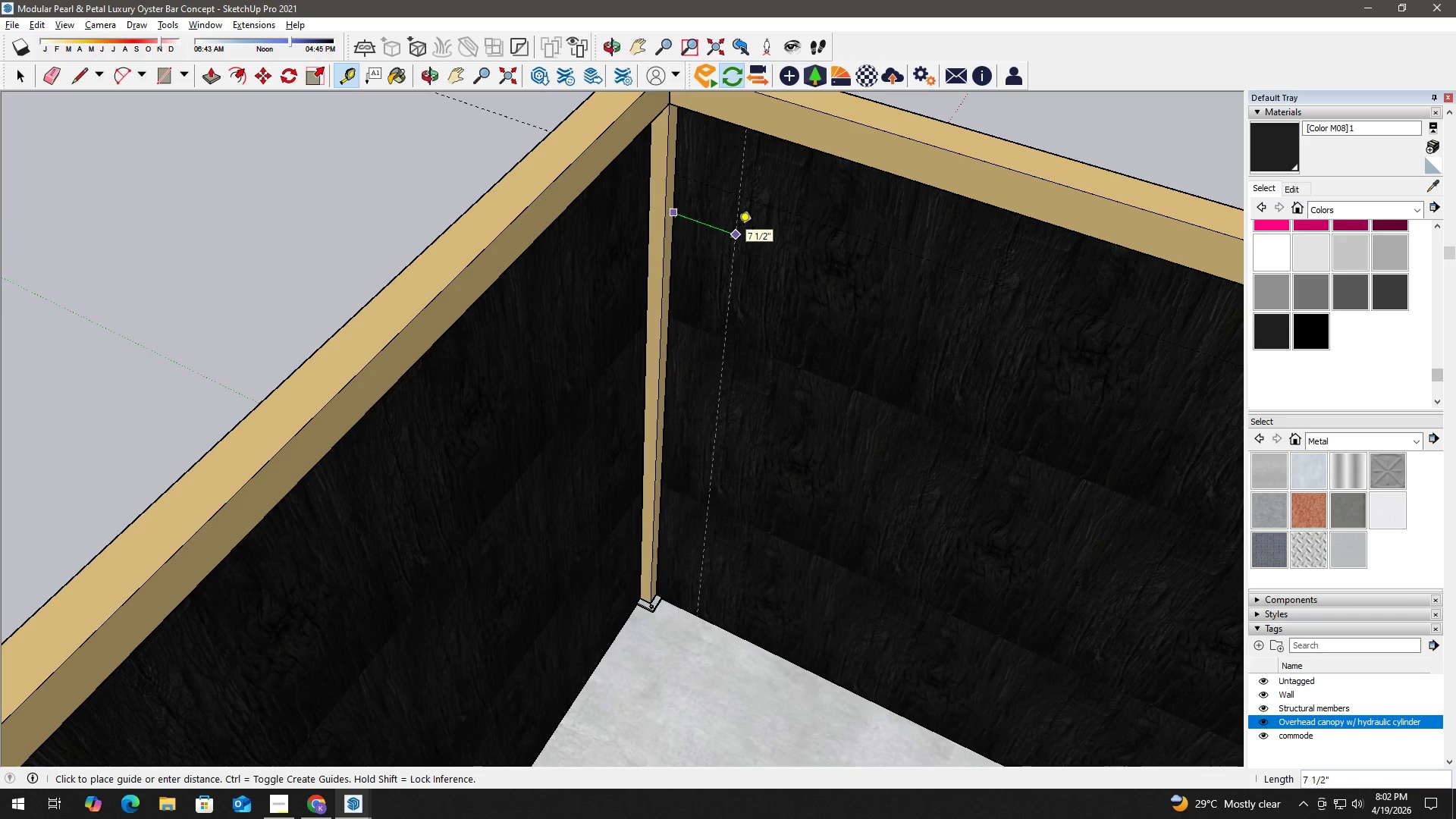 
key(Numpad6)
 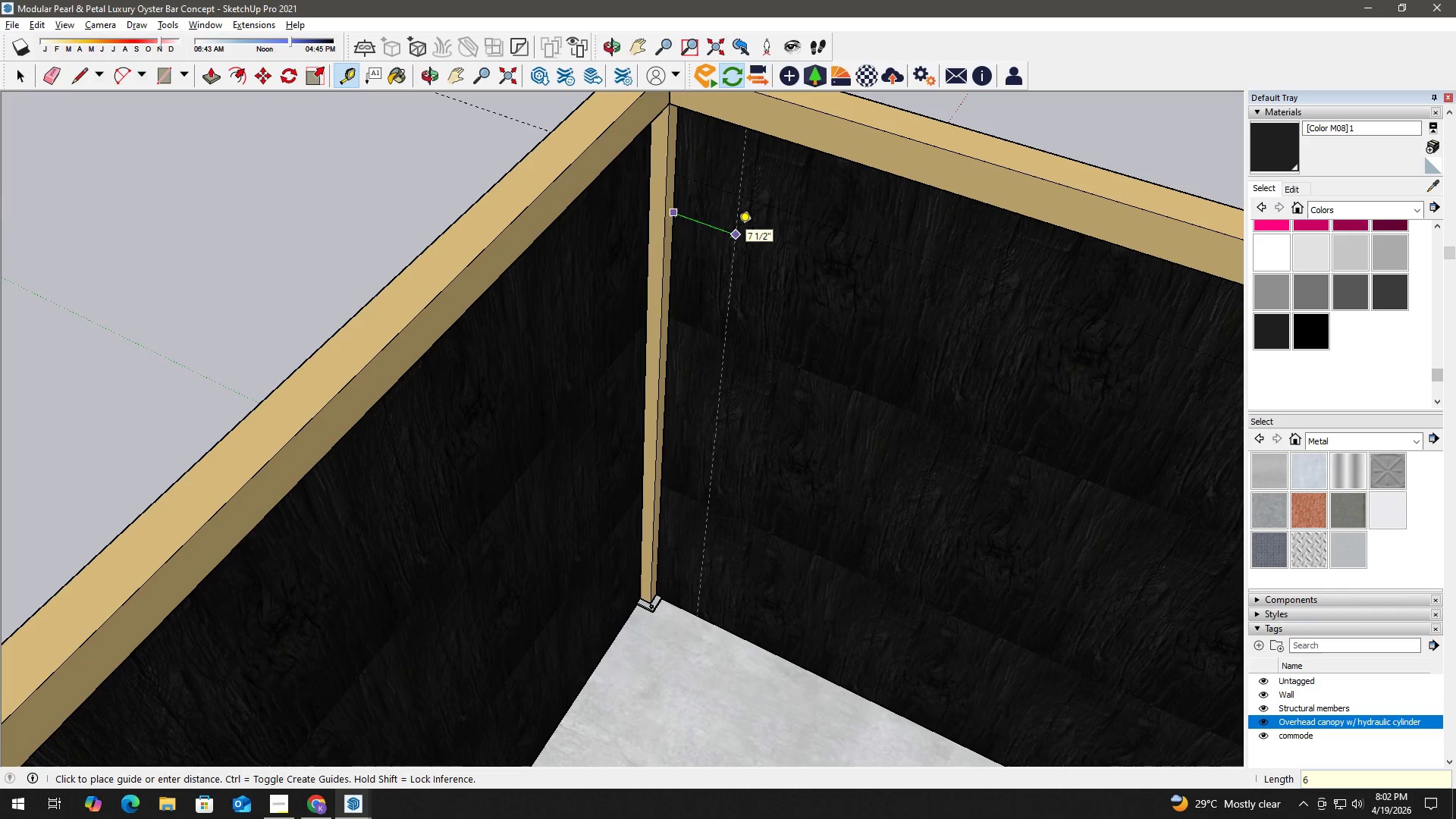 
key(NumpadEnter)
 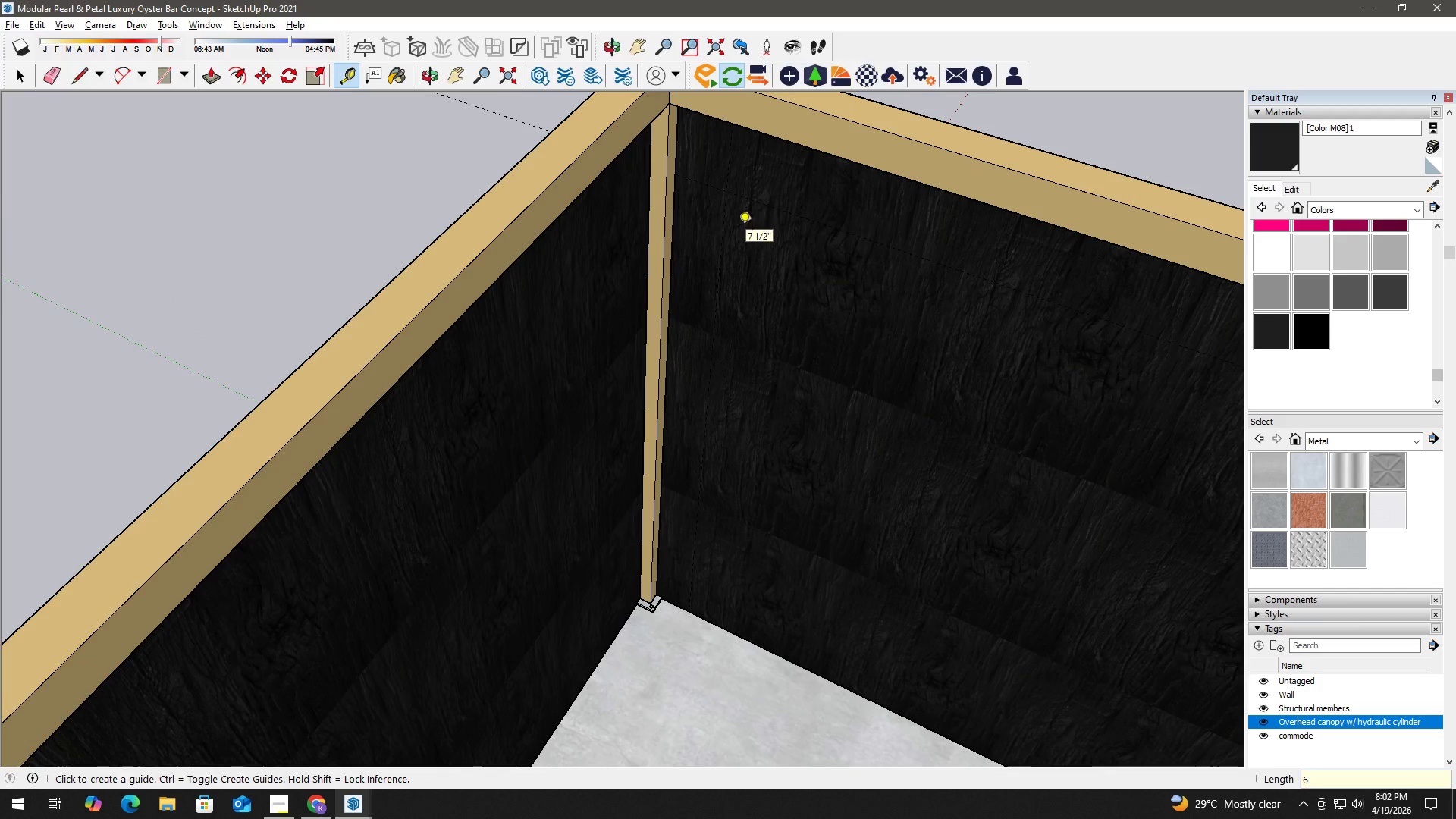 
key(Space)
 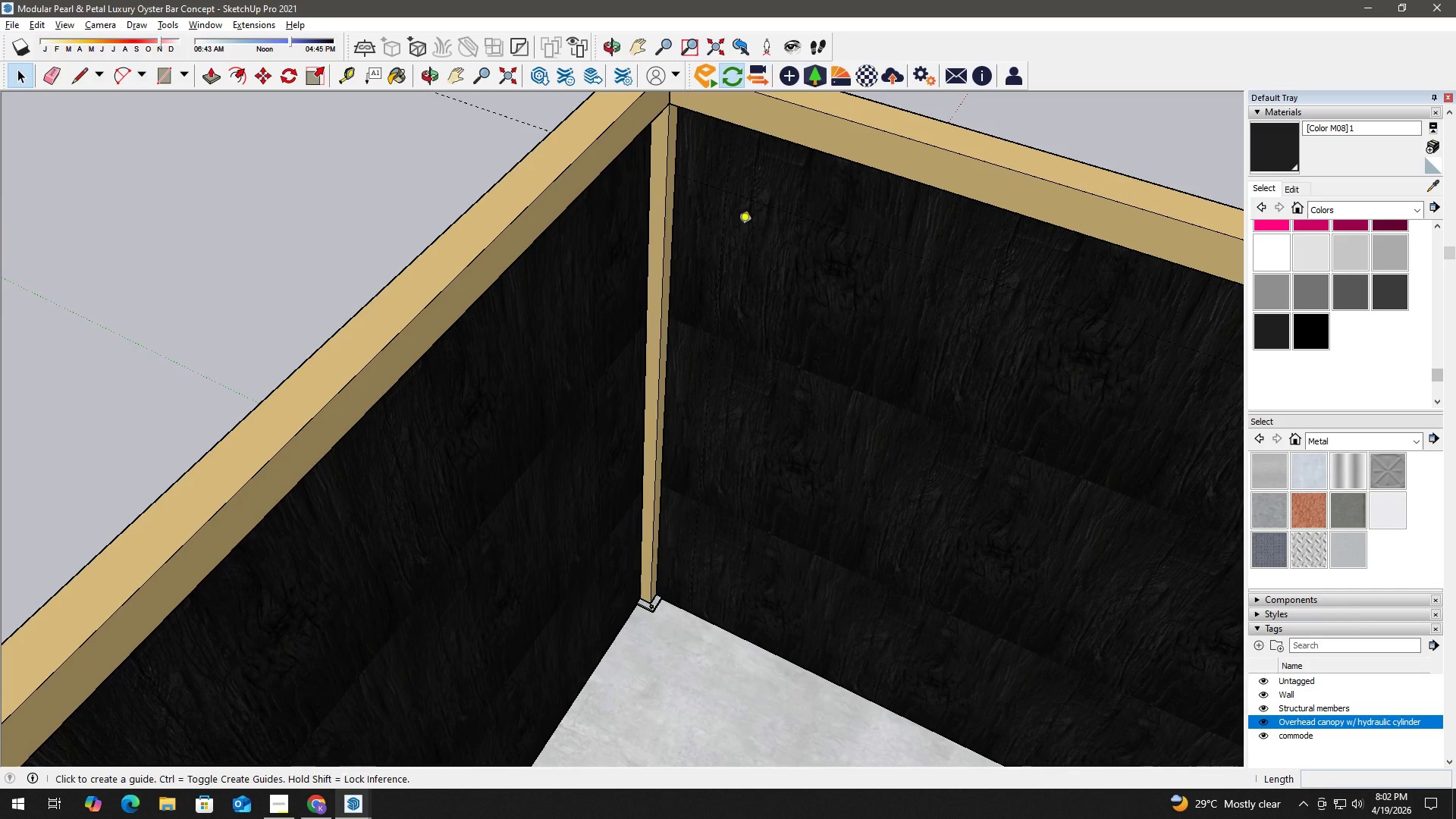 
key(T)
 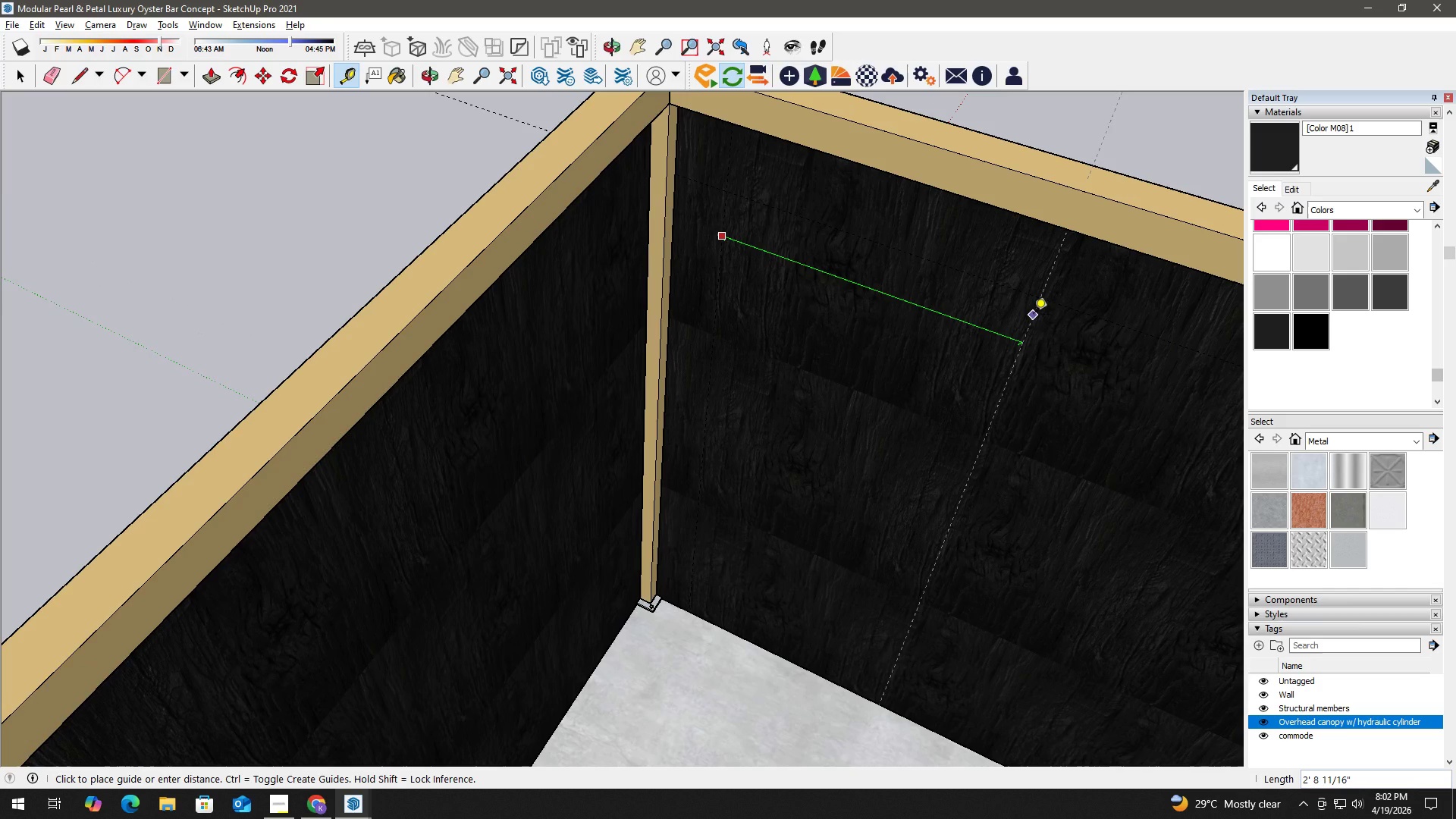 
wait(13.42)
 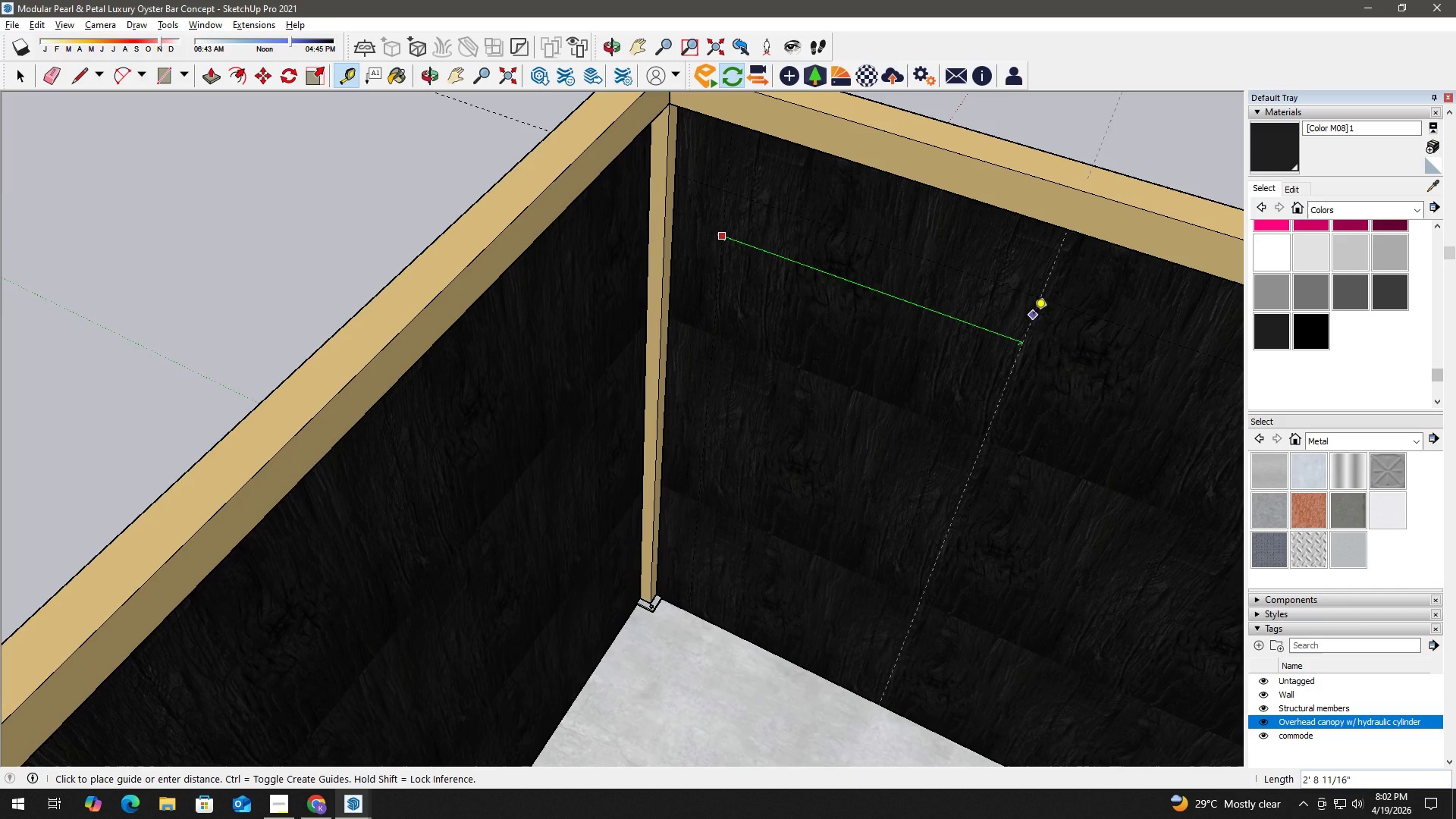 
key(Numpad6)
 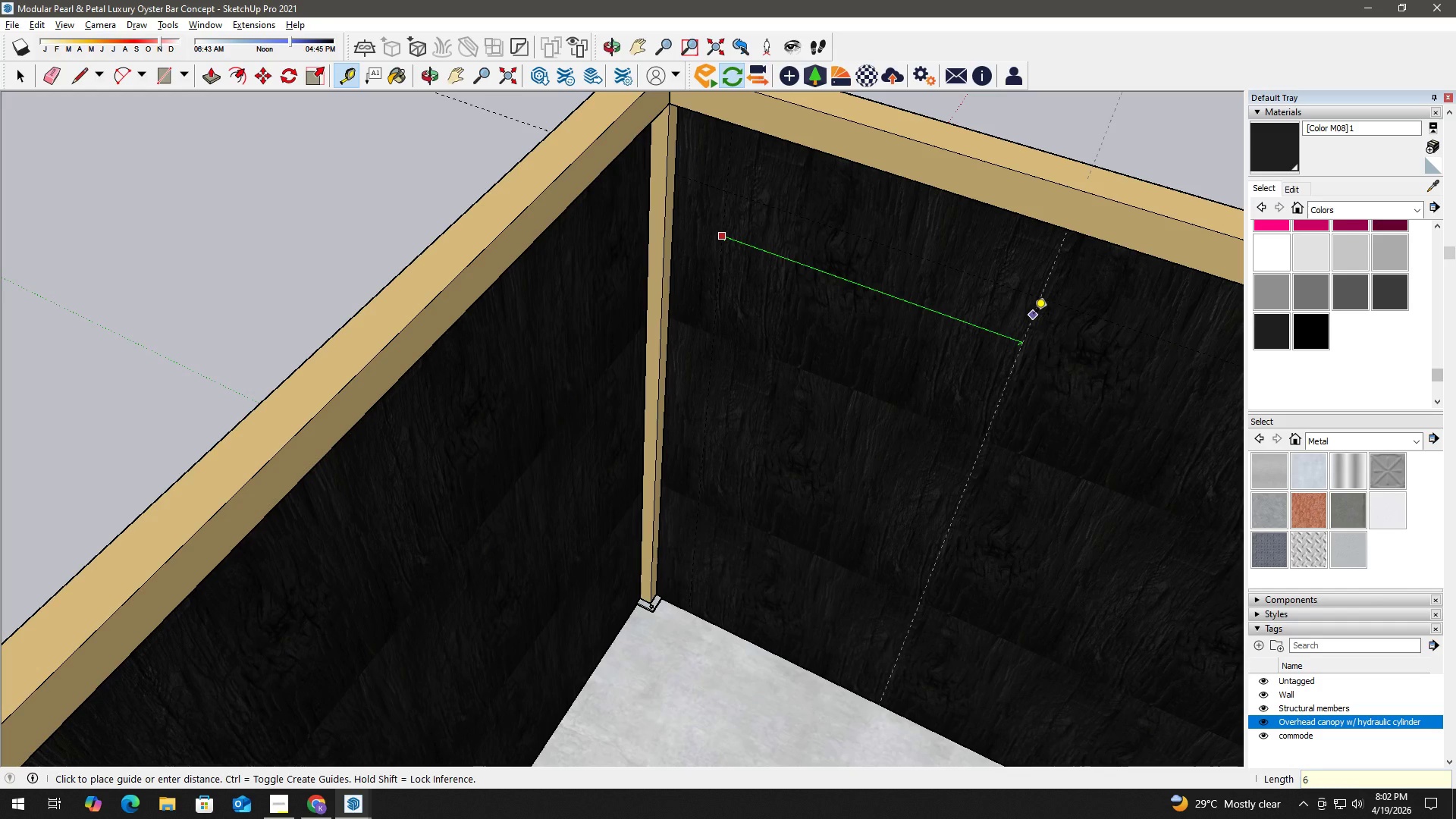 
key(Backspace)
 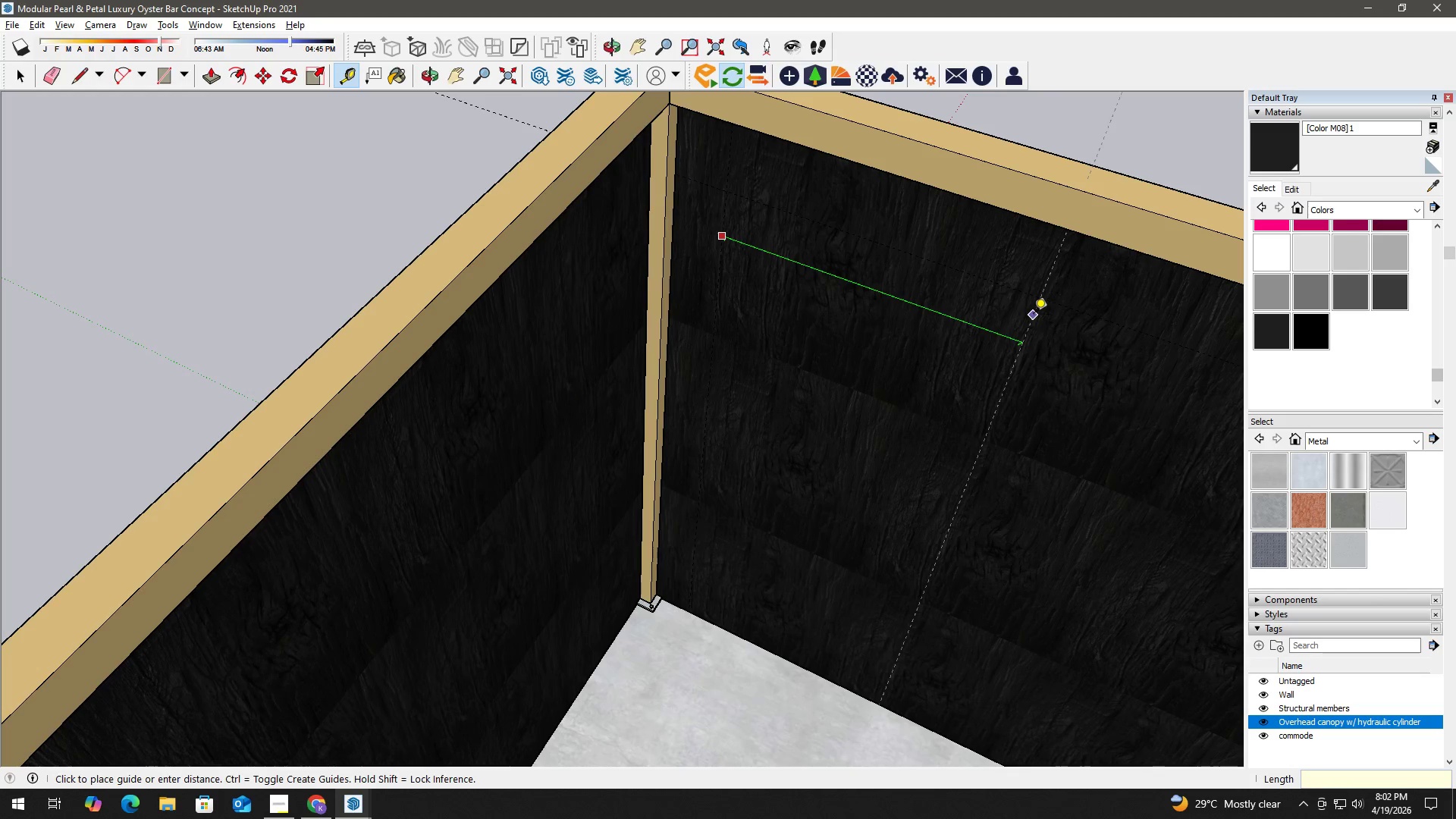 
key(Numpad3)
 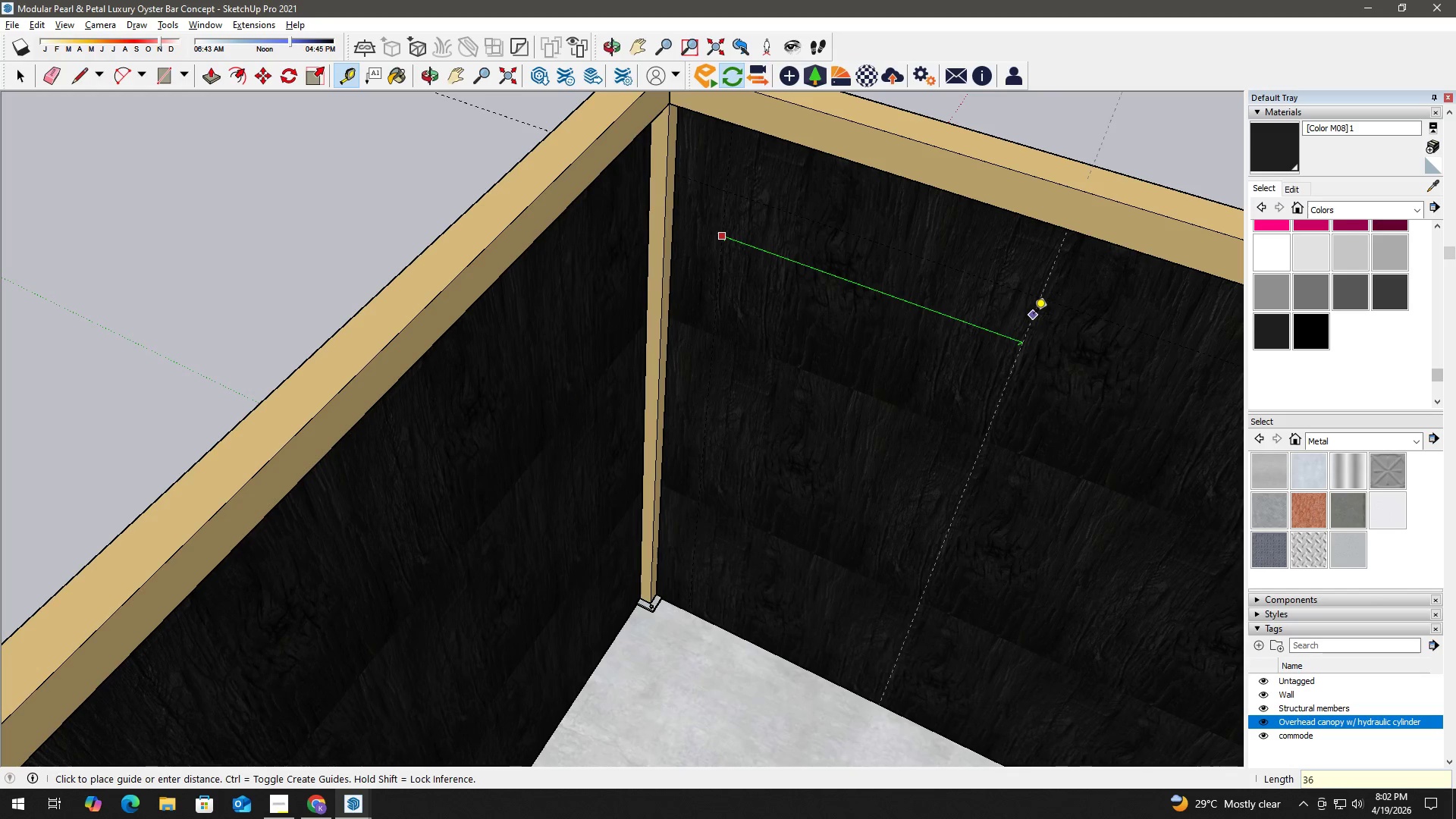 
key(Numpad6)
 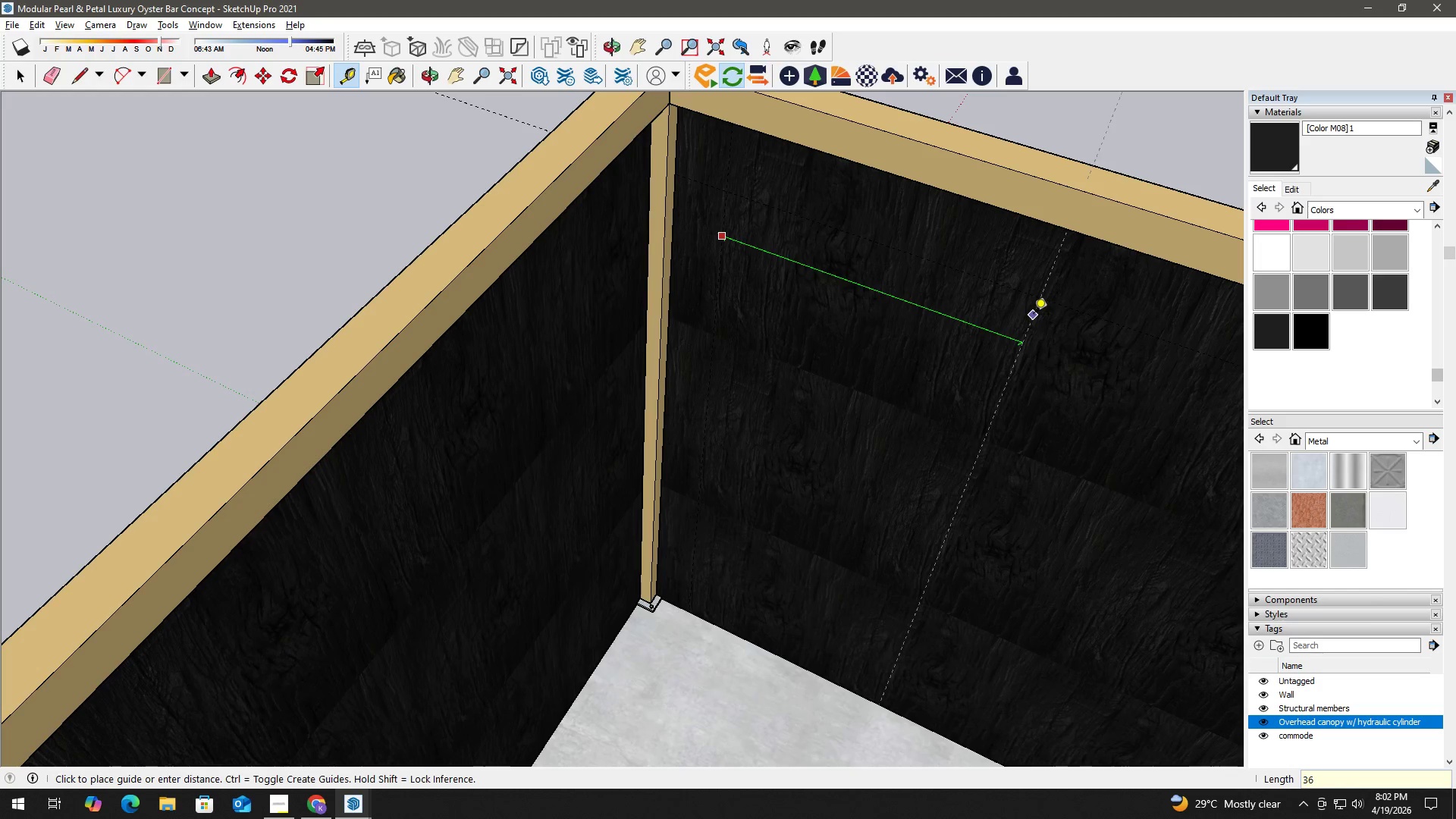 
key(NumpadEnter)
 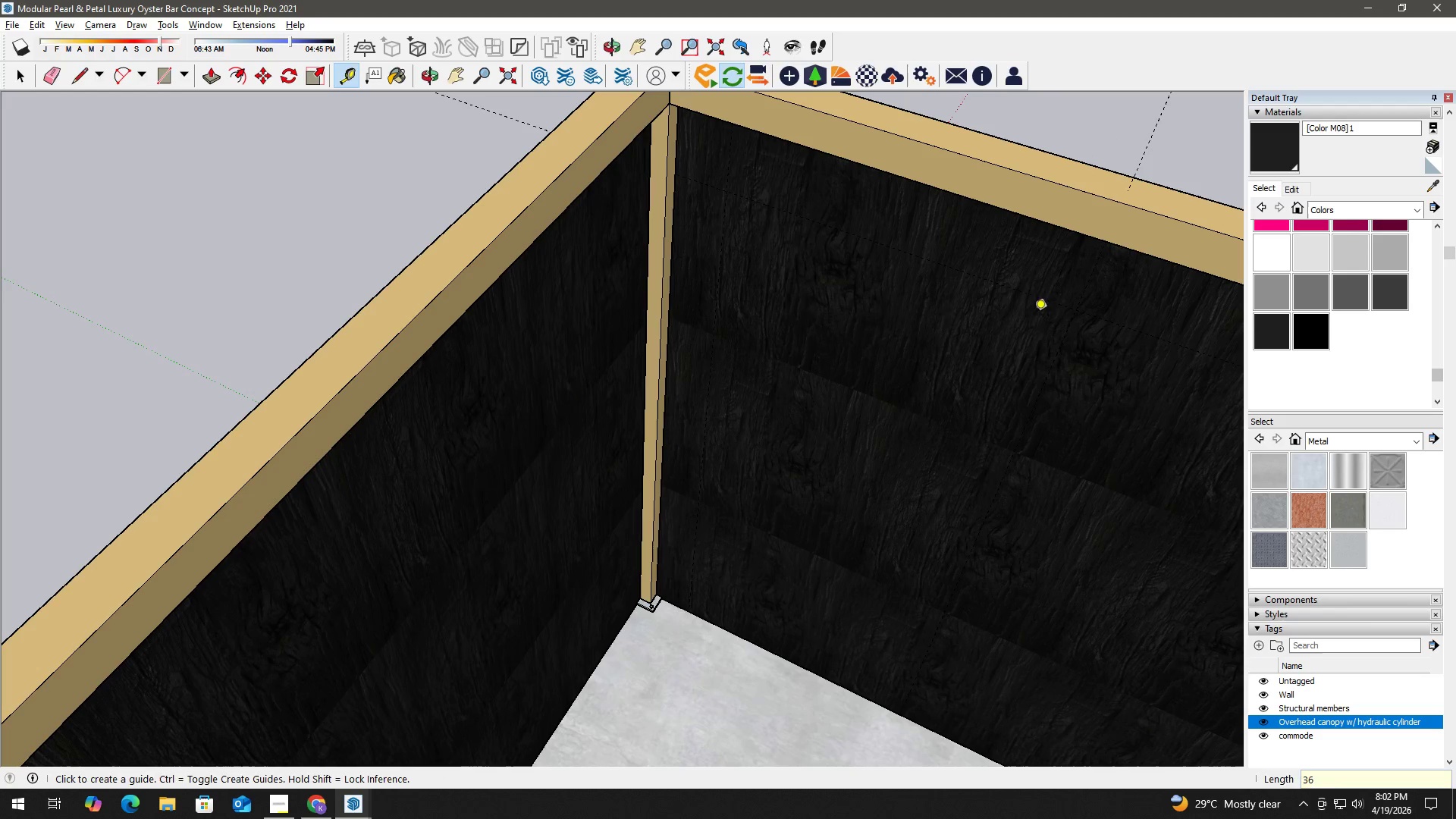 
key(Space)
 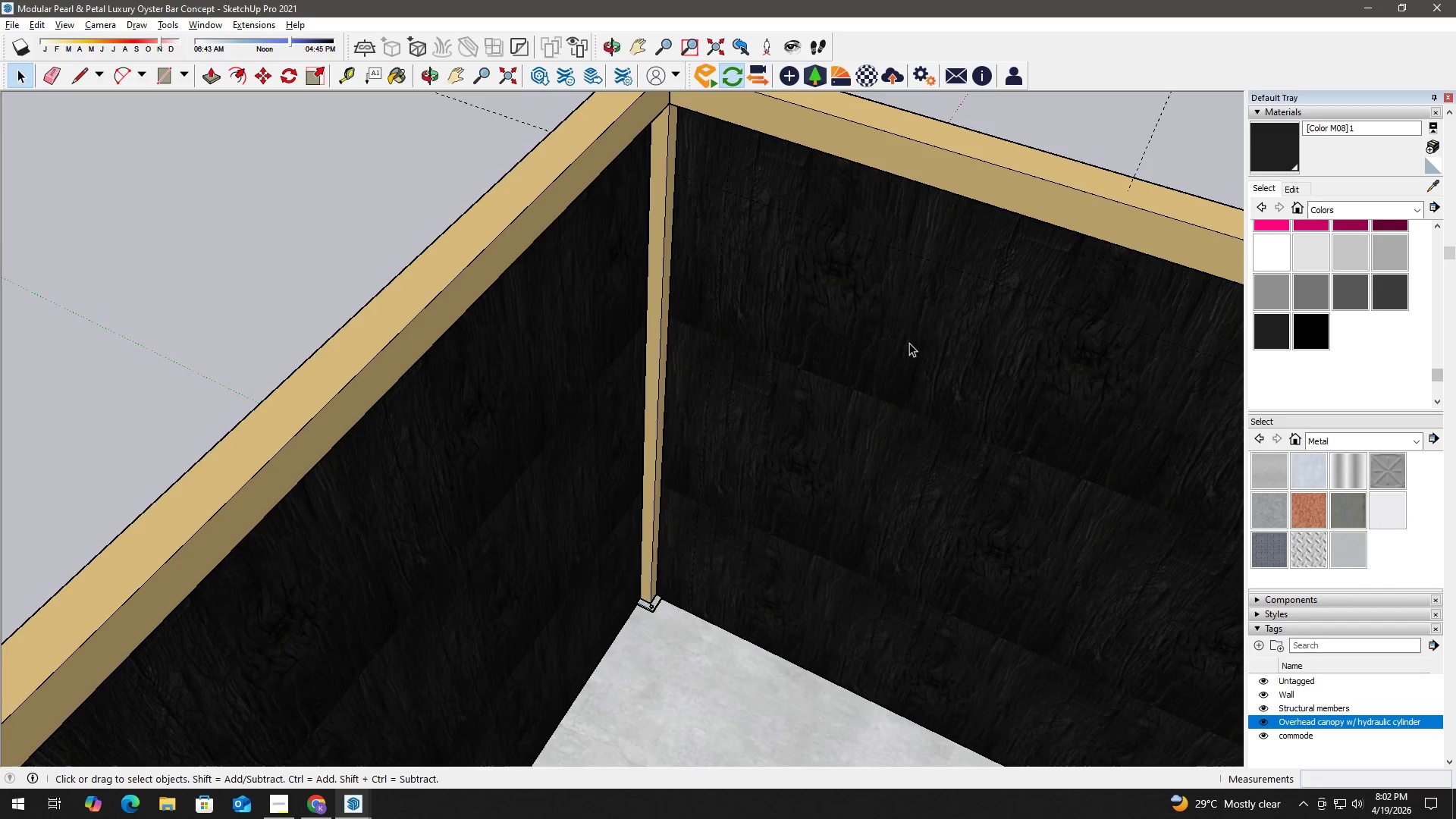 
double_click([908, 343])
 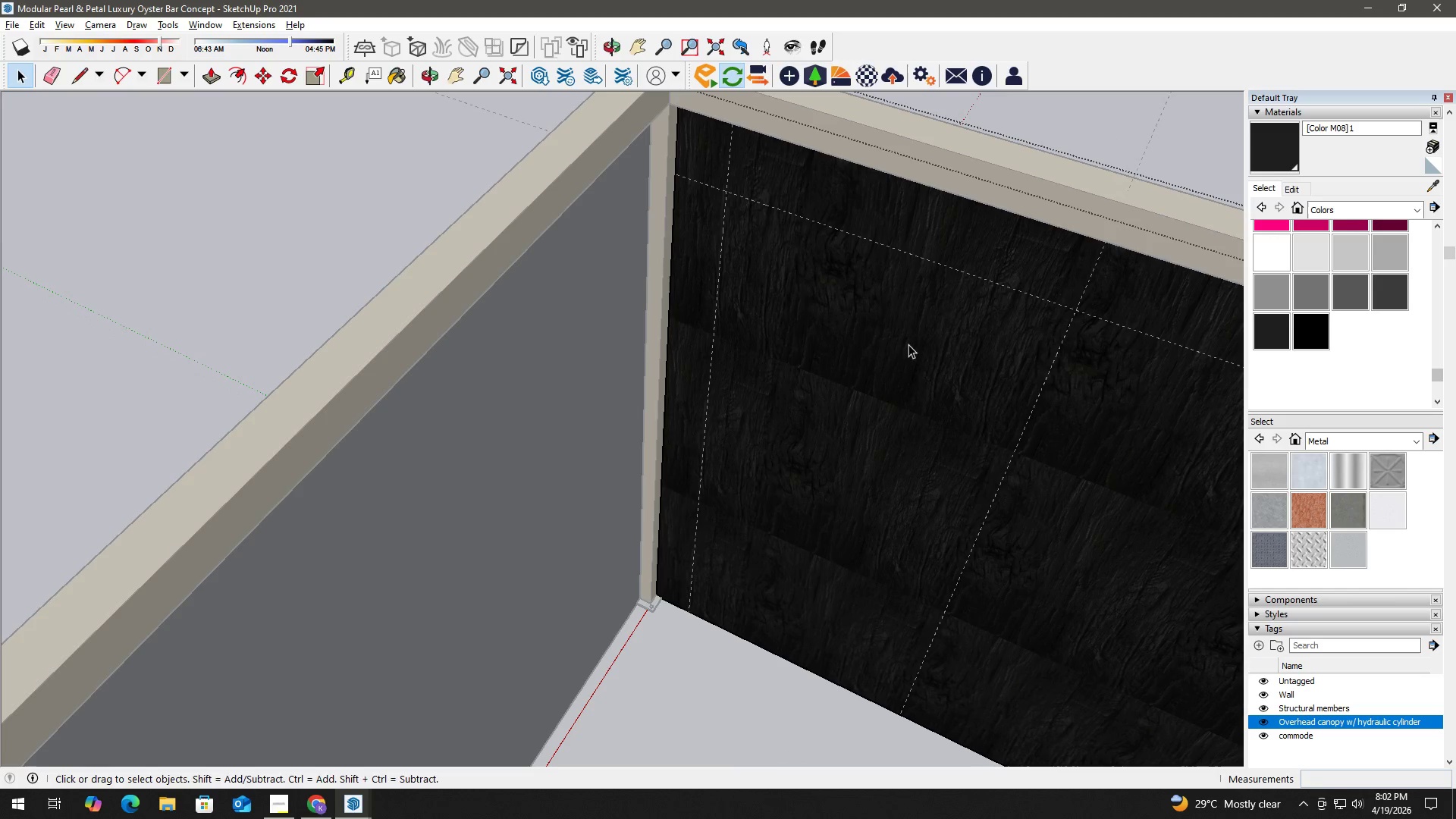 
key(R)
 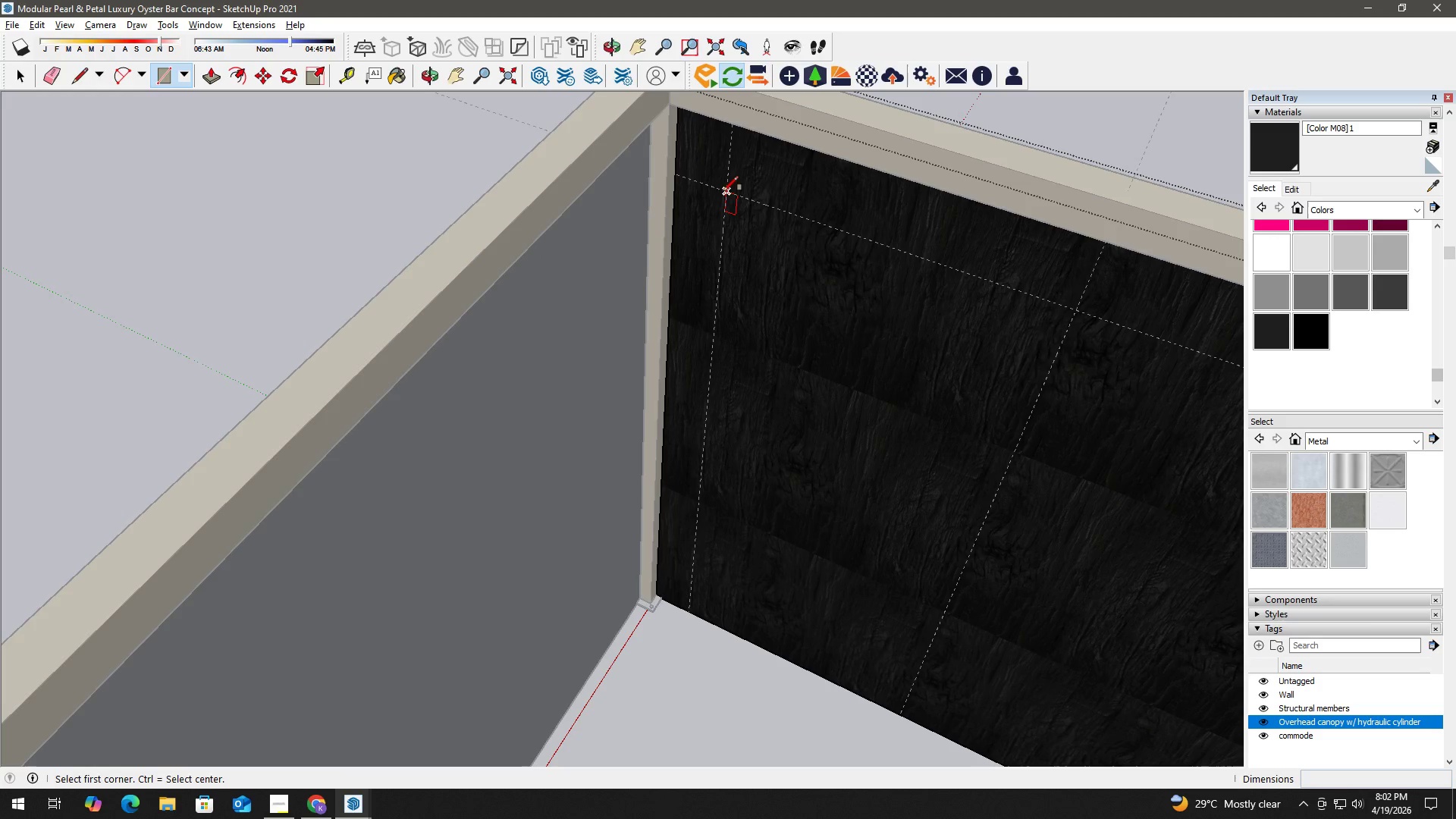 
left_click([723, 194])
 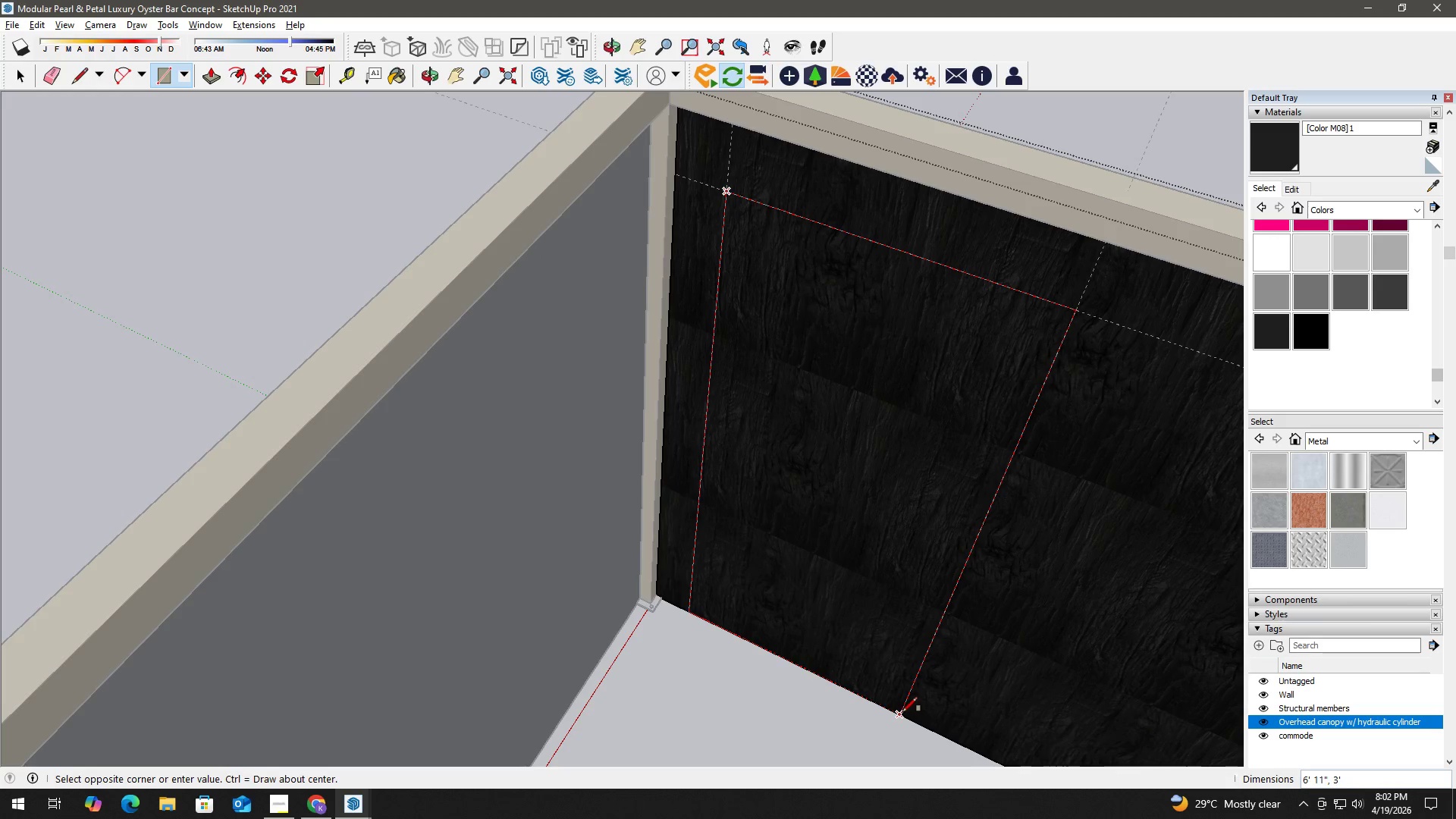 
left_click([902, 712])
 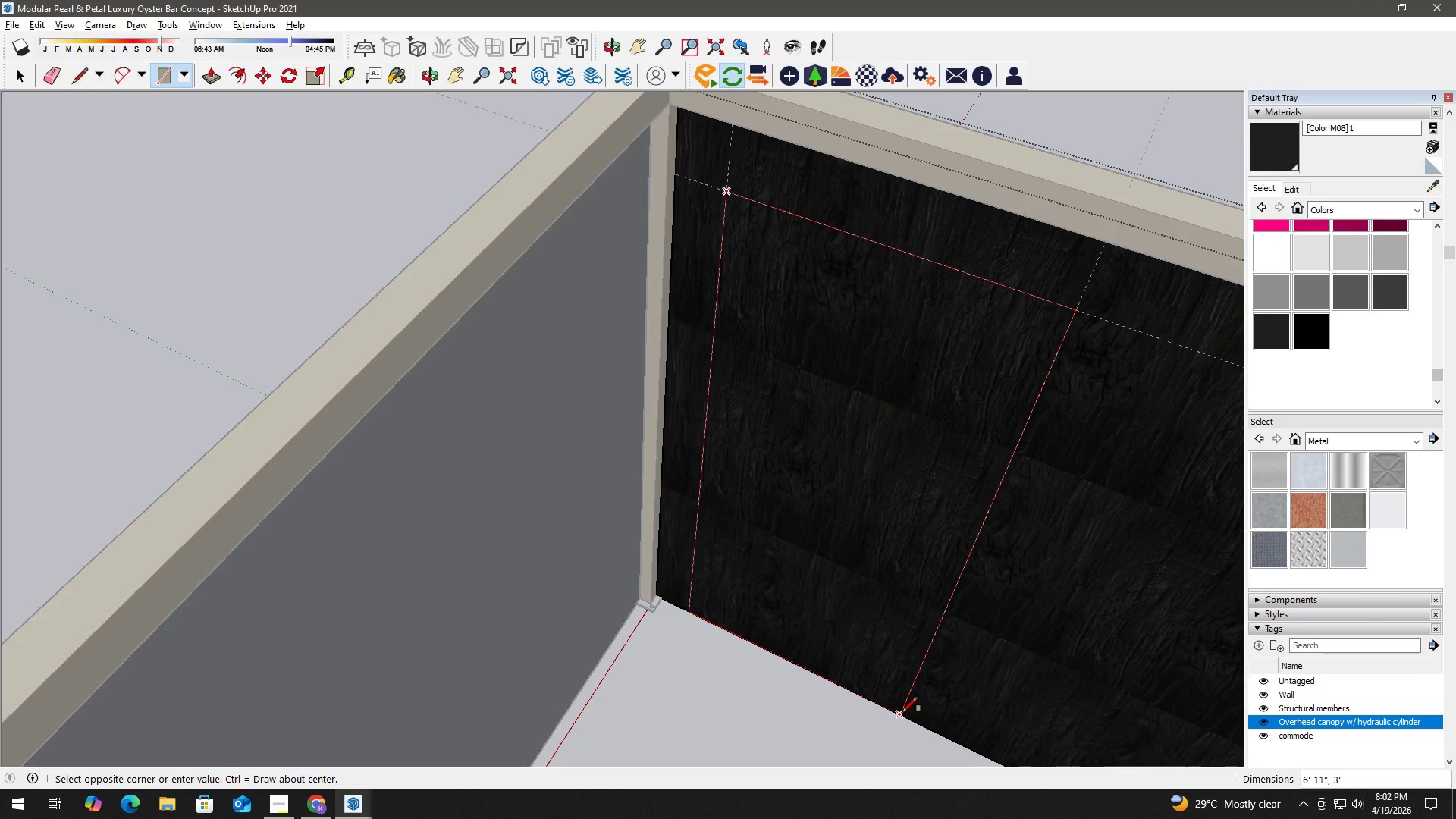 
key(Space)
 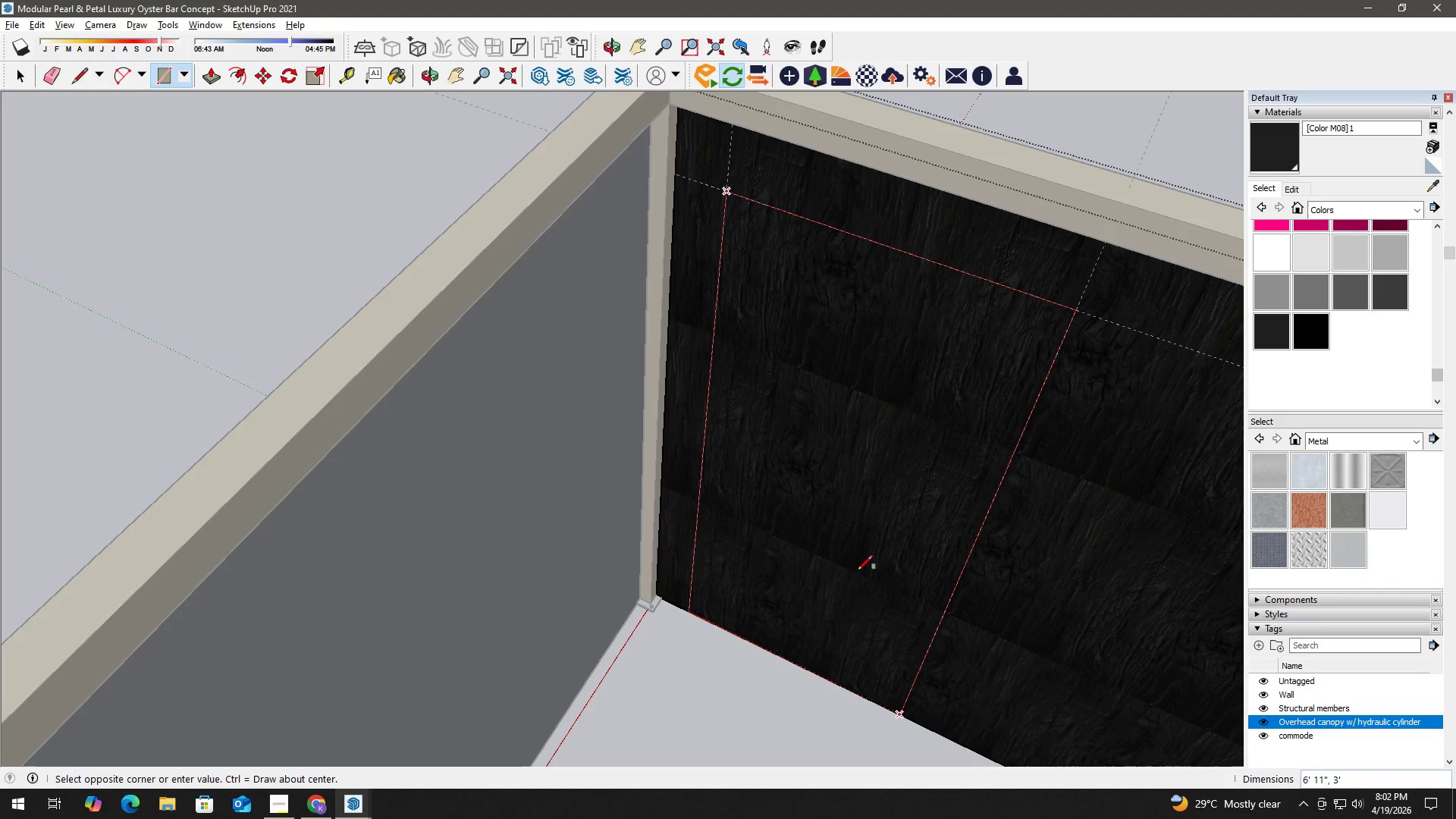 
double_click([859, 555])
 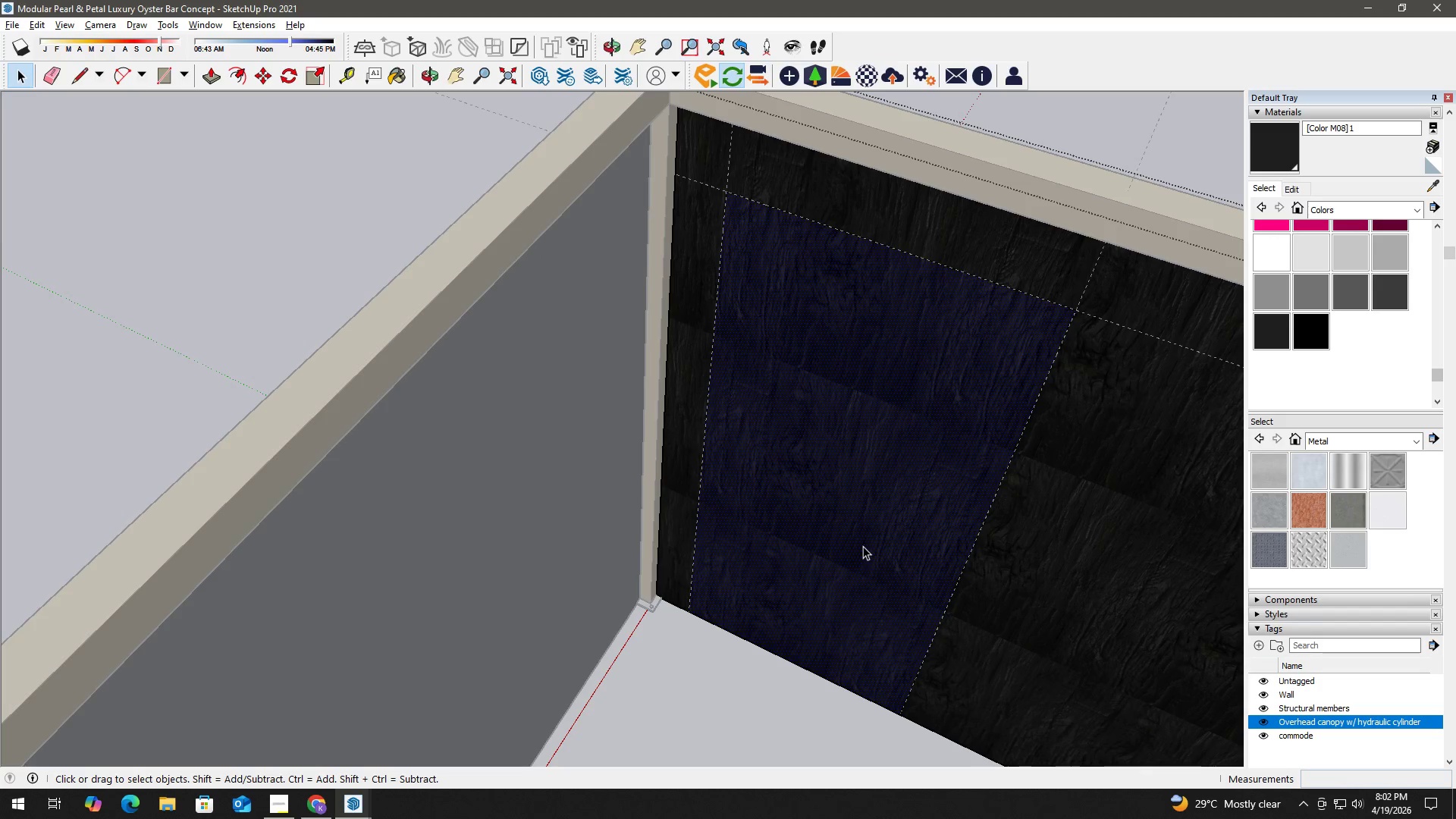 
key(P)
 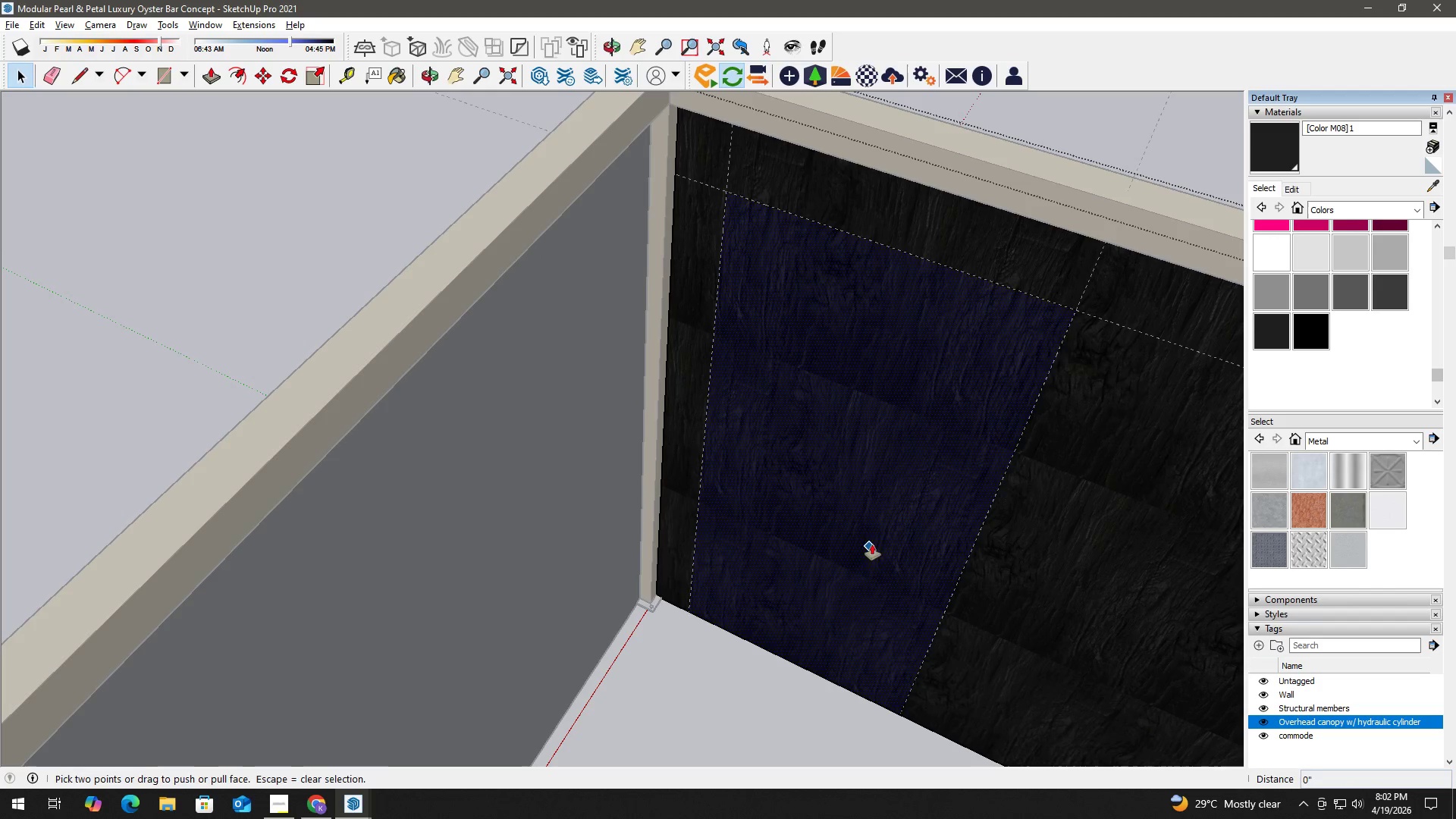 
left_click_drag(start_coordinate=[875, 538], to_coordinate=[844, 400])
 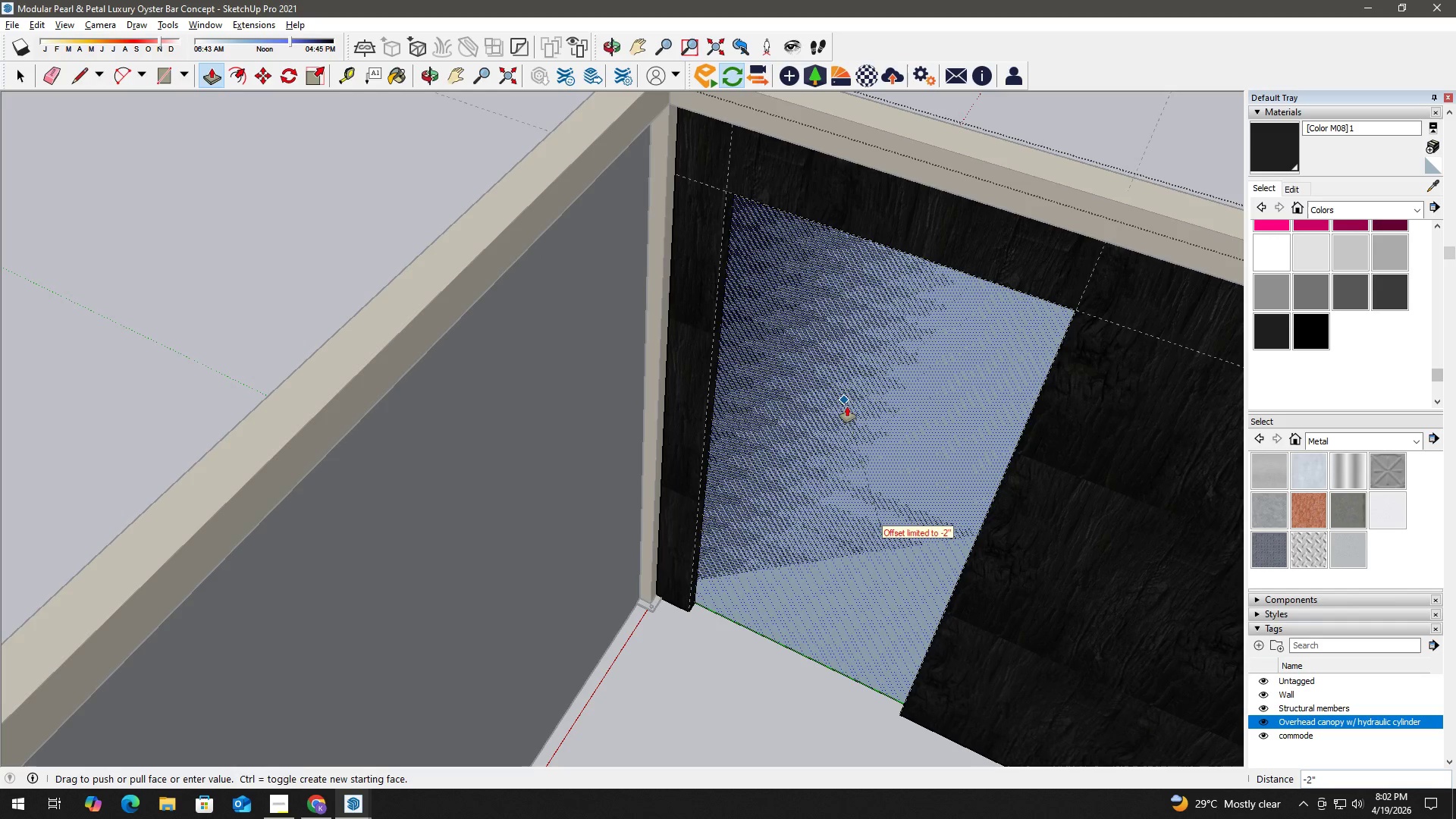 
key(Control+ControlLeft)
 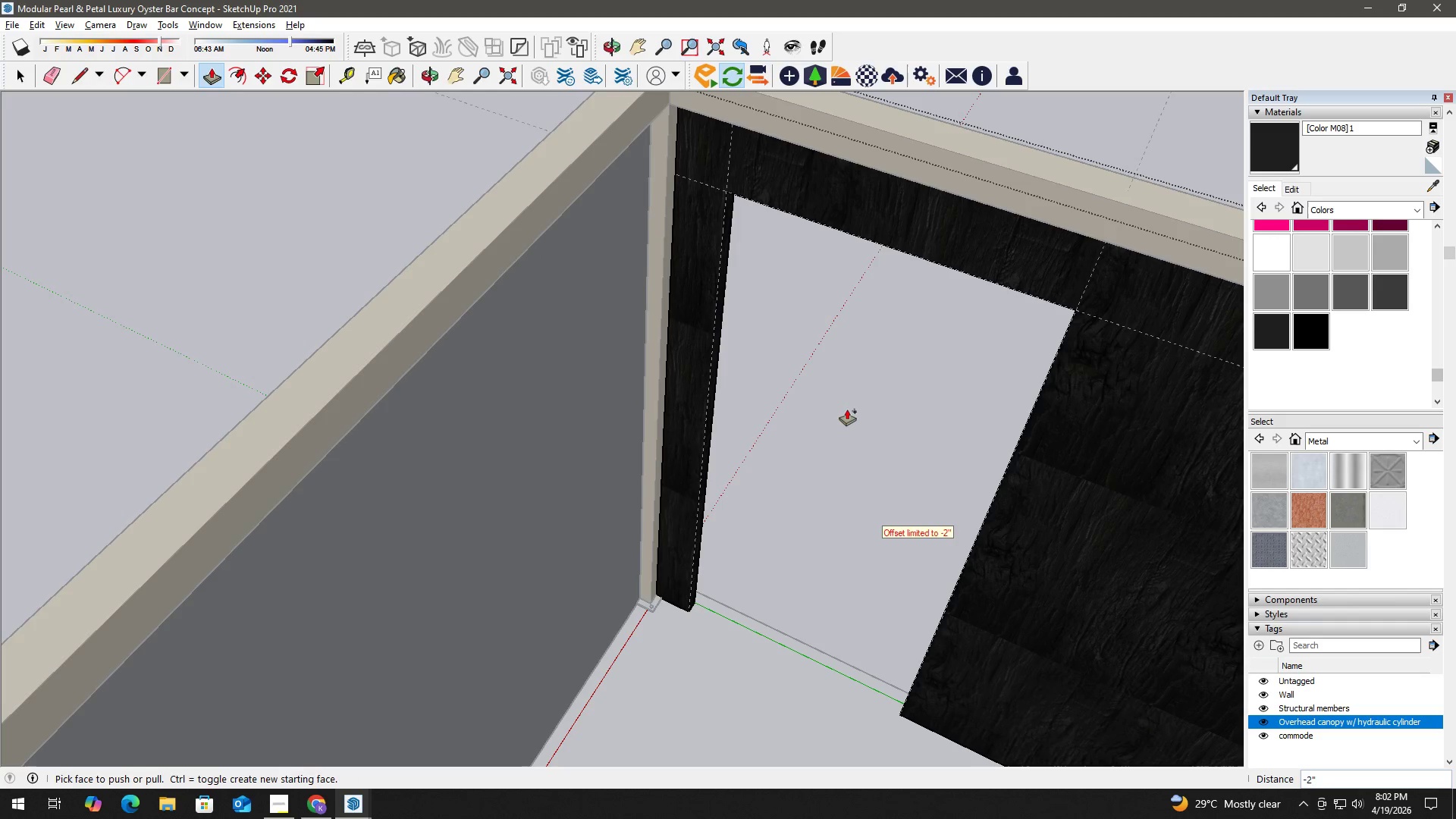 
key(Control+Z)
 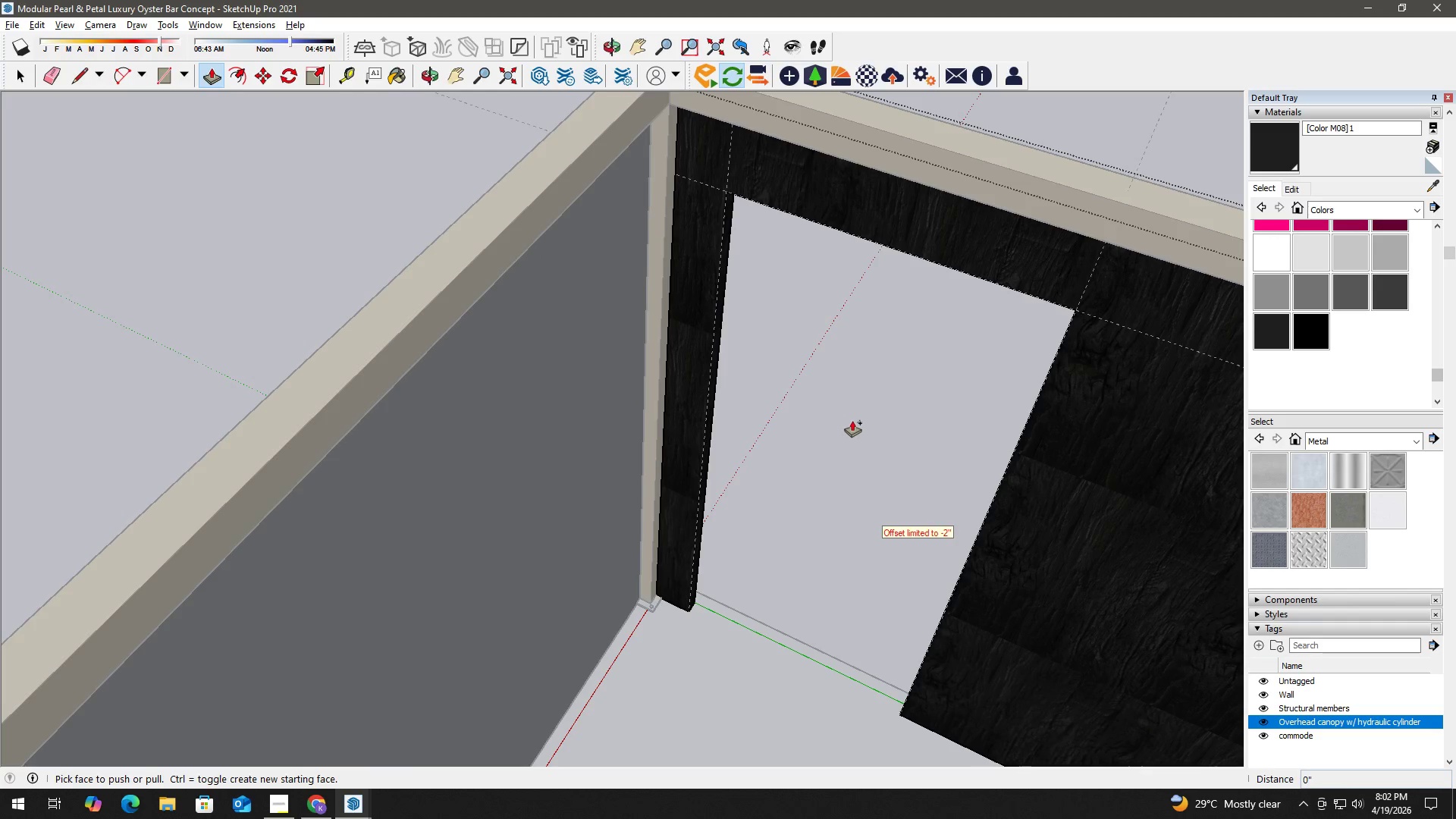 
left_click_drag(start_coordinate=[852, 421], to_coordinate=[855, 400])
 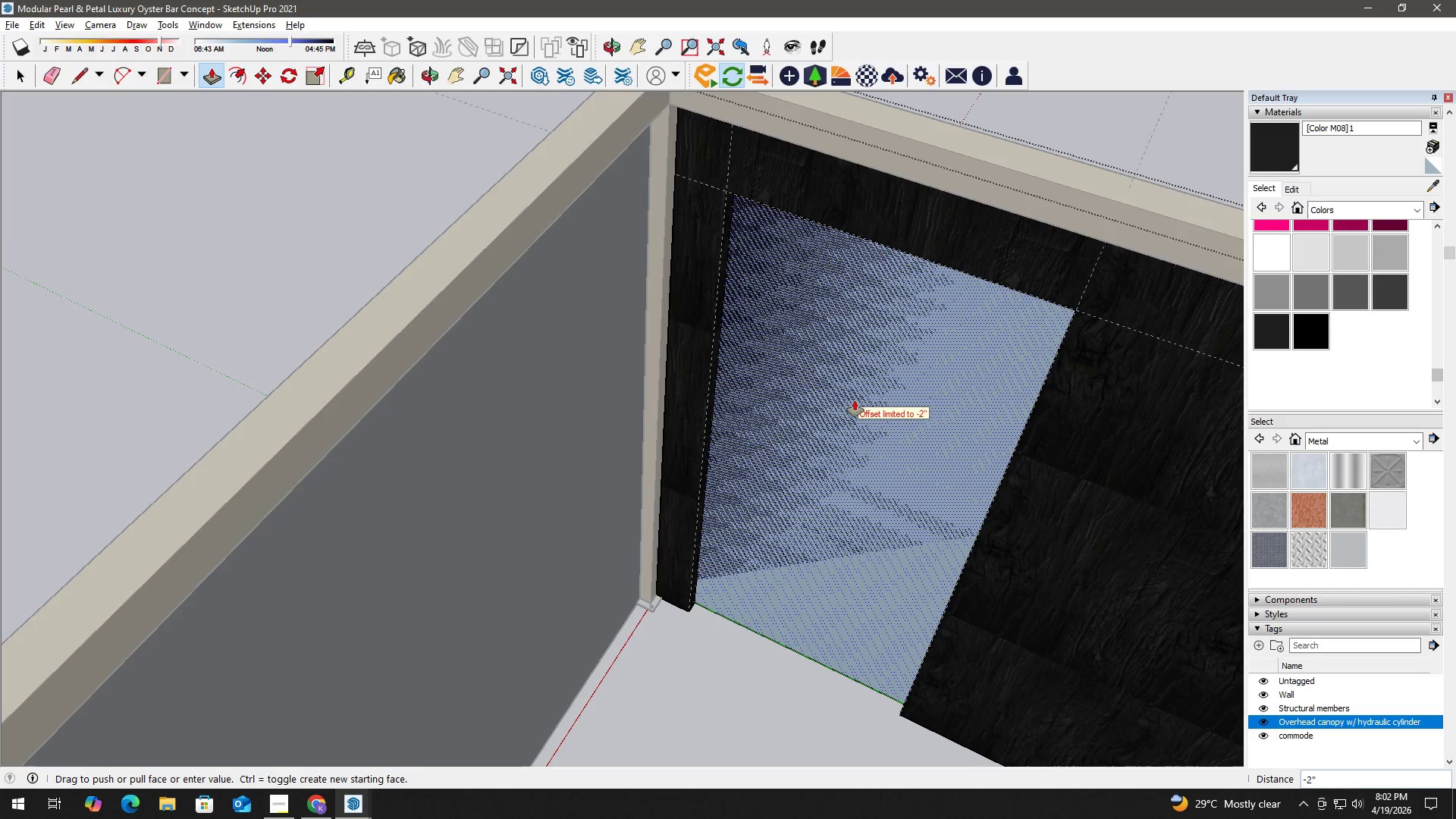 
key(Space)
 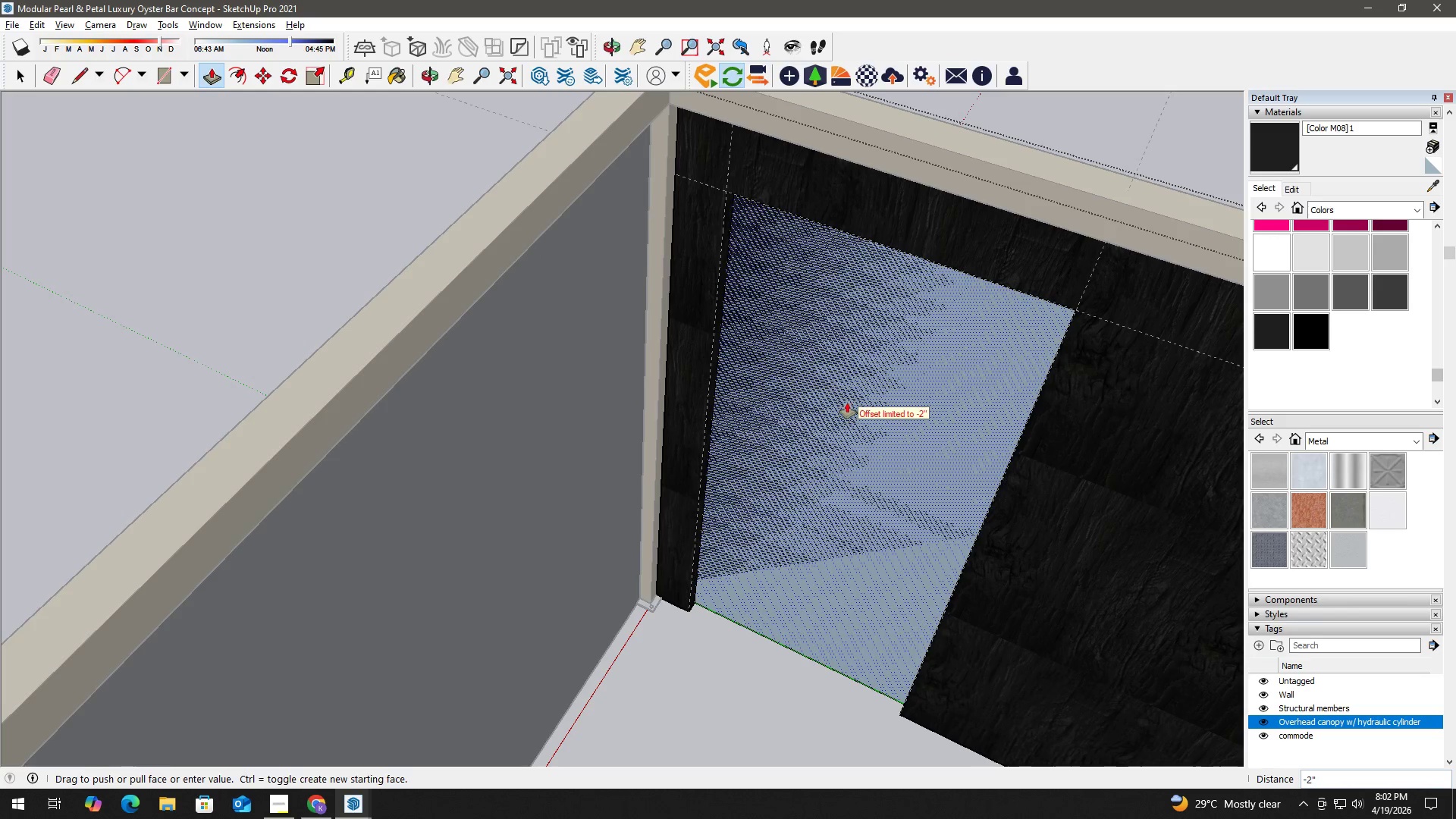 
key(Escape)
 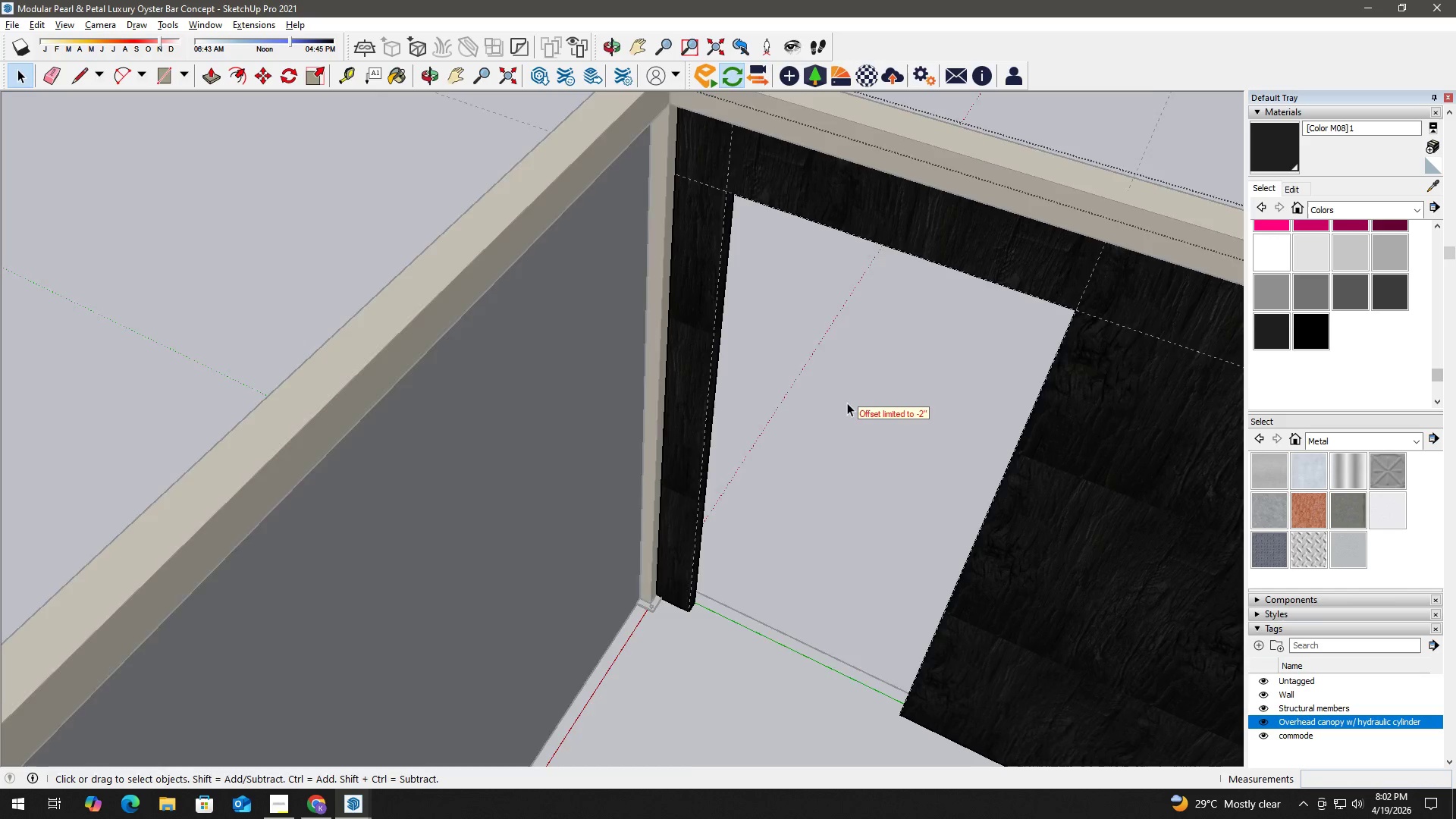 
key(Escape)
 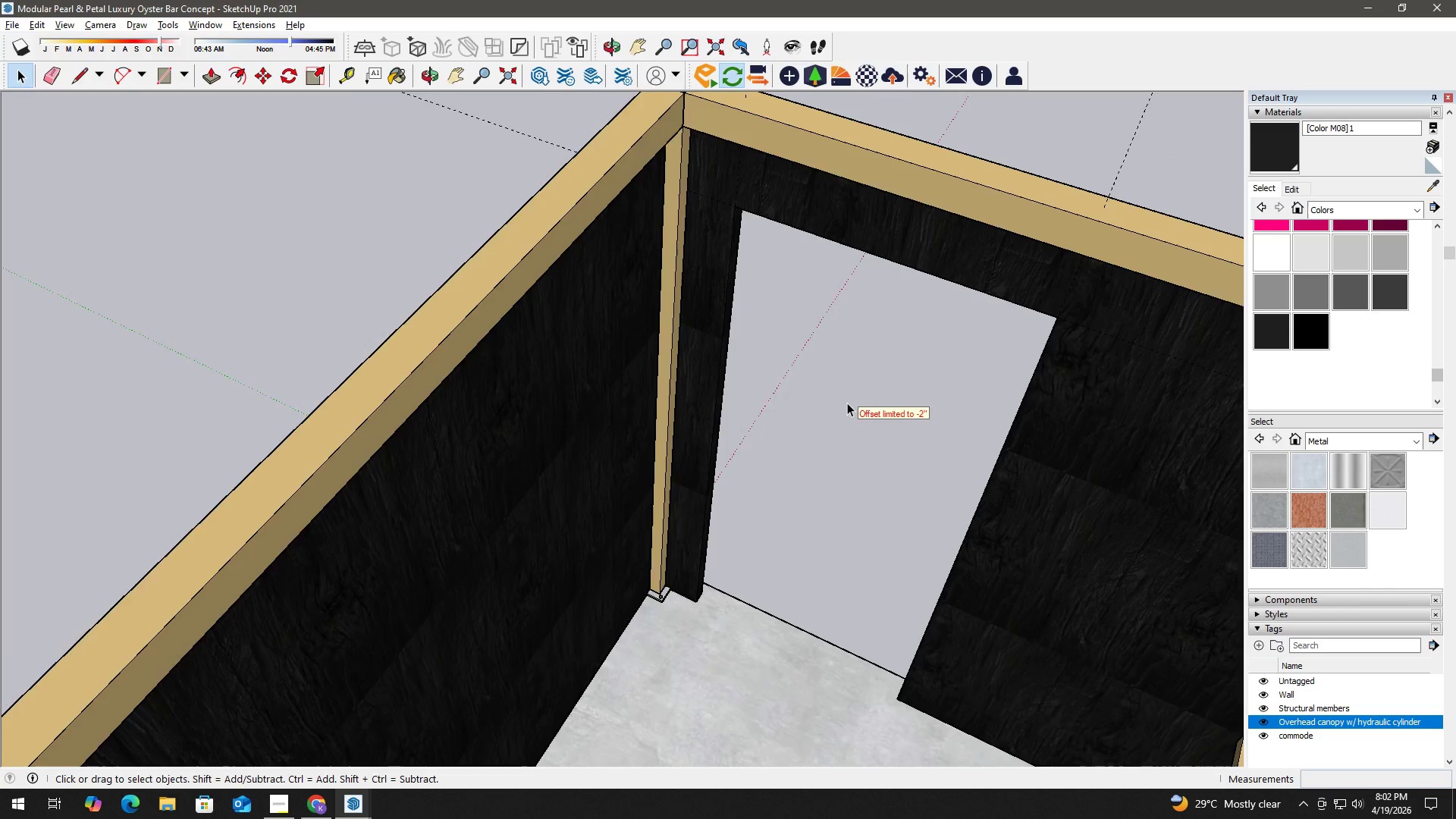 
key(Escape)
 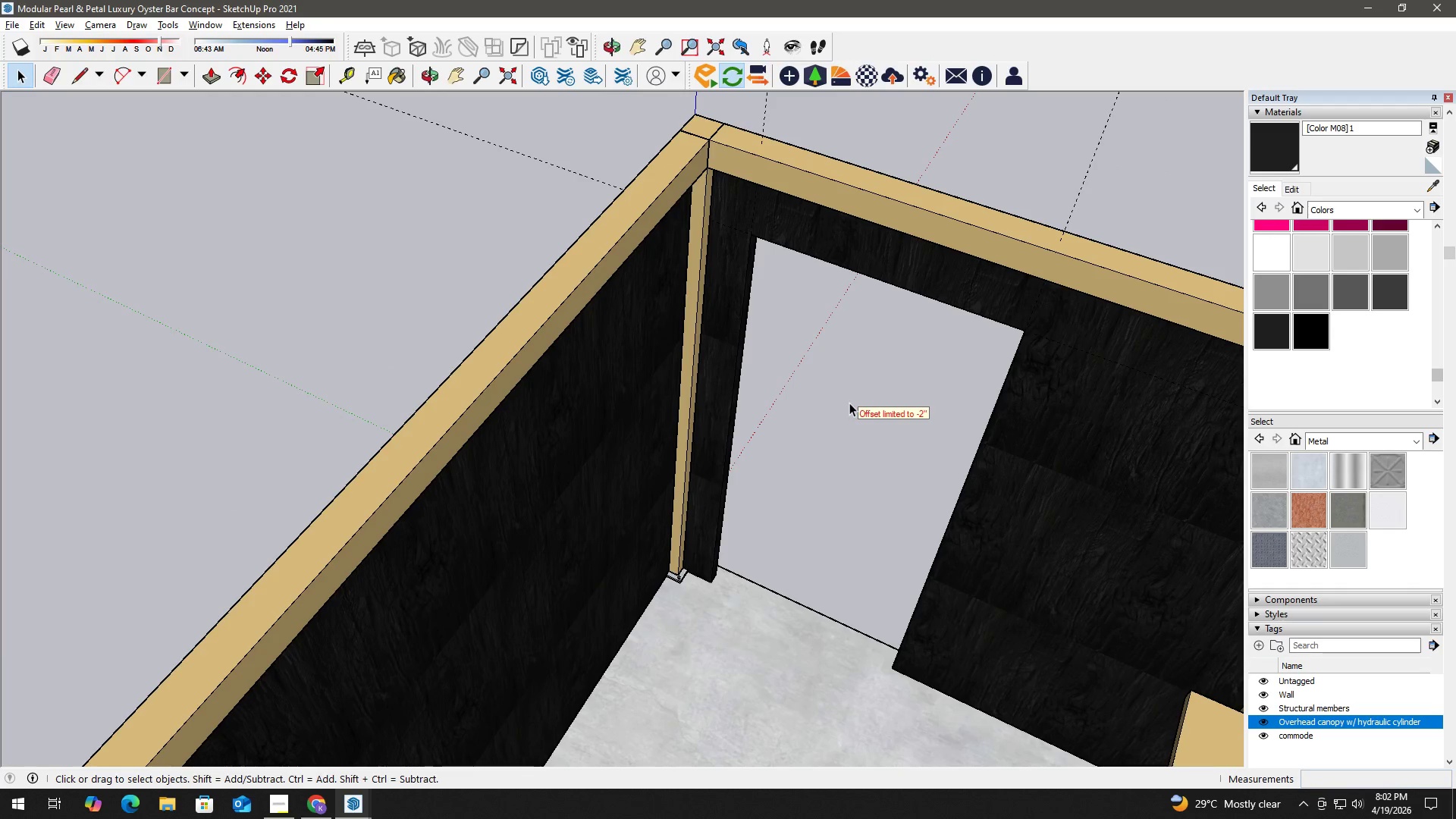 
key(Space)
 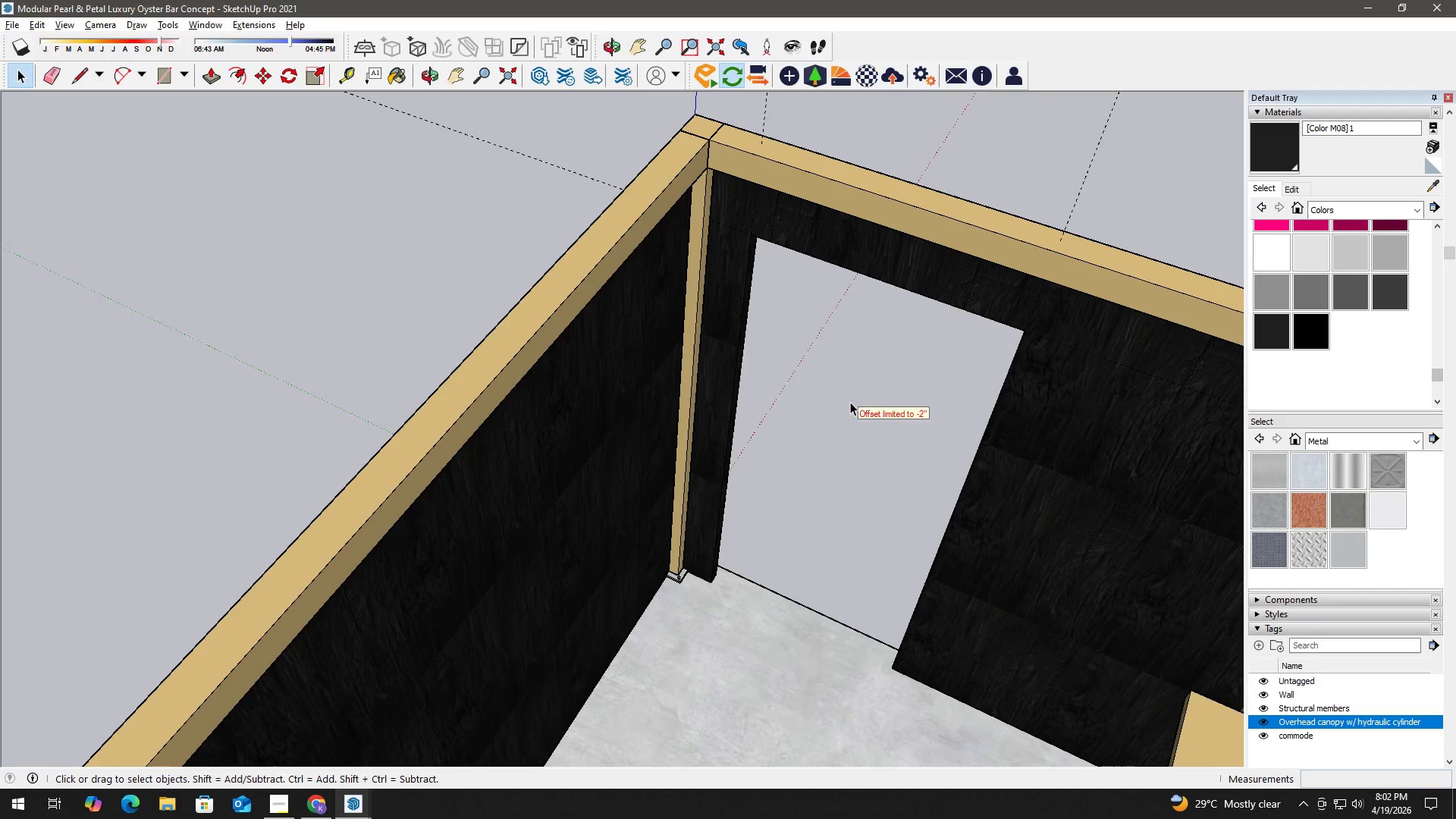 
key(Escape)
 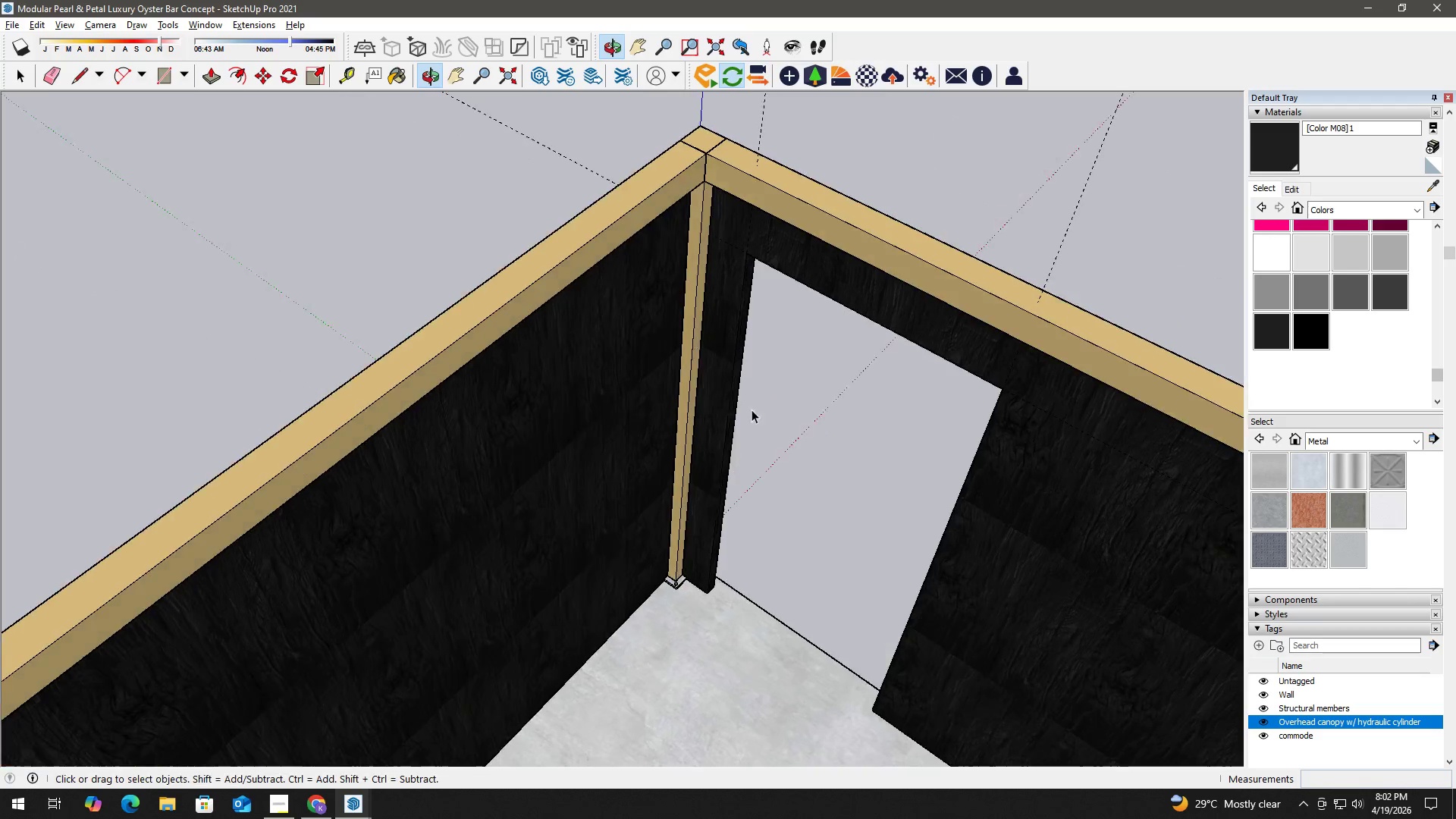 
scroll: coordinate [847, 403], scroll_direction: down, amount: 3.0
 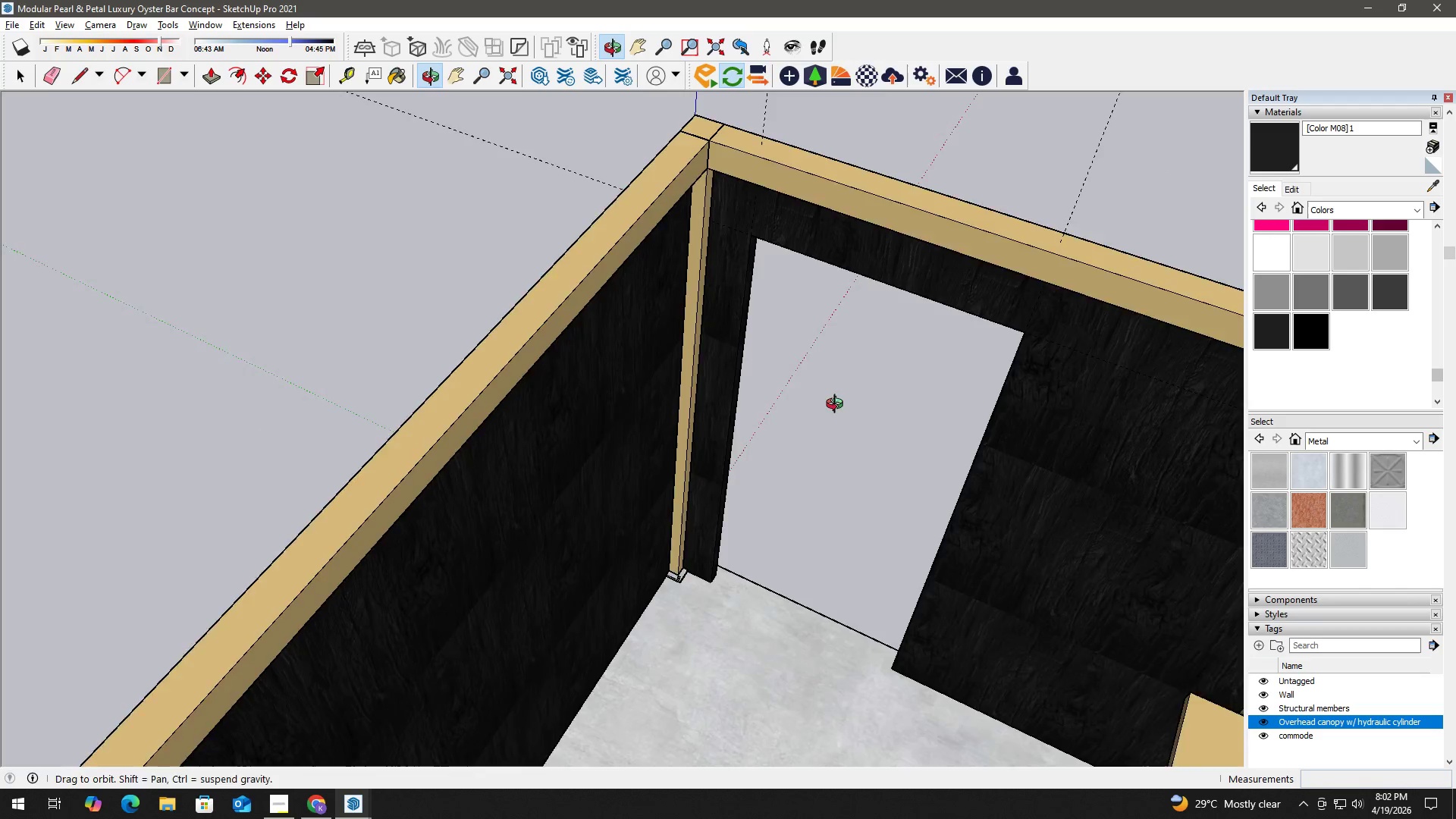 
left_click([806, 406])
 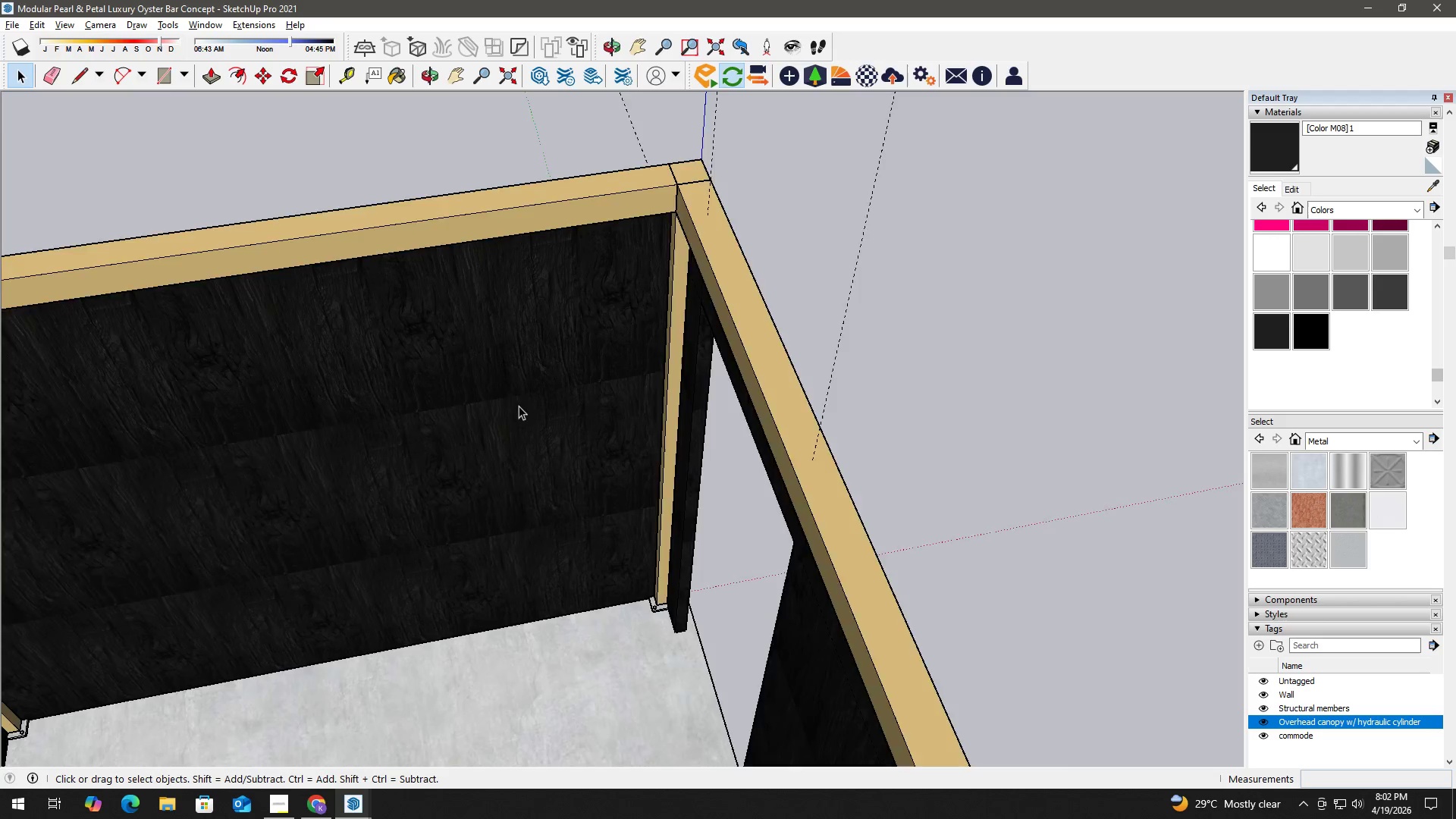 
key(E)
 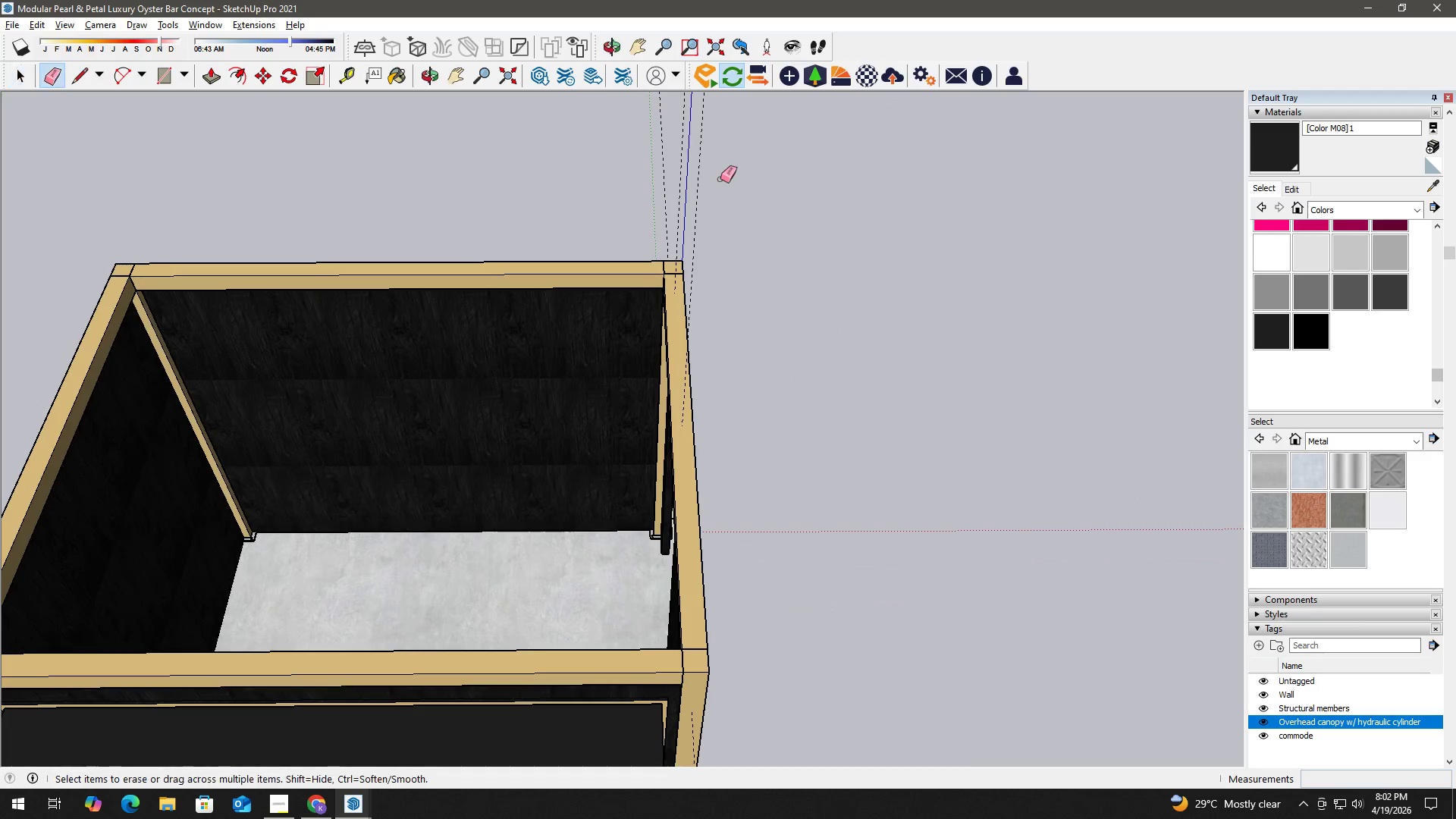 
left_click_drag(start_coordinate=[720, 178], to_coordinate=[641, 157])
 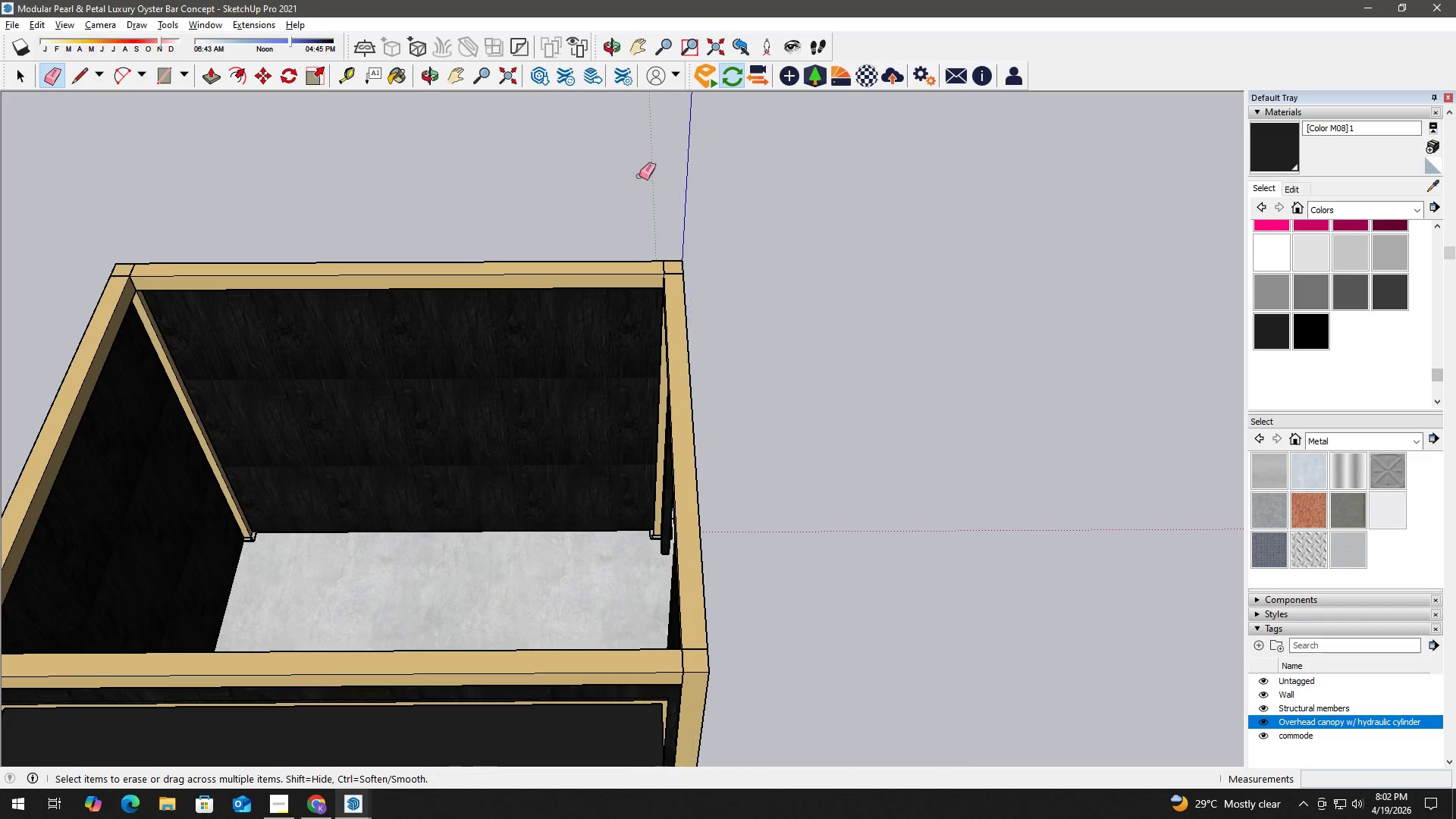 
scroll: coordinate [682, 369], scroll_direction: down, amount: 6.0
 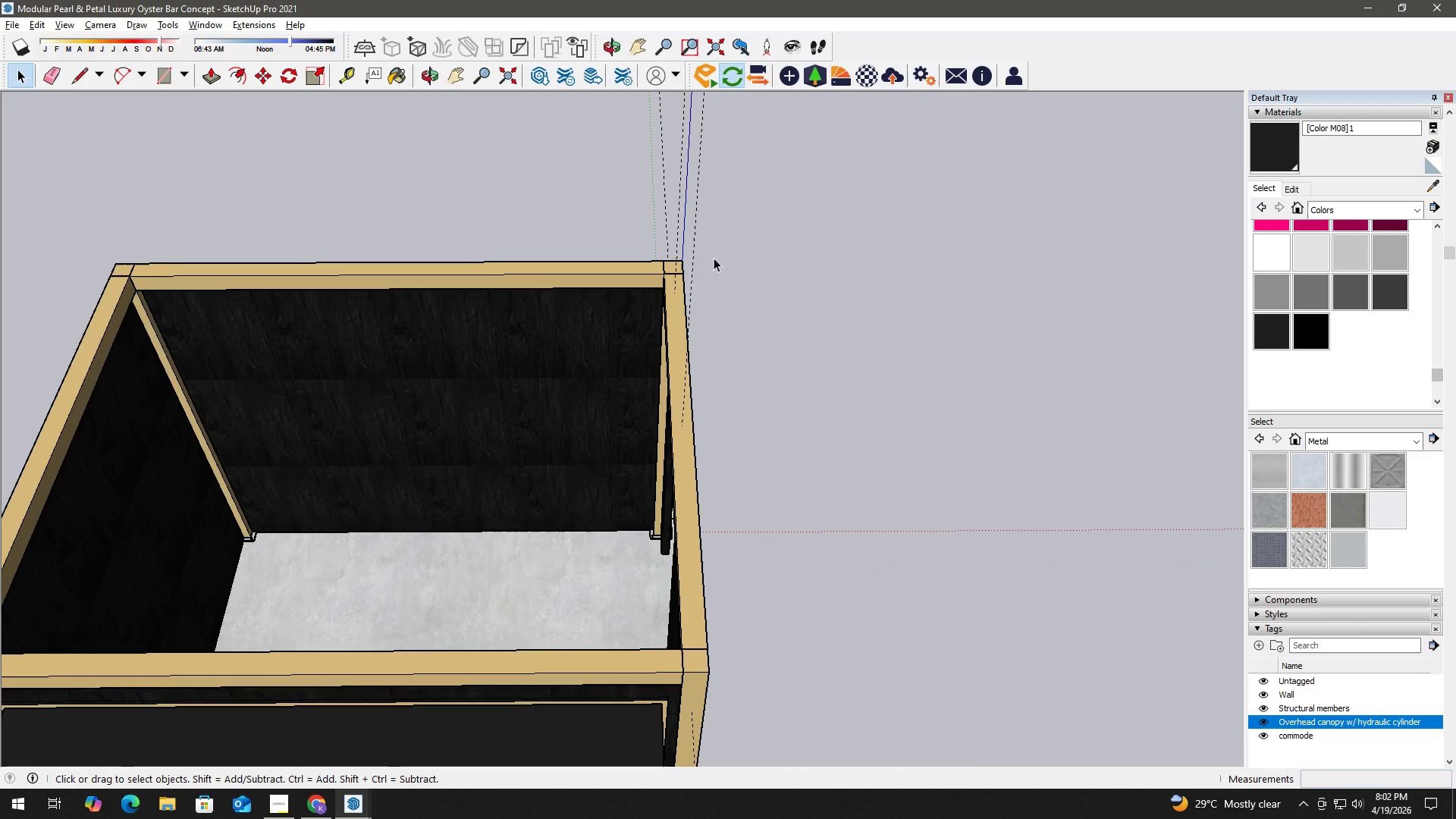 
key(Space)
 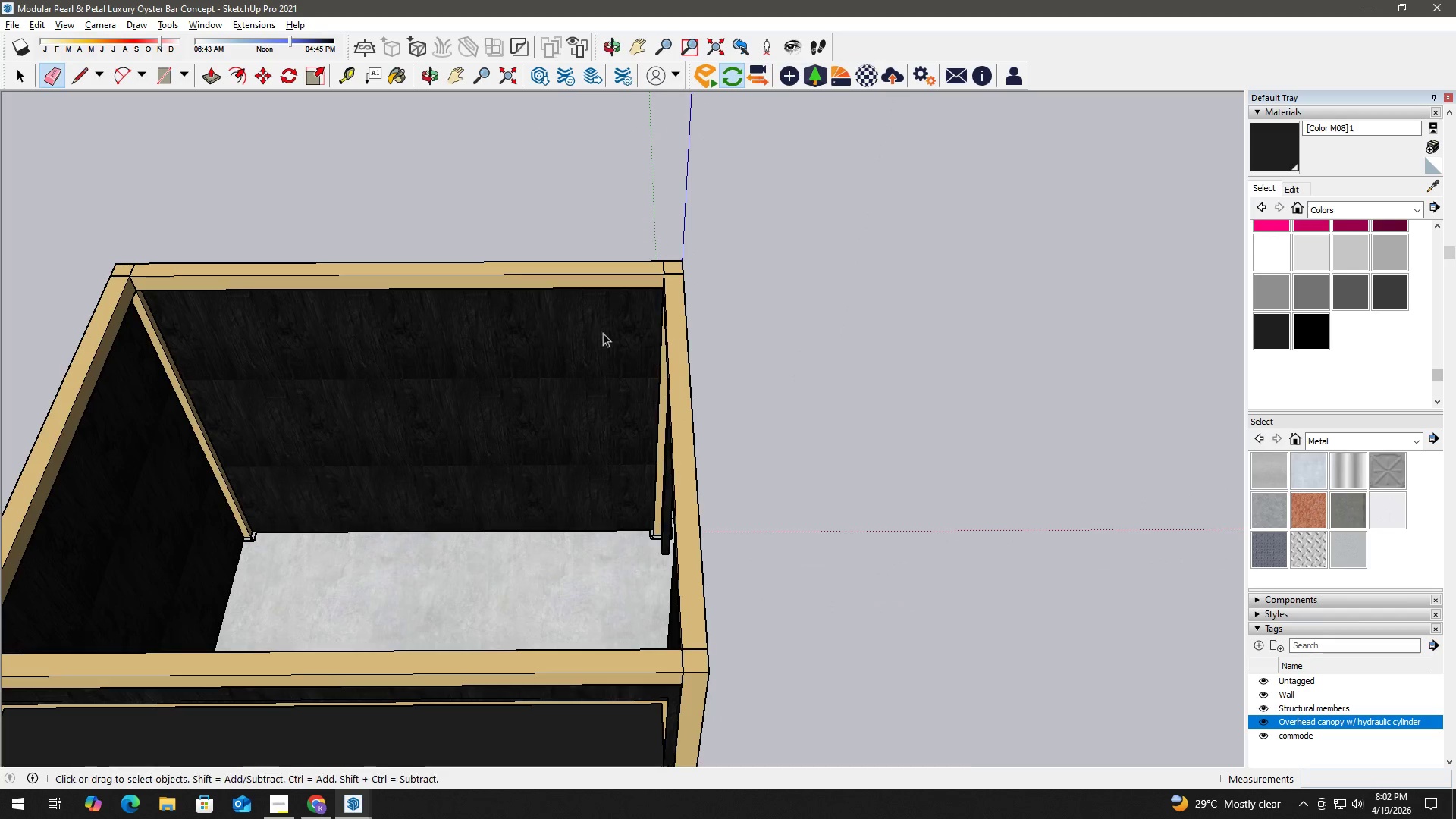 
scroll: coordinate [604, 402], scroll_direction: down, amount: 3.0
 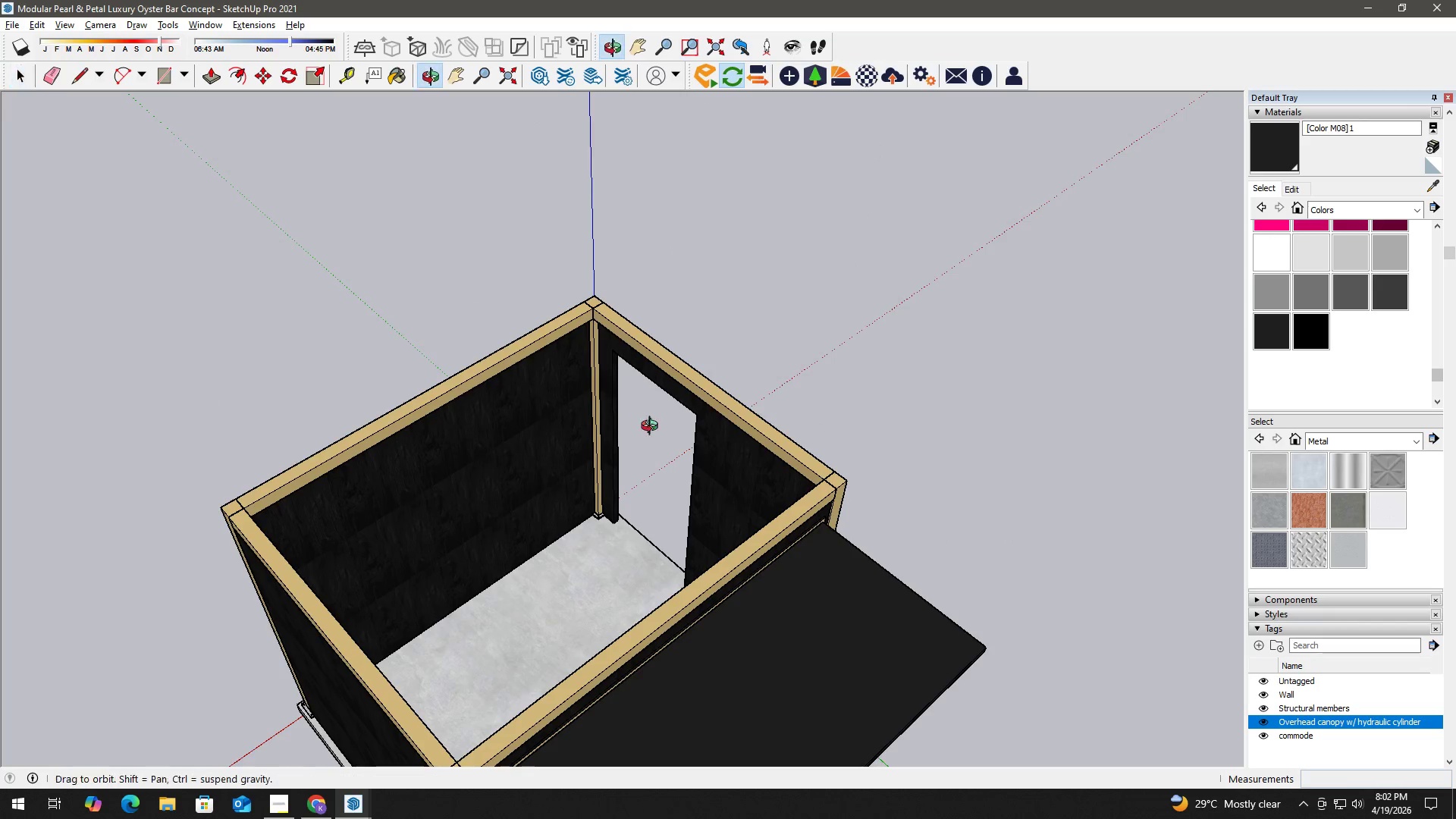 
key(Alt+Tab)
 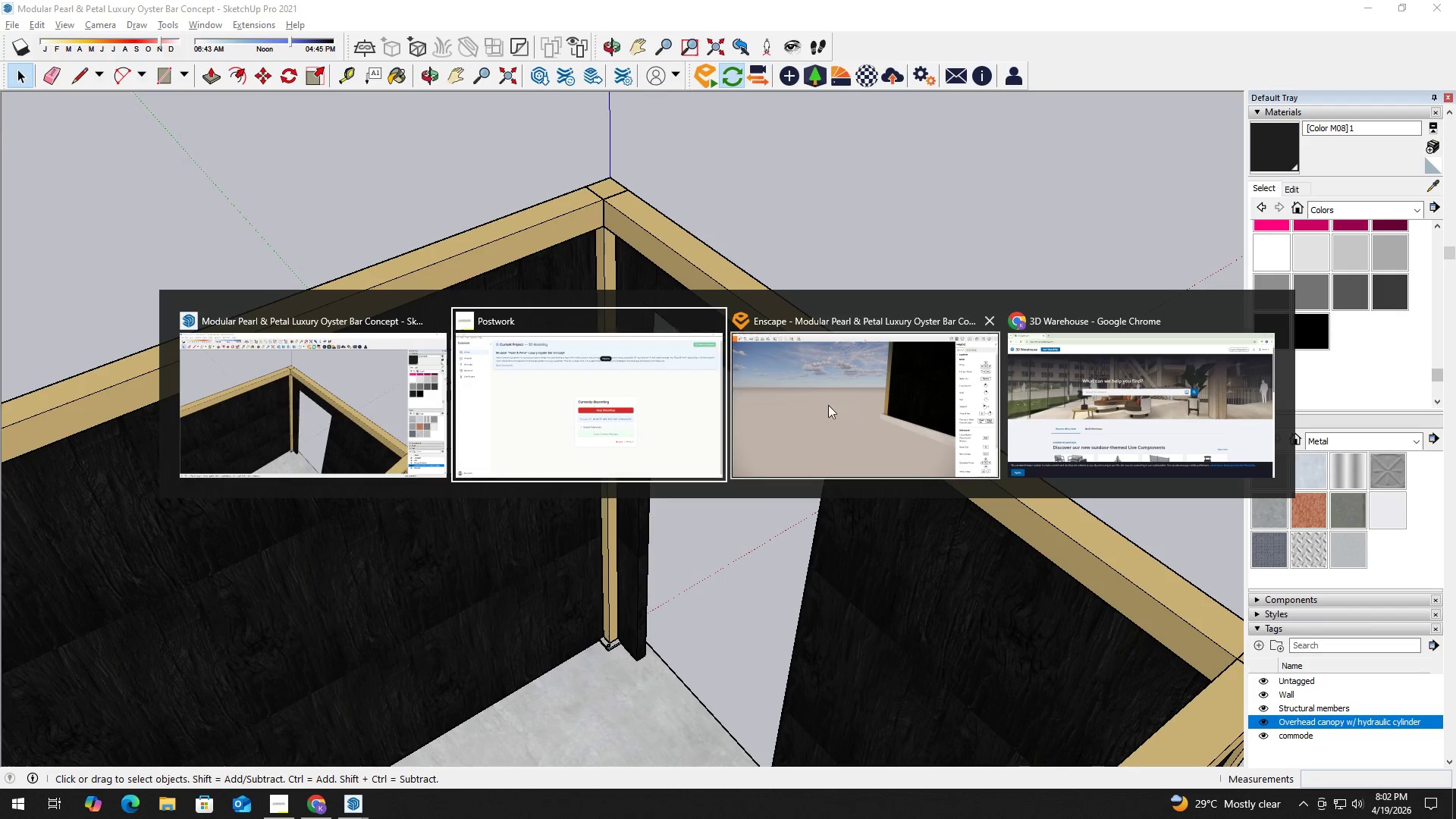 
scroll: coordinate [613, 388], scroll_direction: up, amount: 7.0
 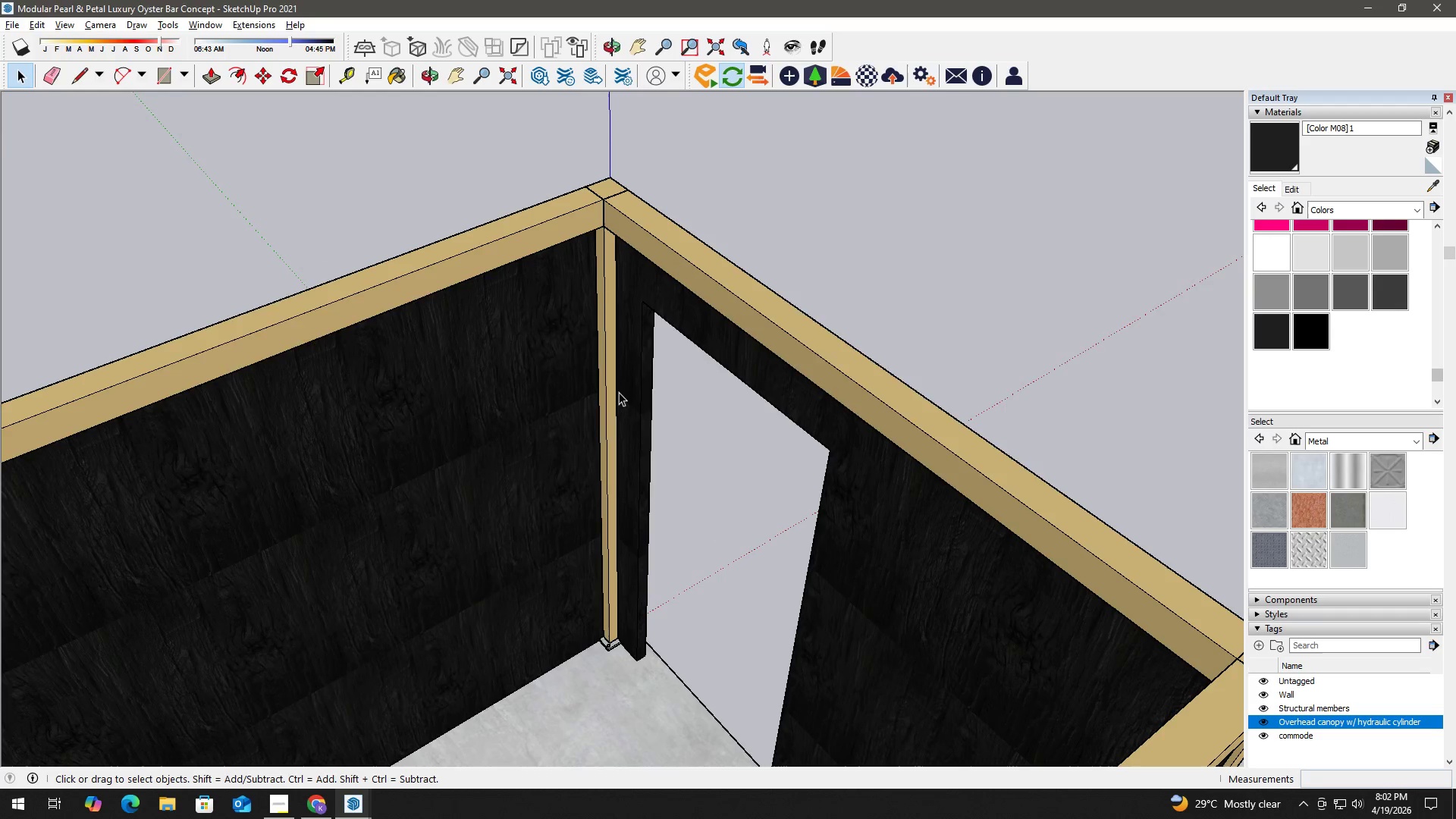 
left_click([1018, 408])
 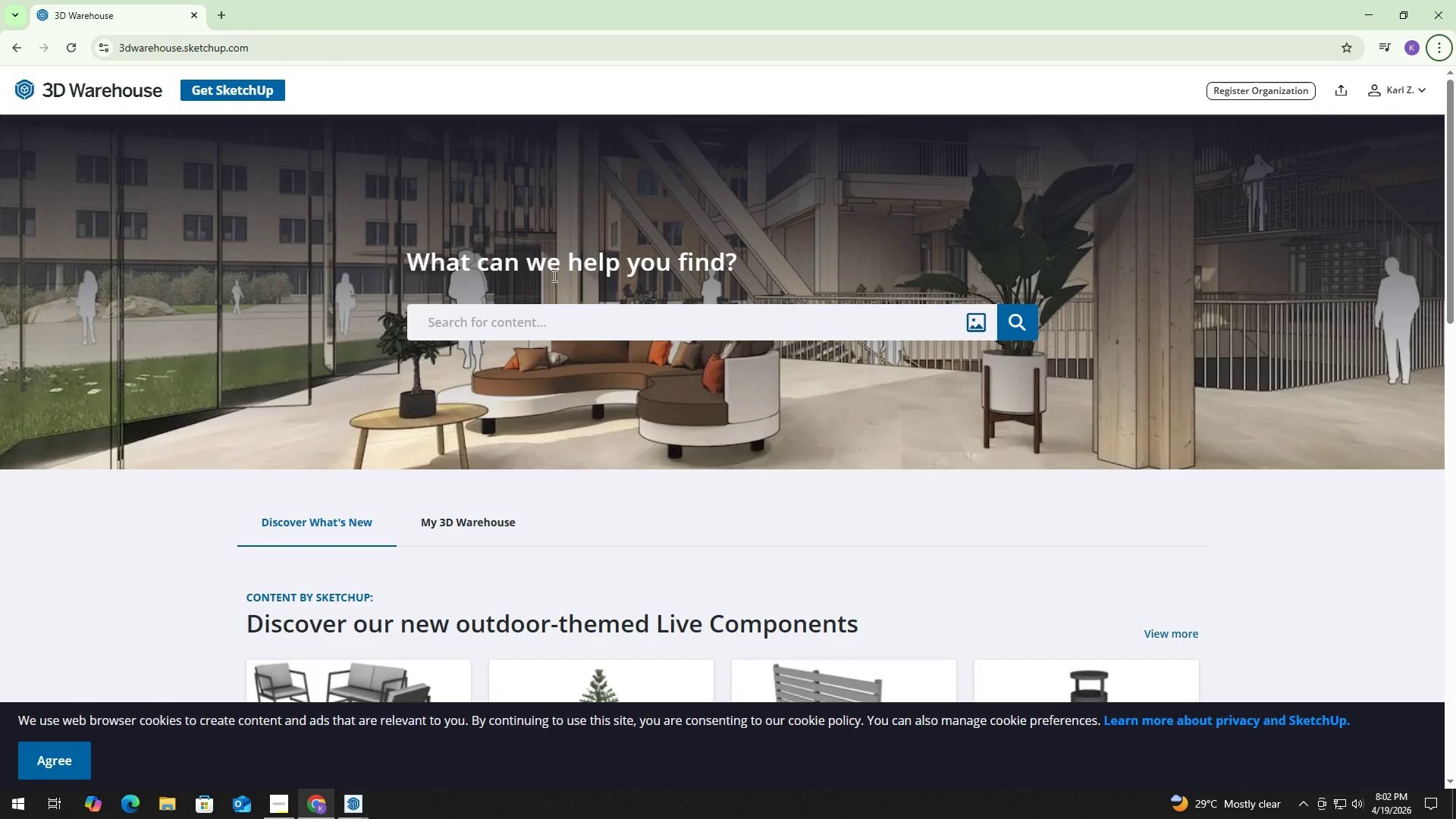 
left_click([552, 323])
 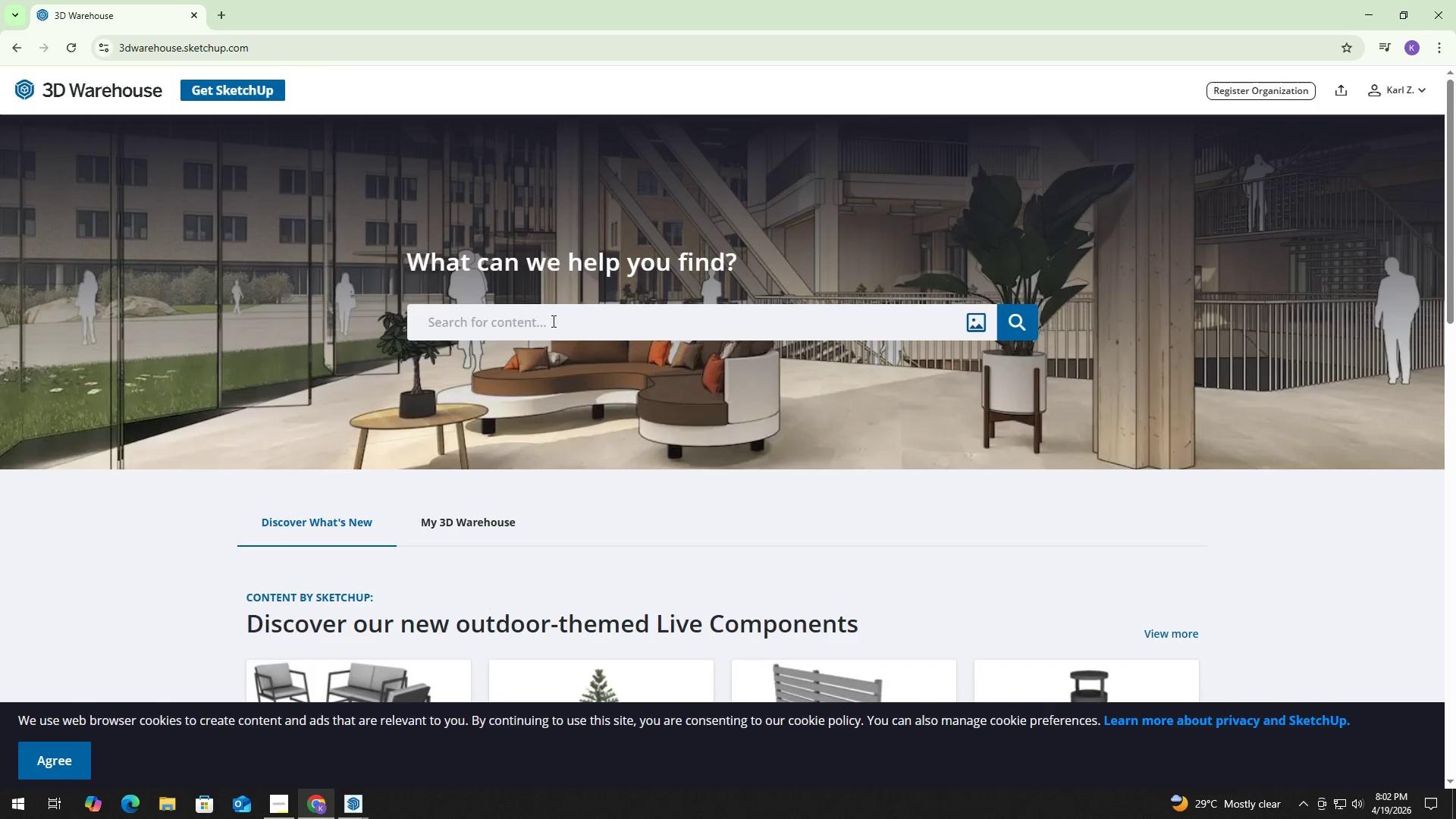 
type(living wall\)
 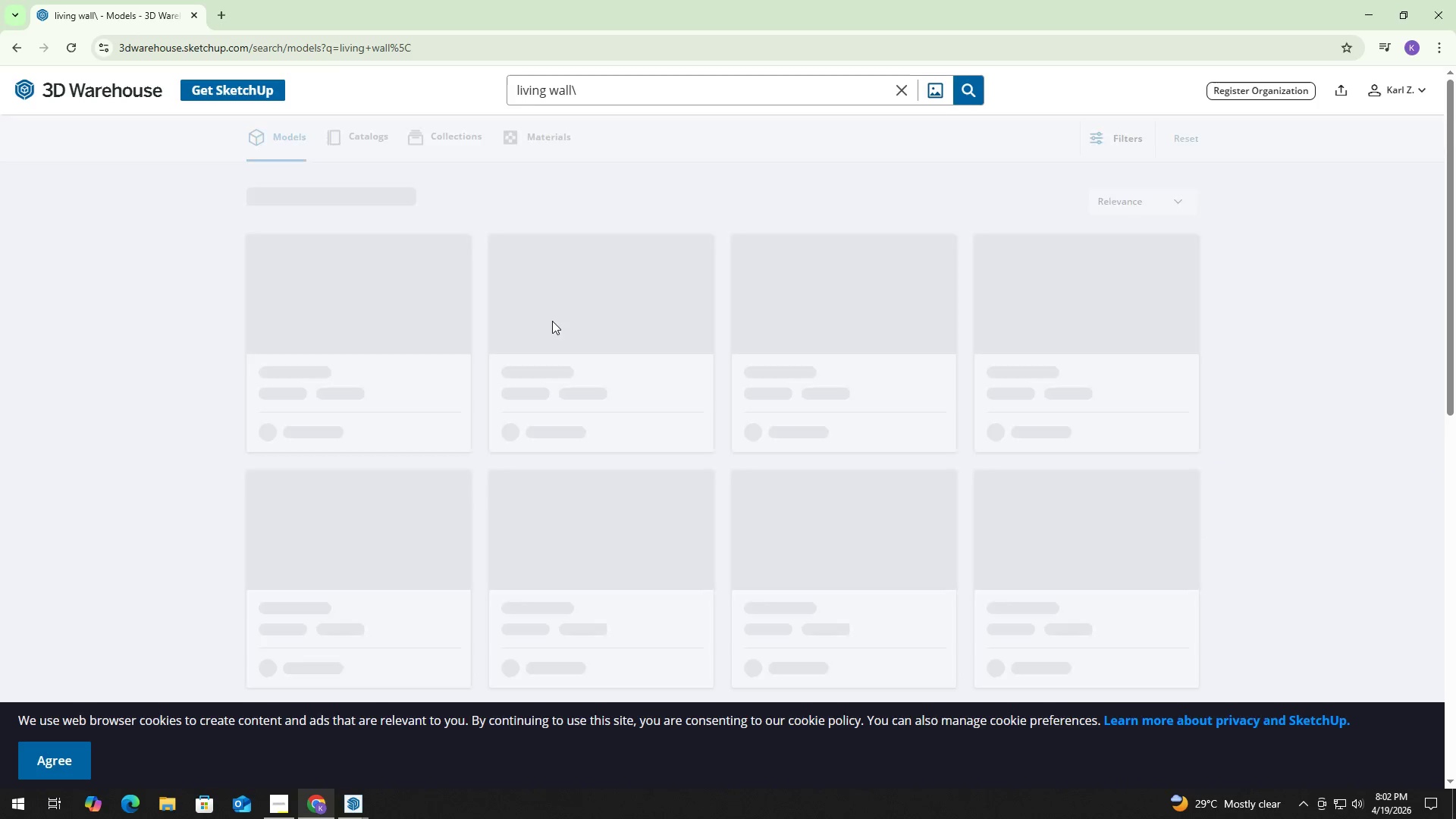 
key(Enter)
 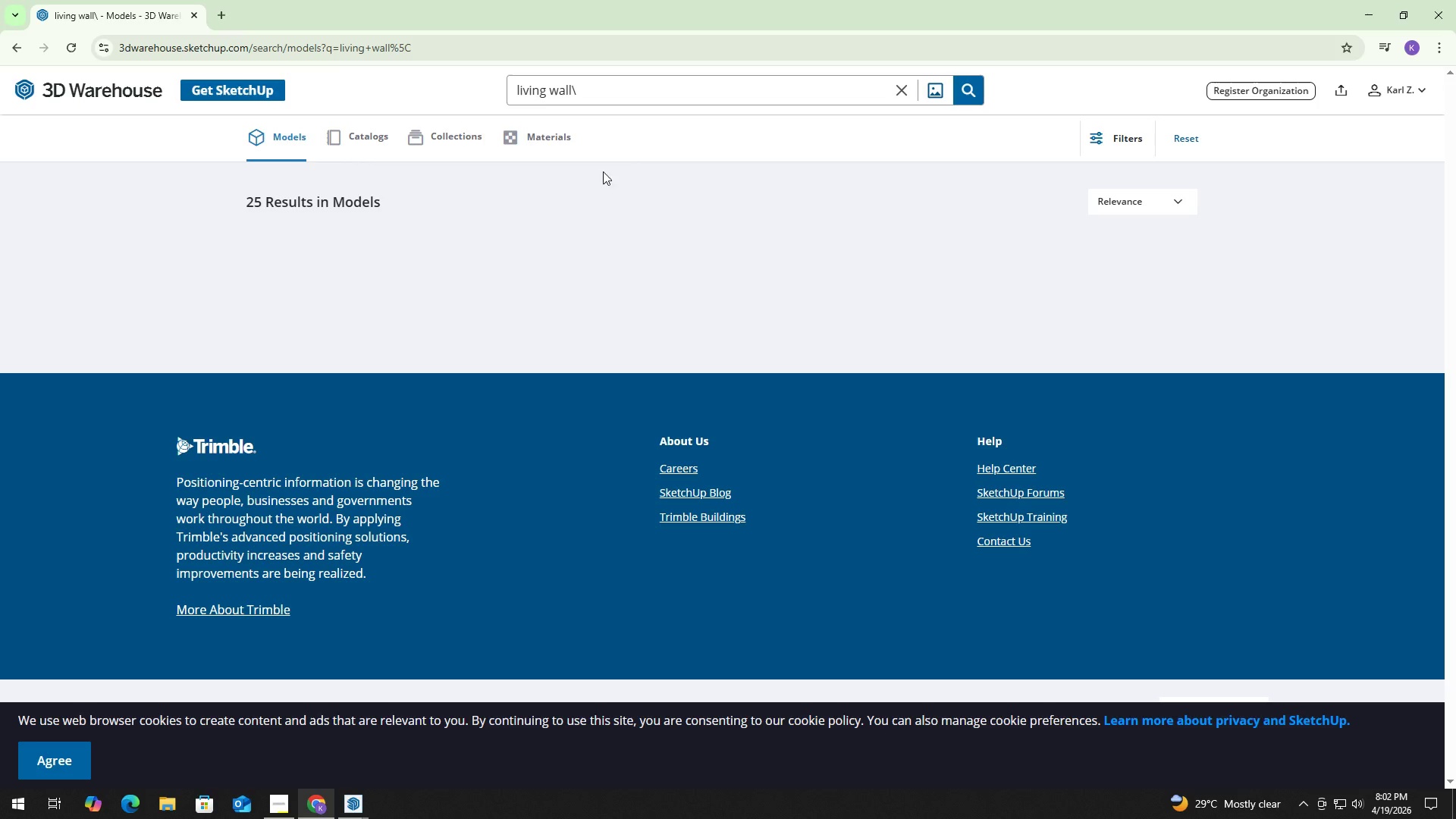 
left_click([642, 95])
 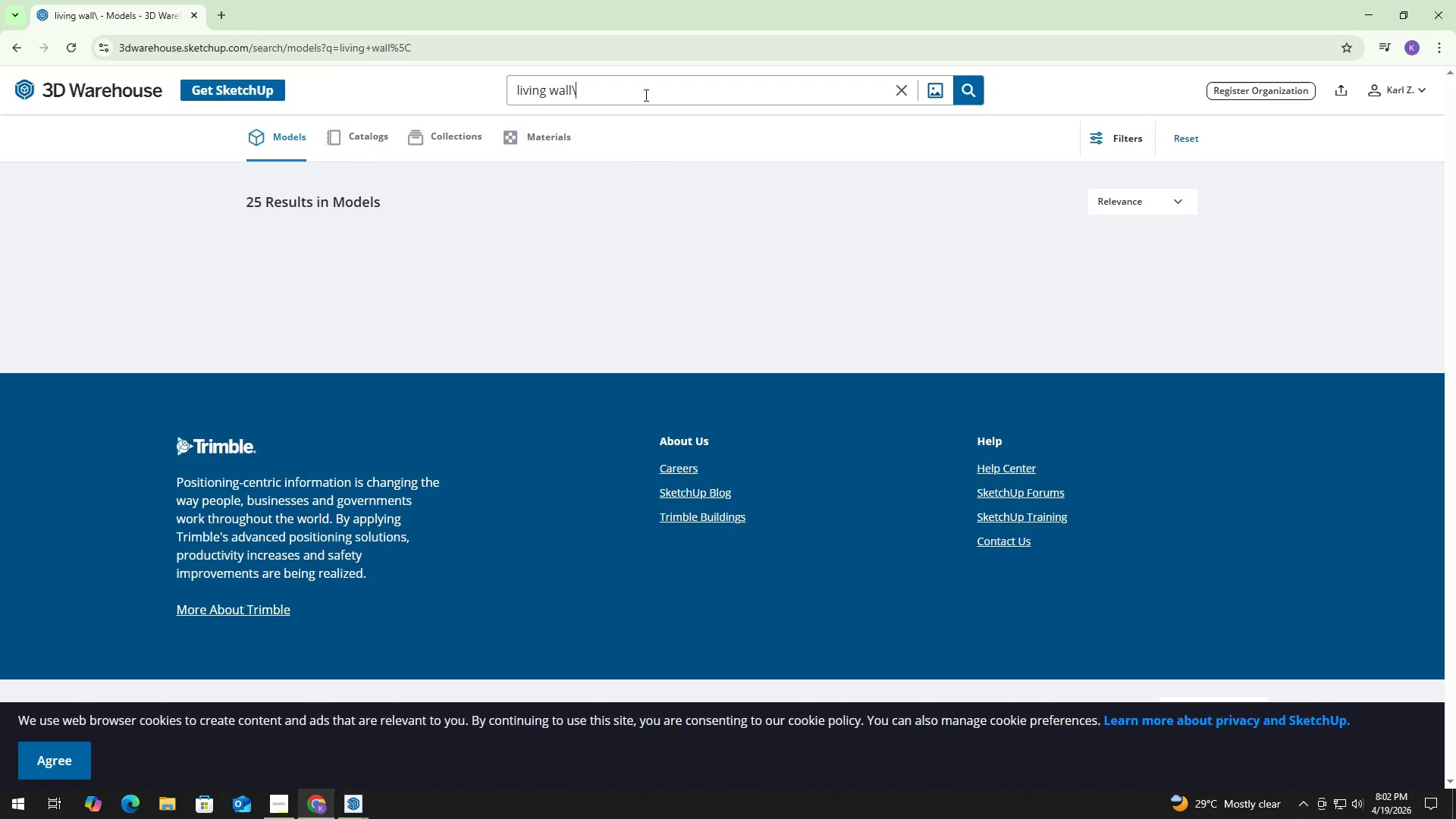 
key(Backspace)
 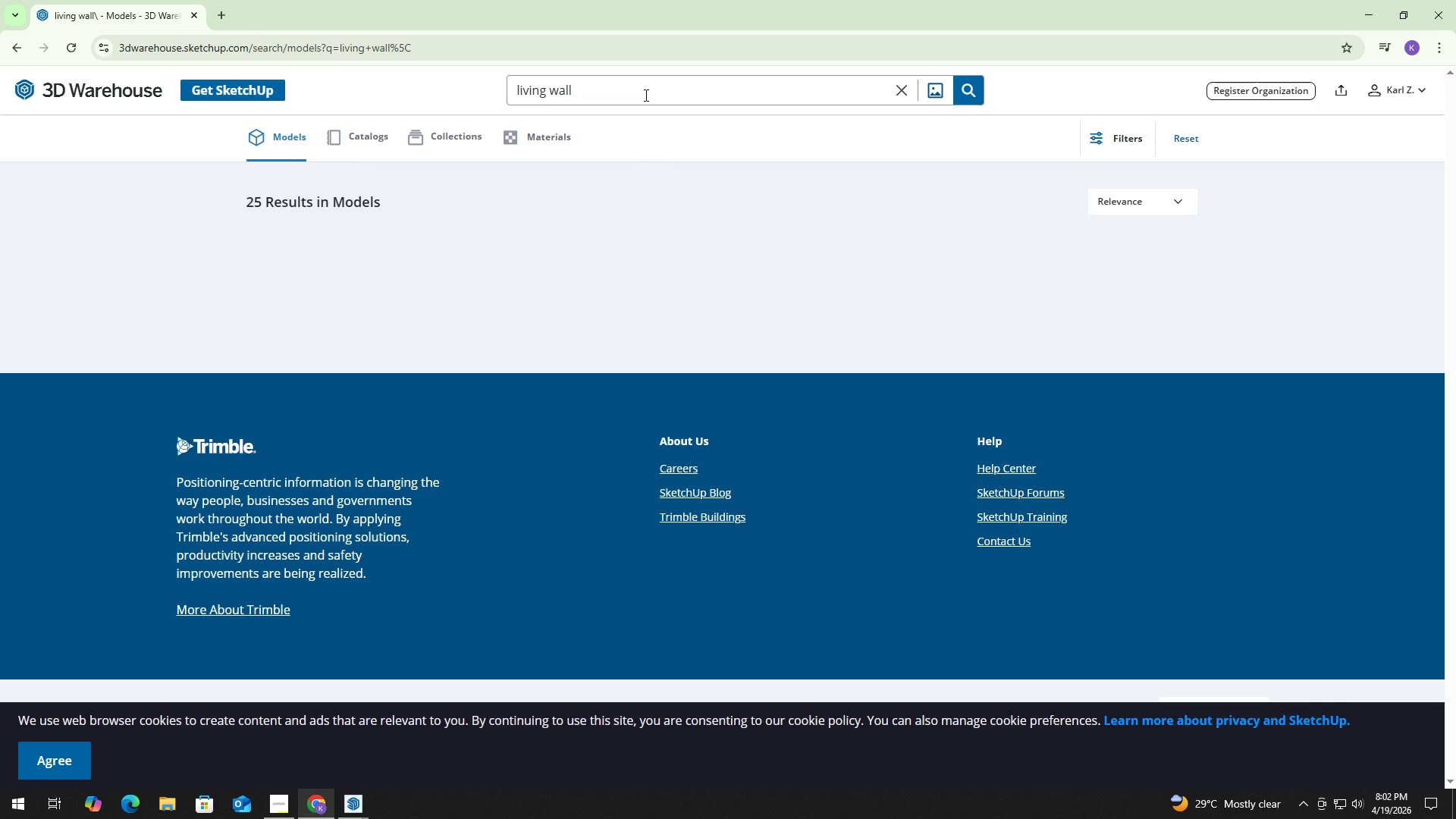 
key(NumpadEnter)
 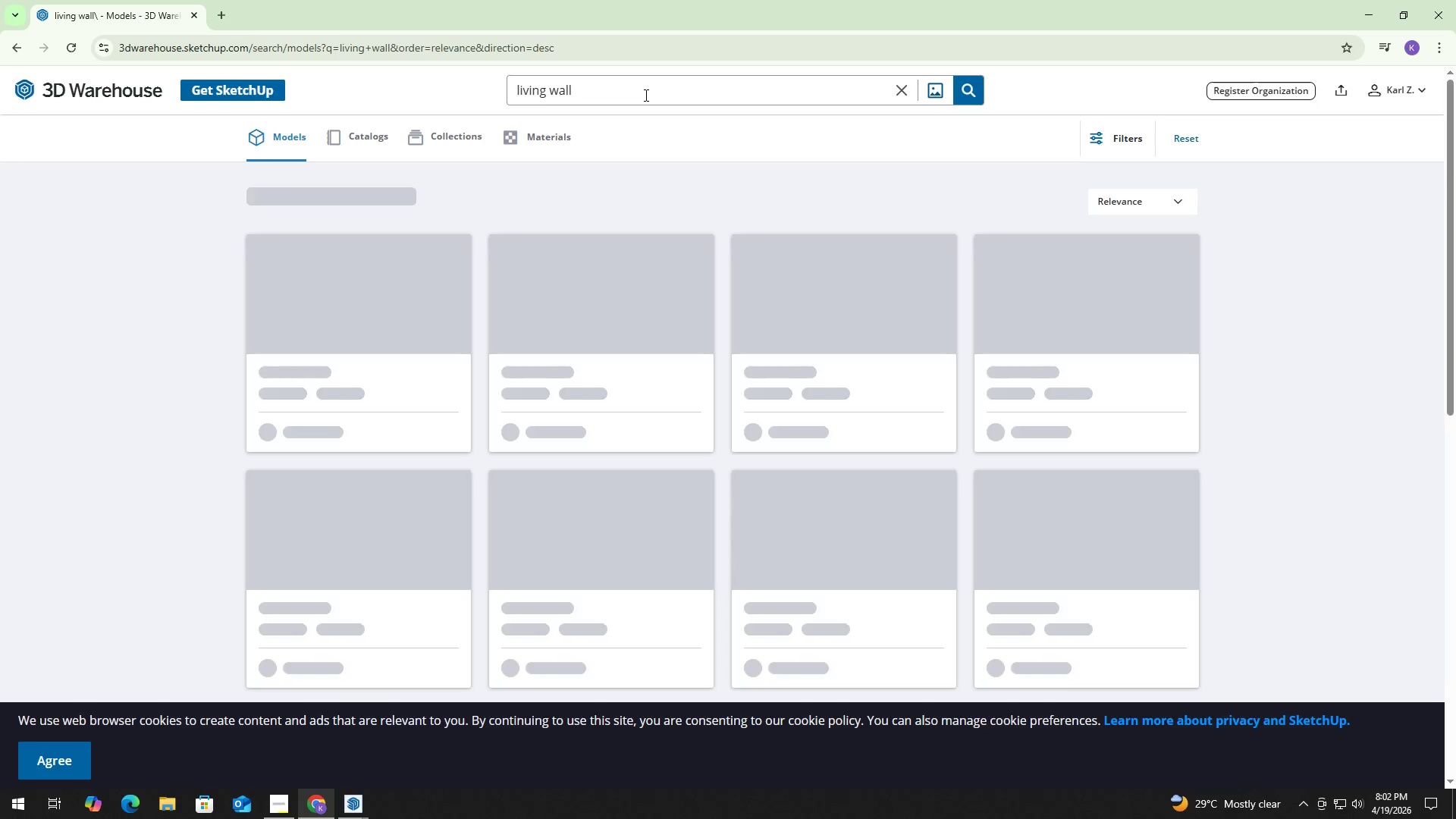 
key(Alt+Tab)
 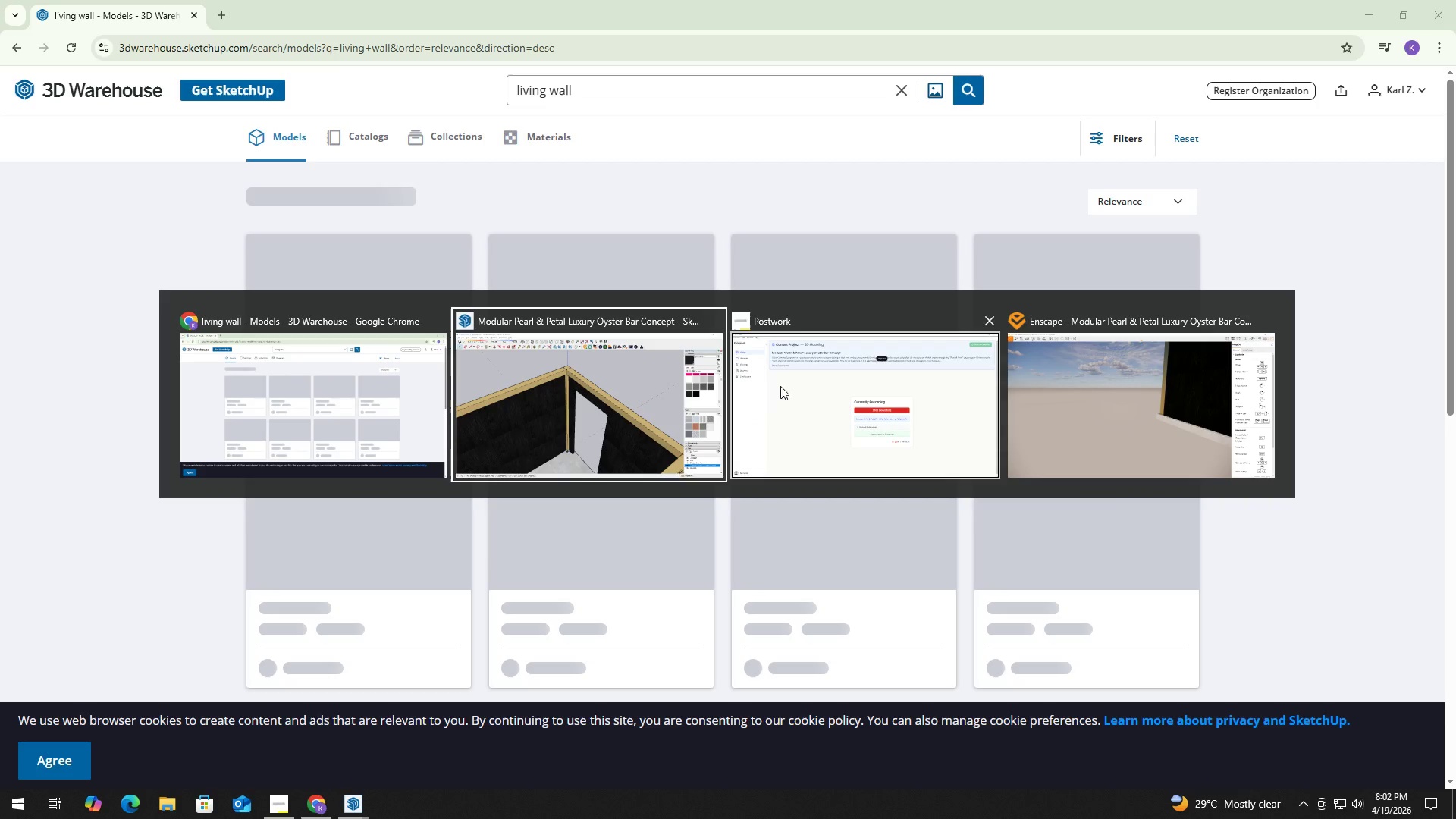 
left_click([567, 393])
 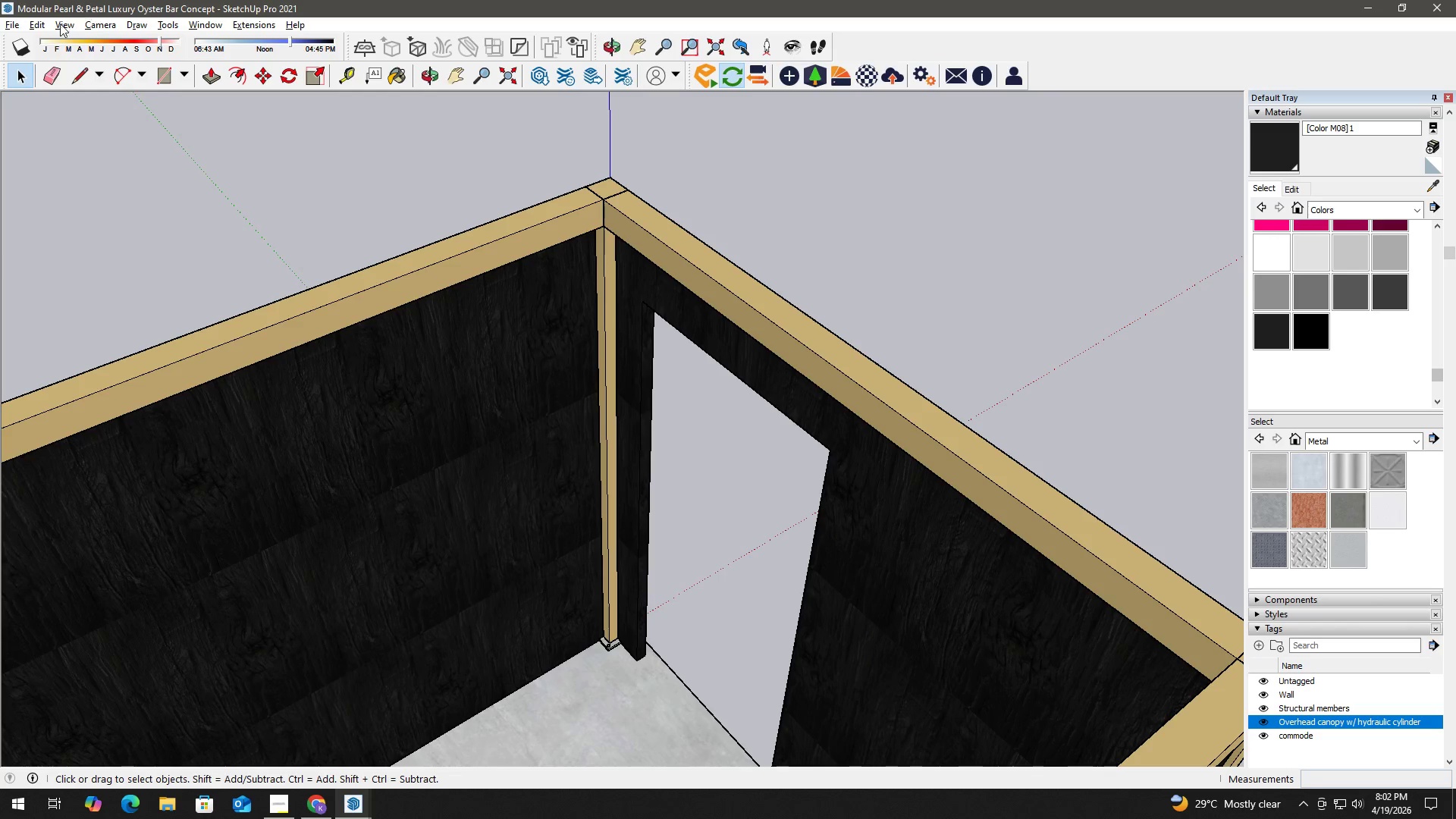 
left_click([17, 21])
 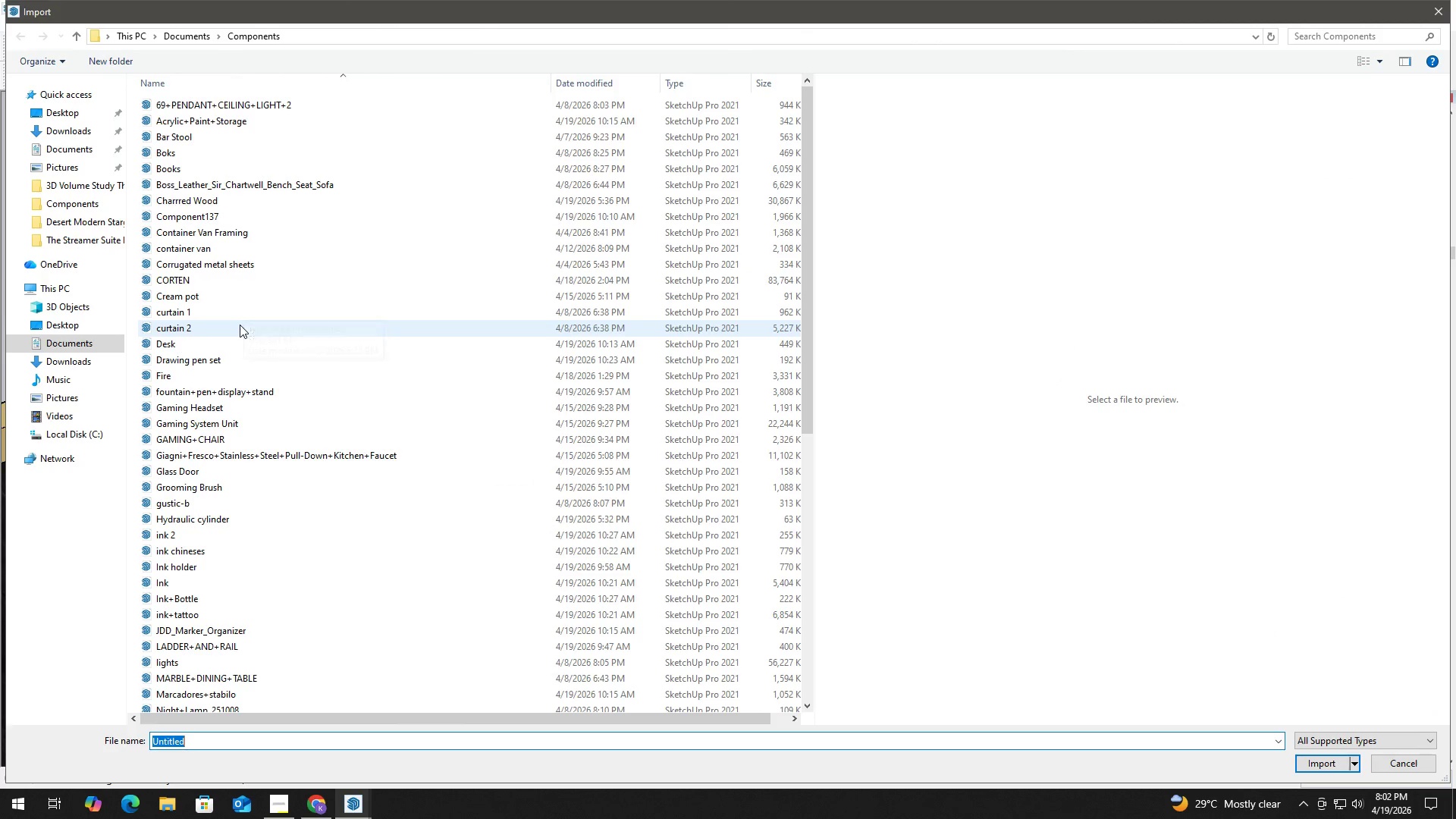 
wait(11.69)
 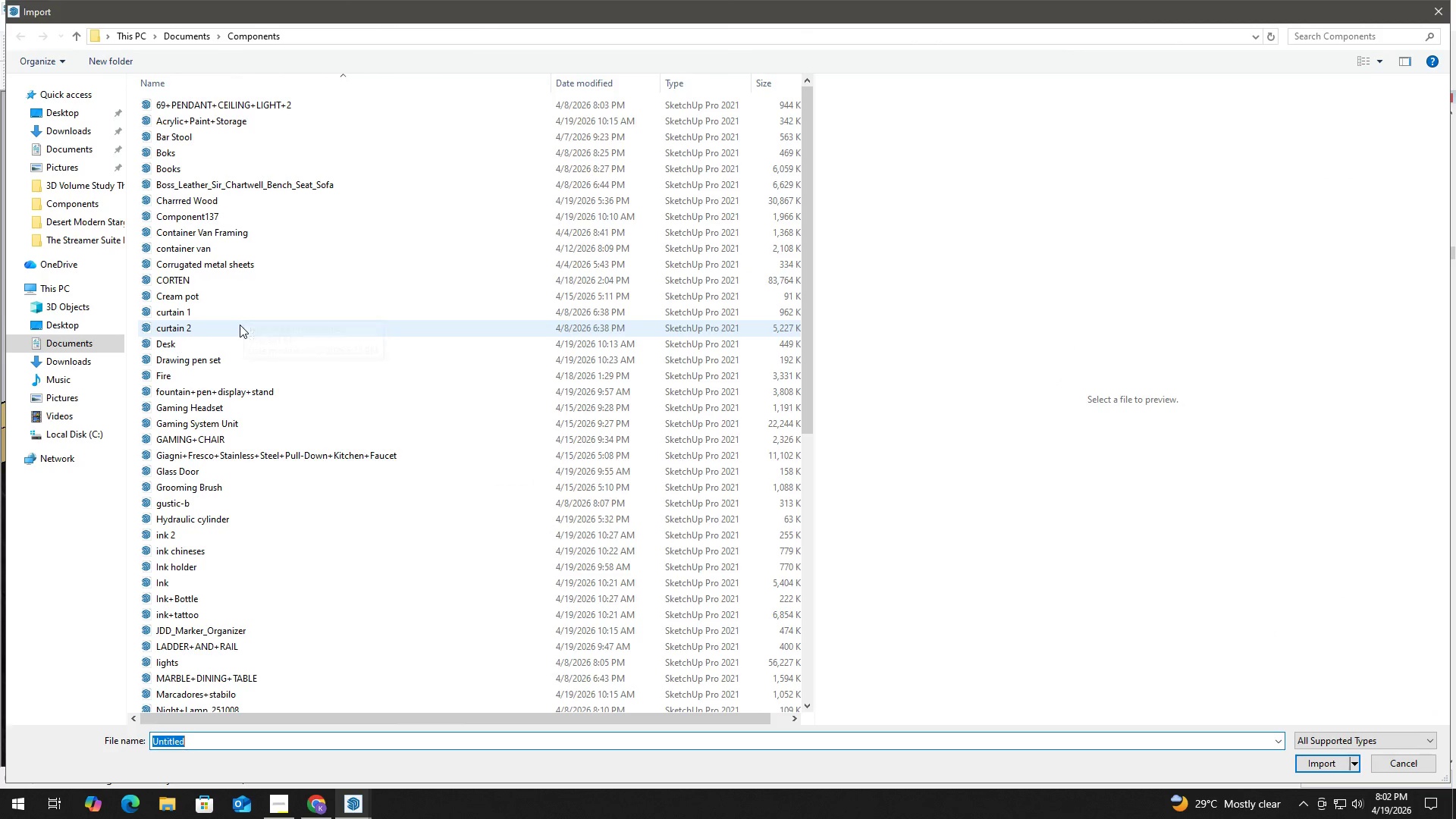 
scroll: coordinate [235, 582], scroll_direction: down, amount: 9.0
 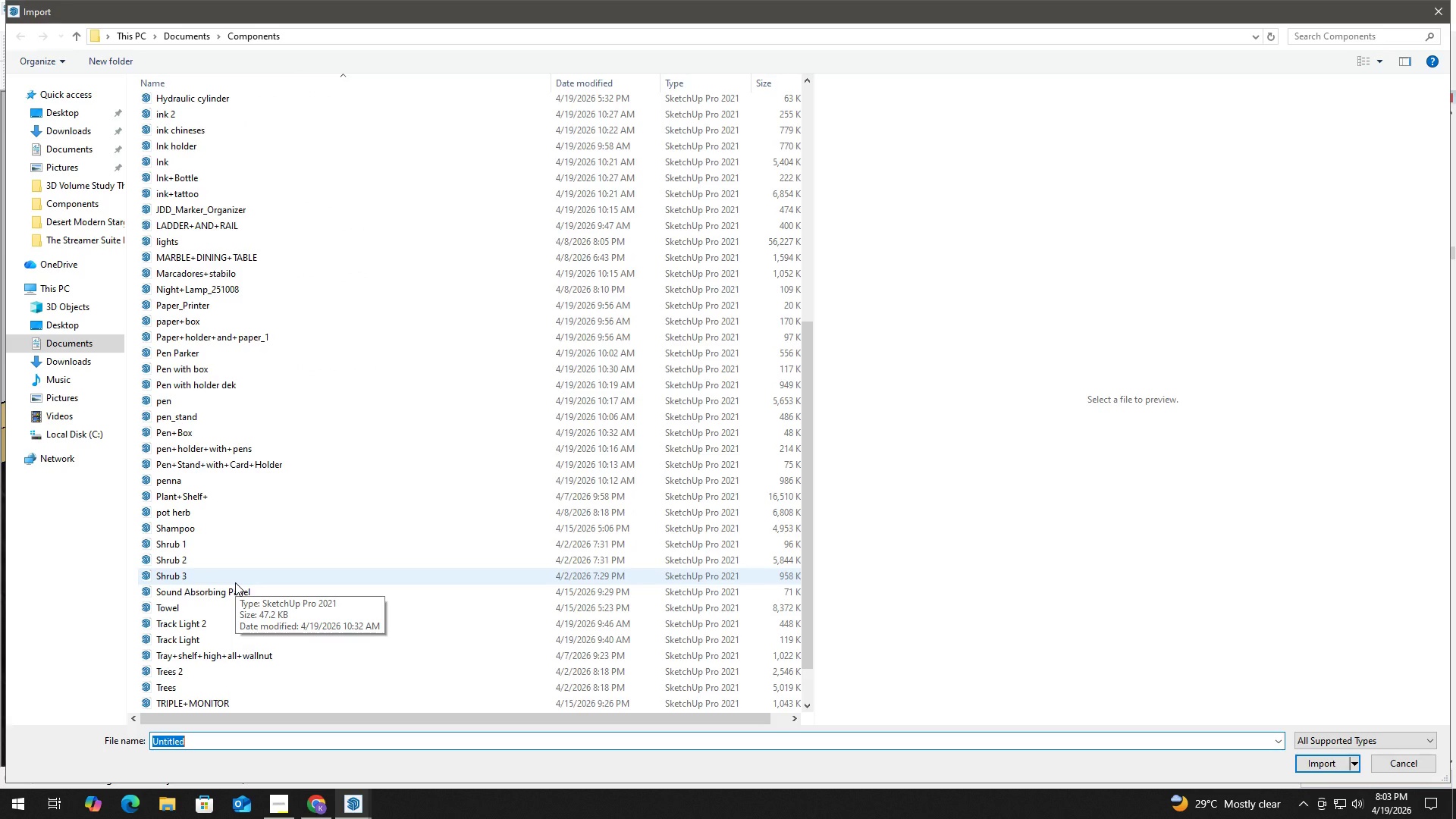 
scroll: coordinate [235, 580], scroll_direction: down, amount: 4.0
 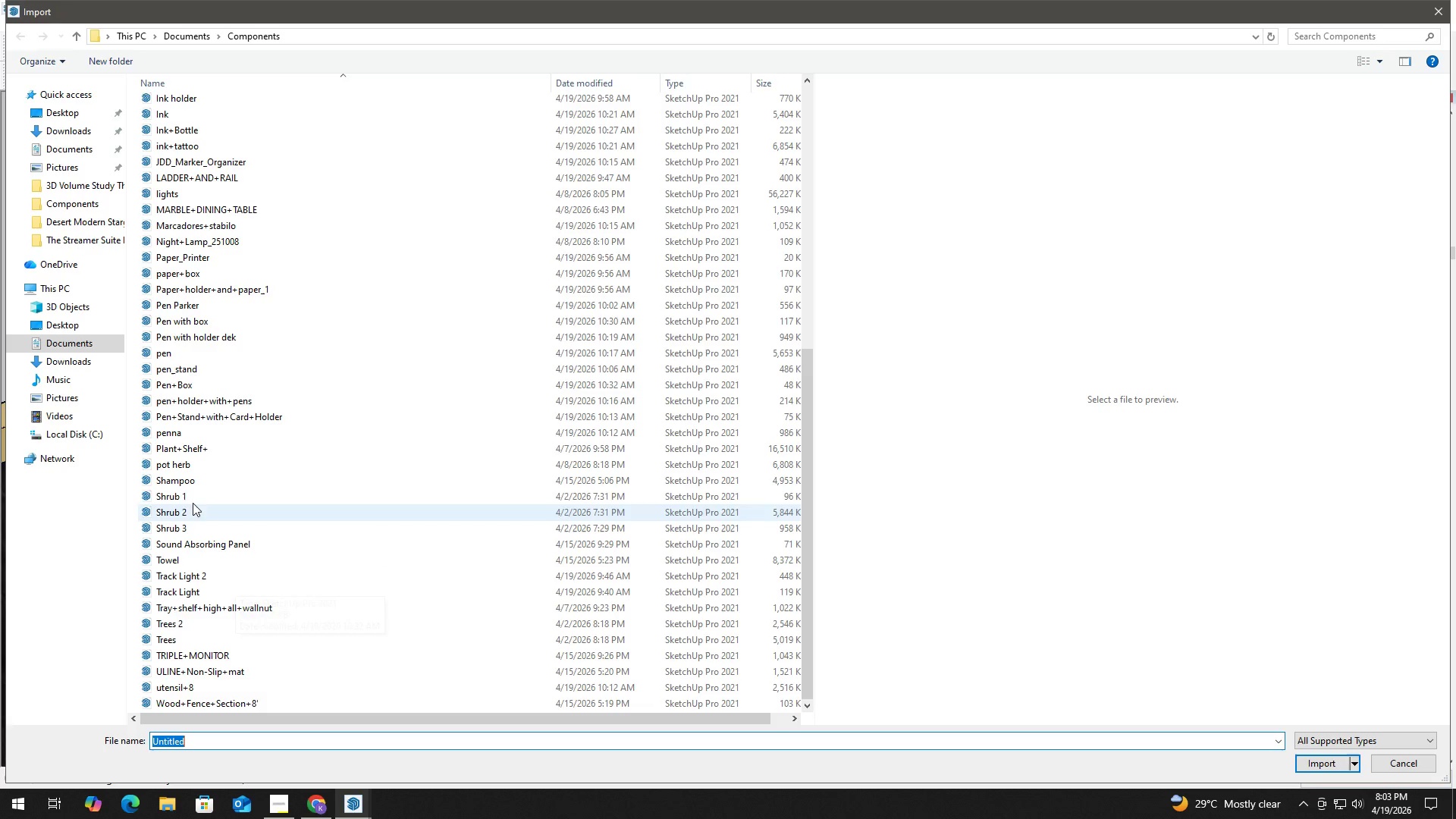 
key(Escape)
 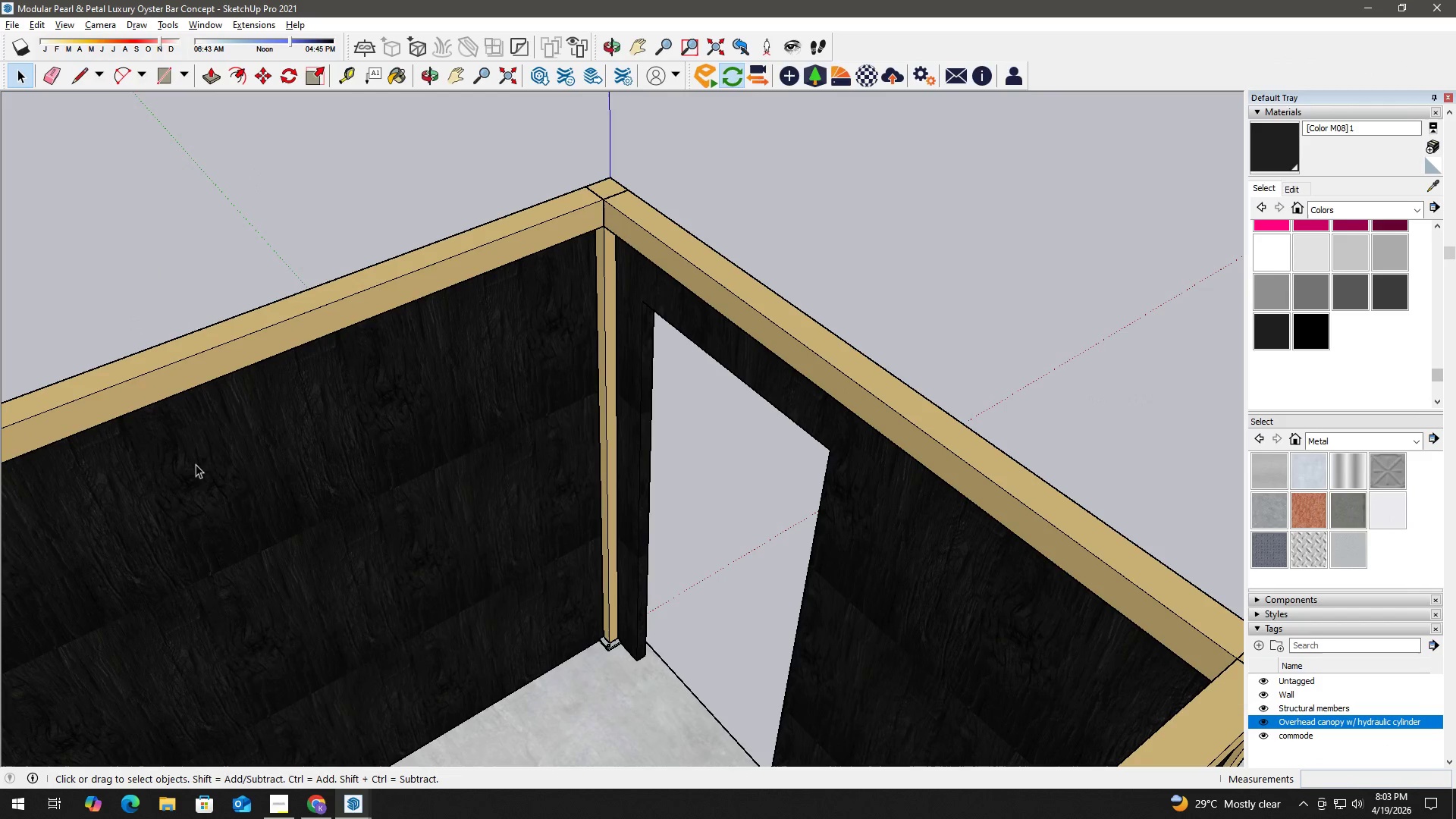 
key(Alt+AltLeft)
 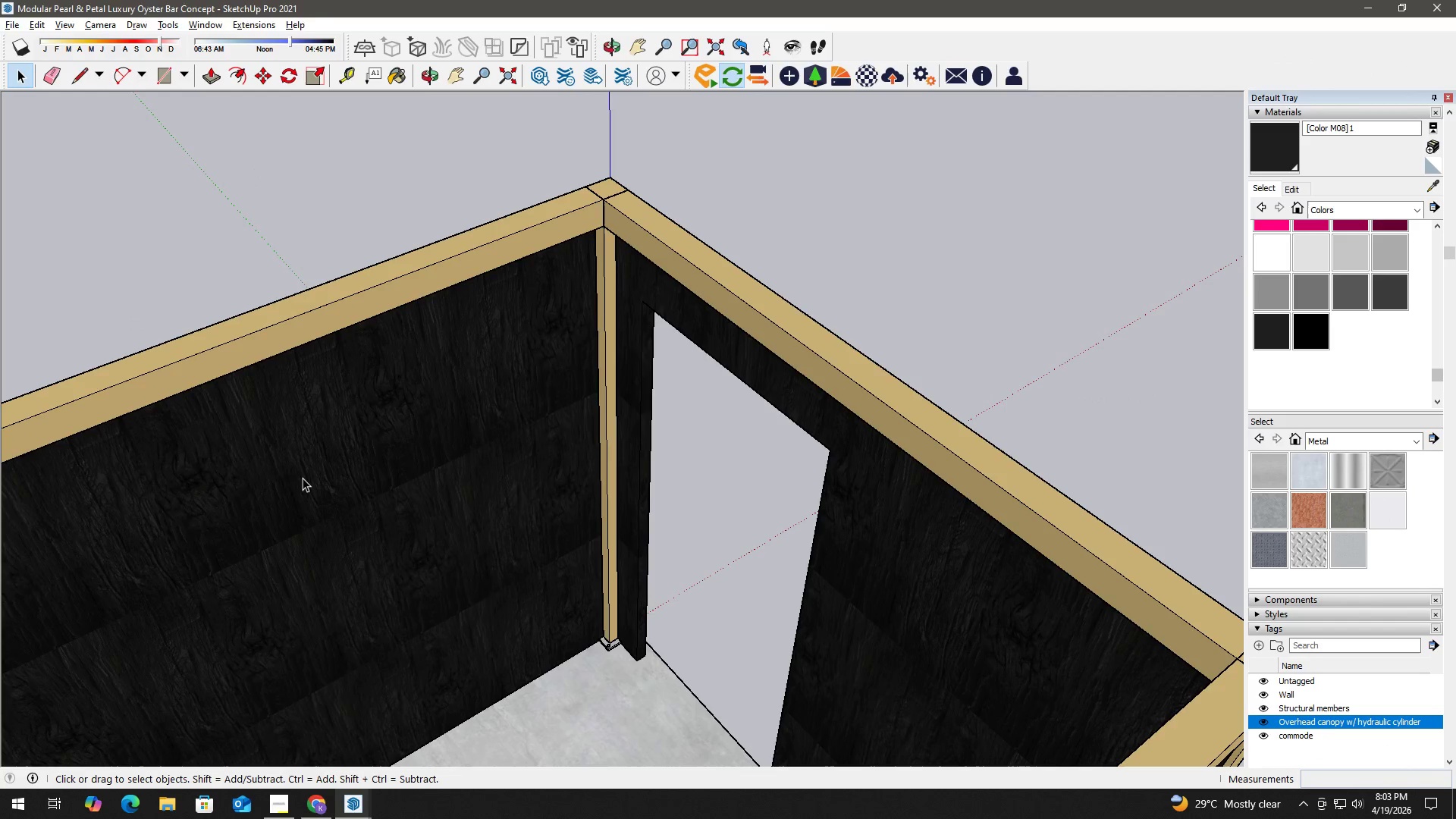 
key(Alt+Tab)
 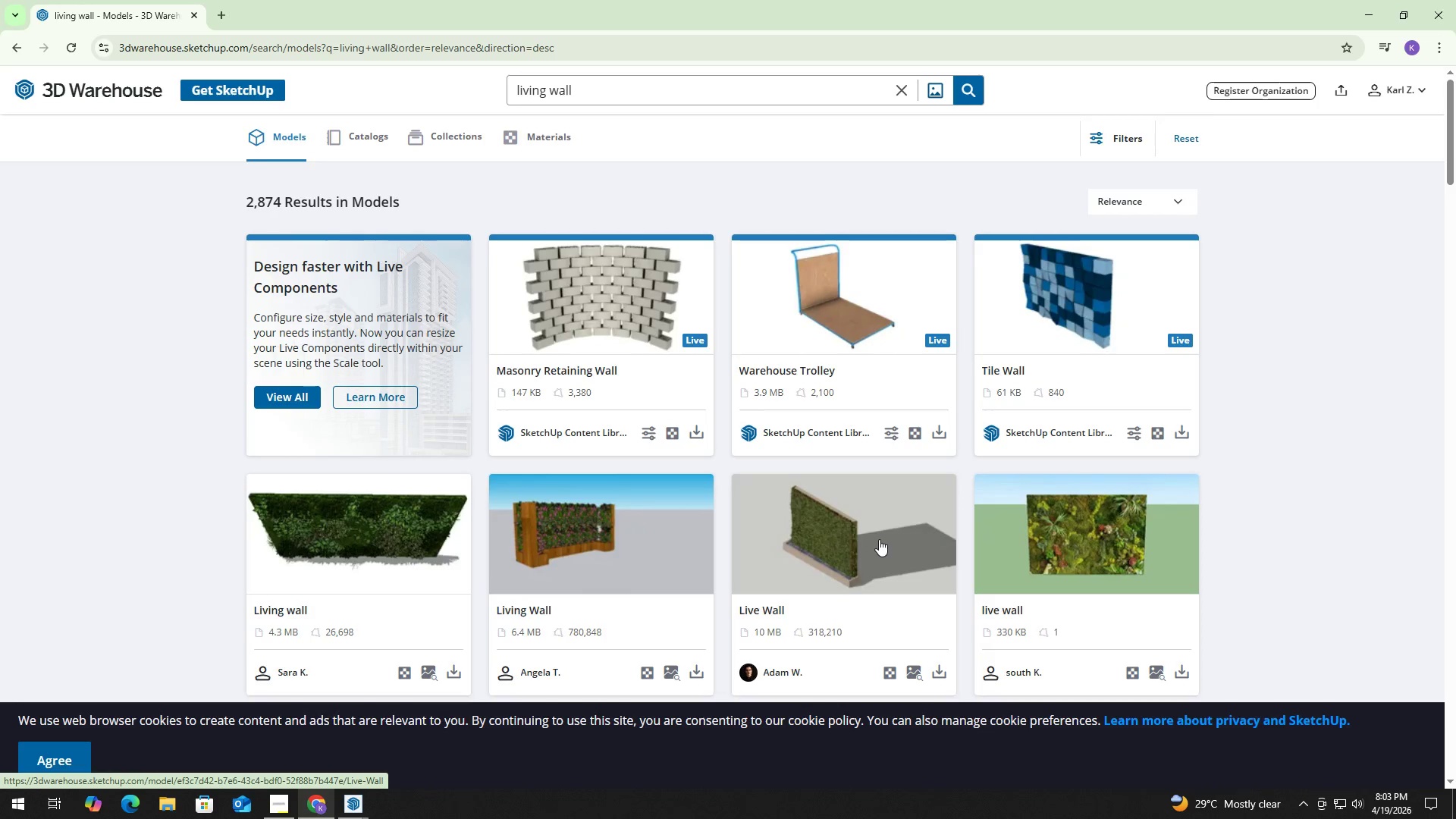 
scroll: coordinate [783, 474], scroll_direction: down, amount: 11.0
 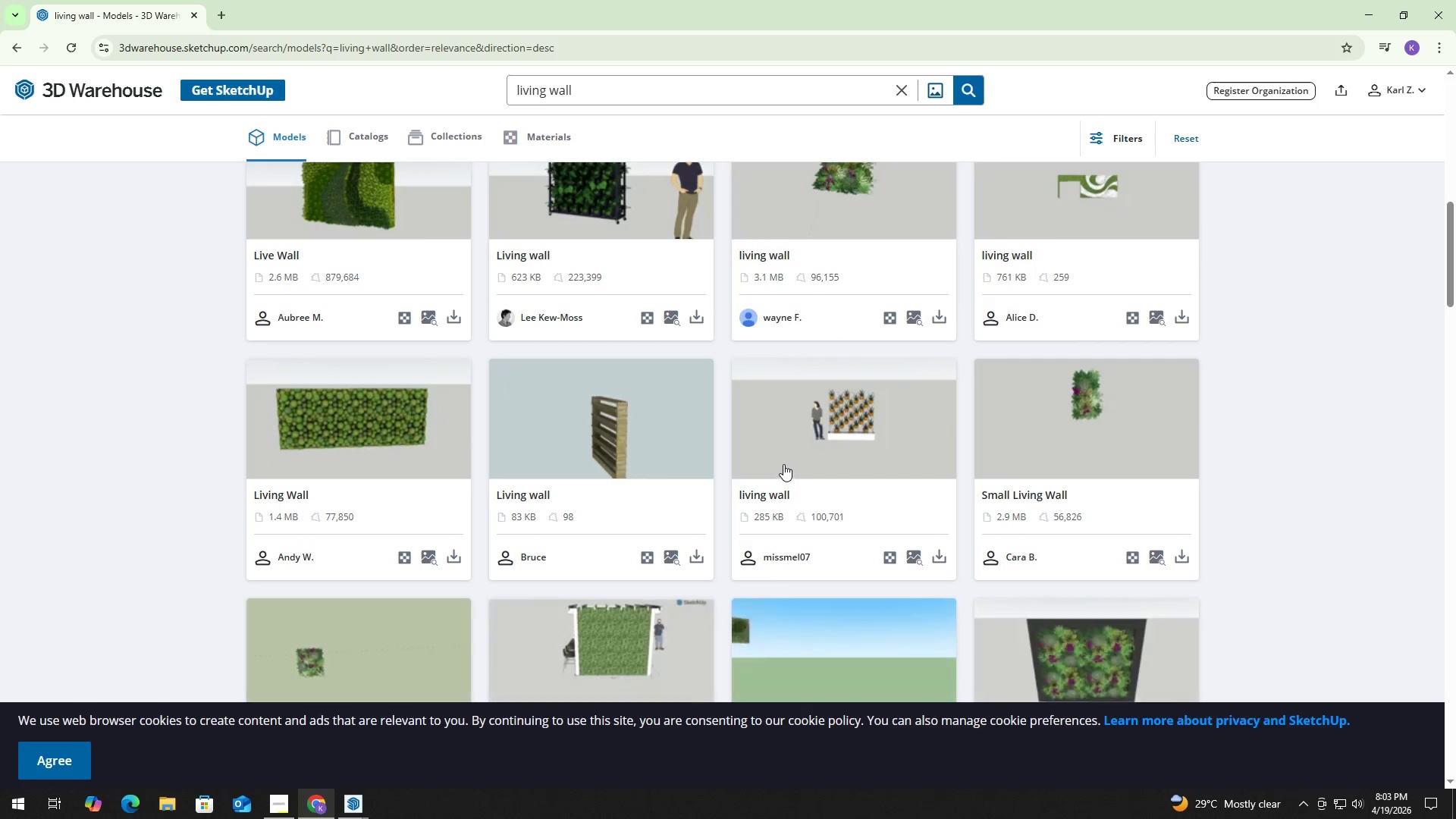 
scroll: coordinate [783, 463], scroll_direction: down, amount: 4.0
 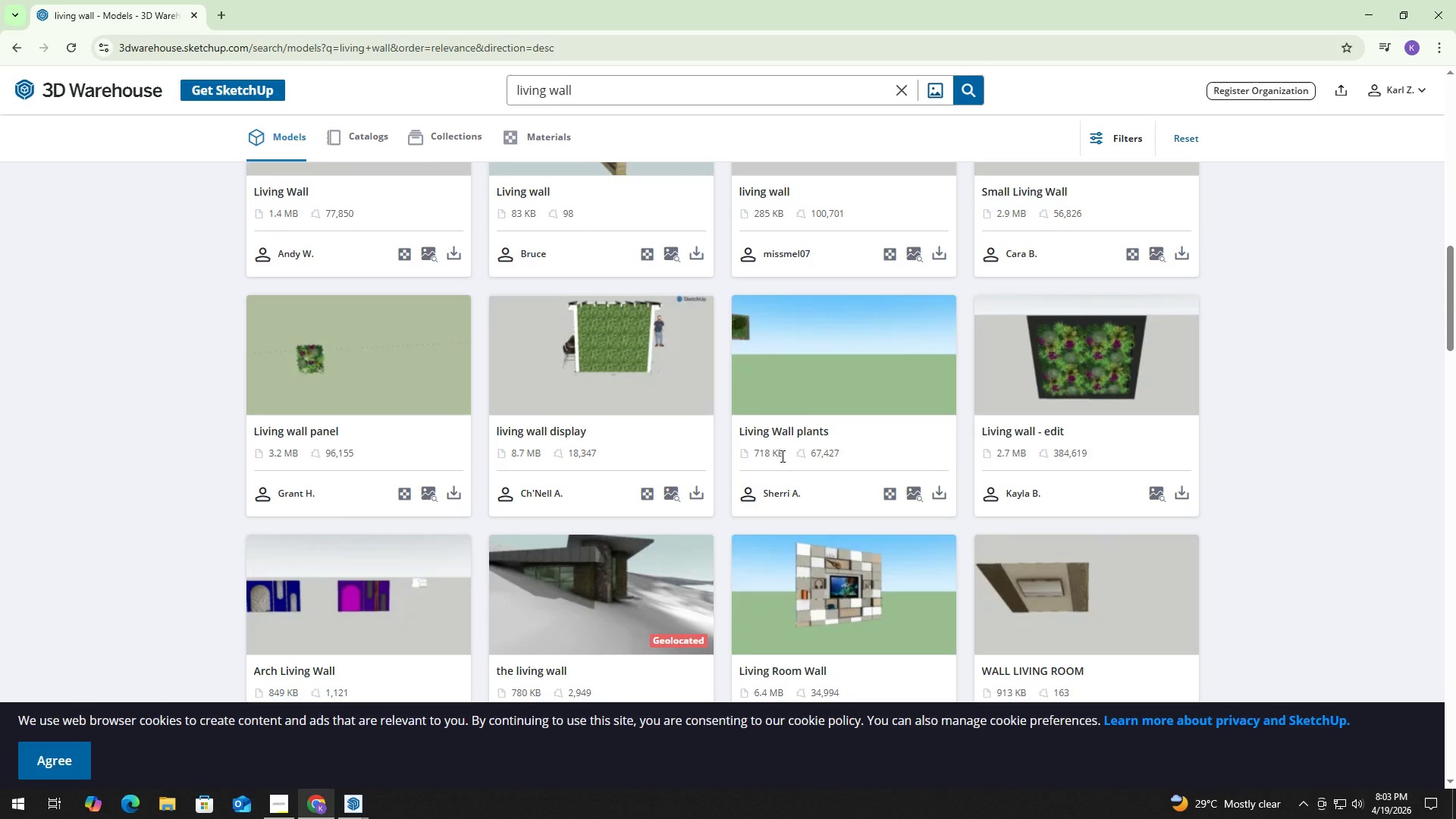 
wait(15.44)
 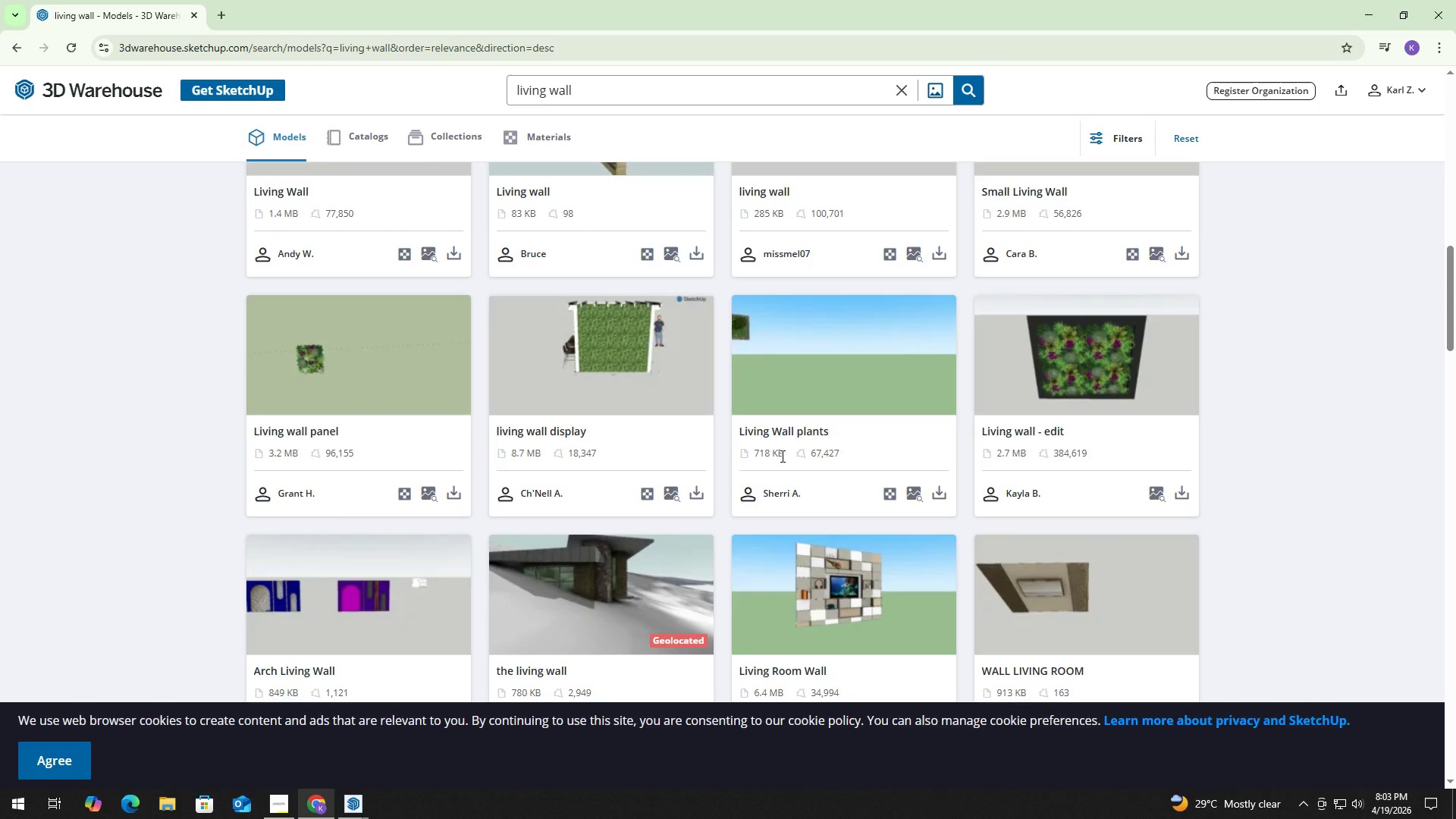 
key(Alt+AltLeft)
 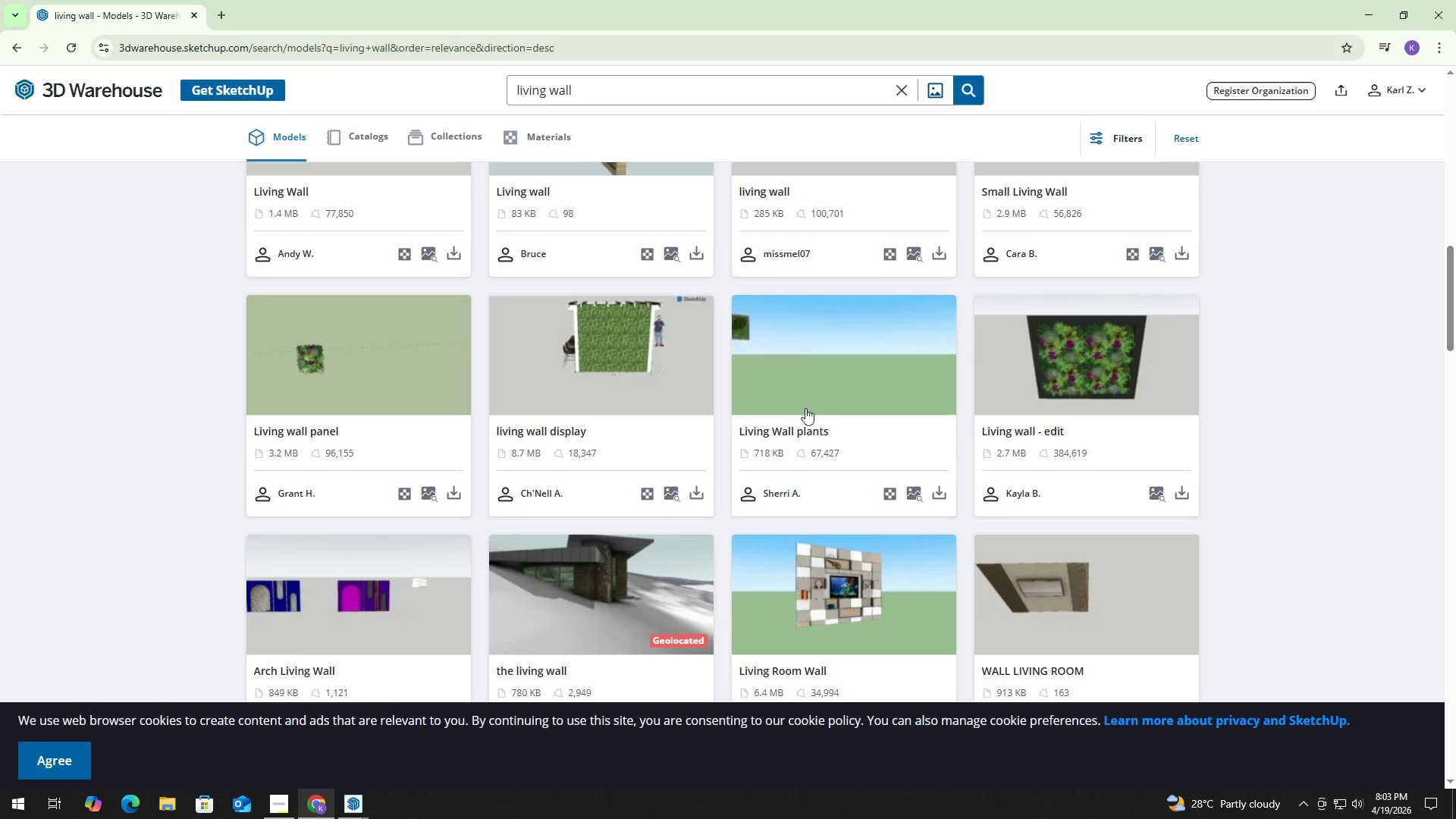 
key(Alt+Tab)
 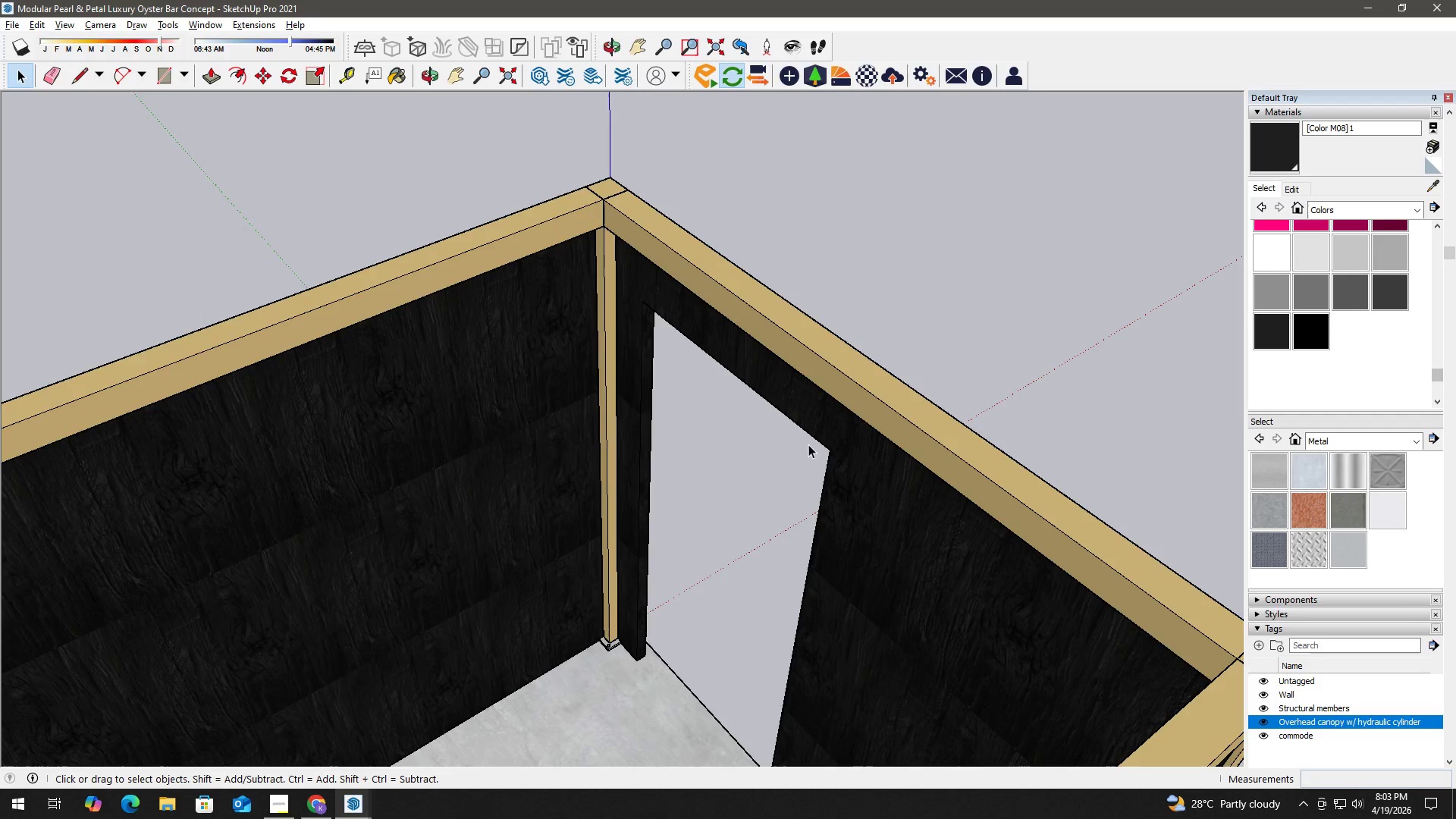 
scroll: coordinate [730, 414], scroll_direction: down, amount: 5.0
 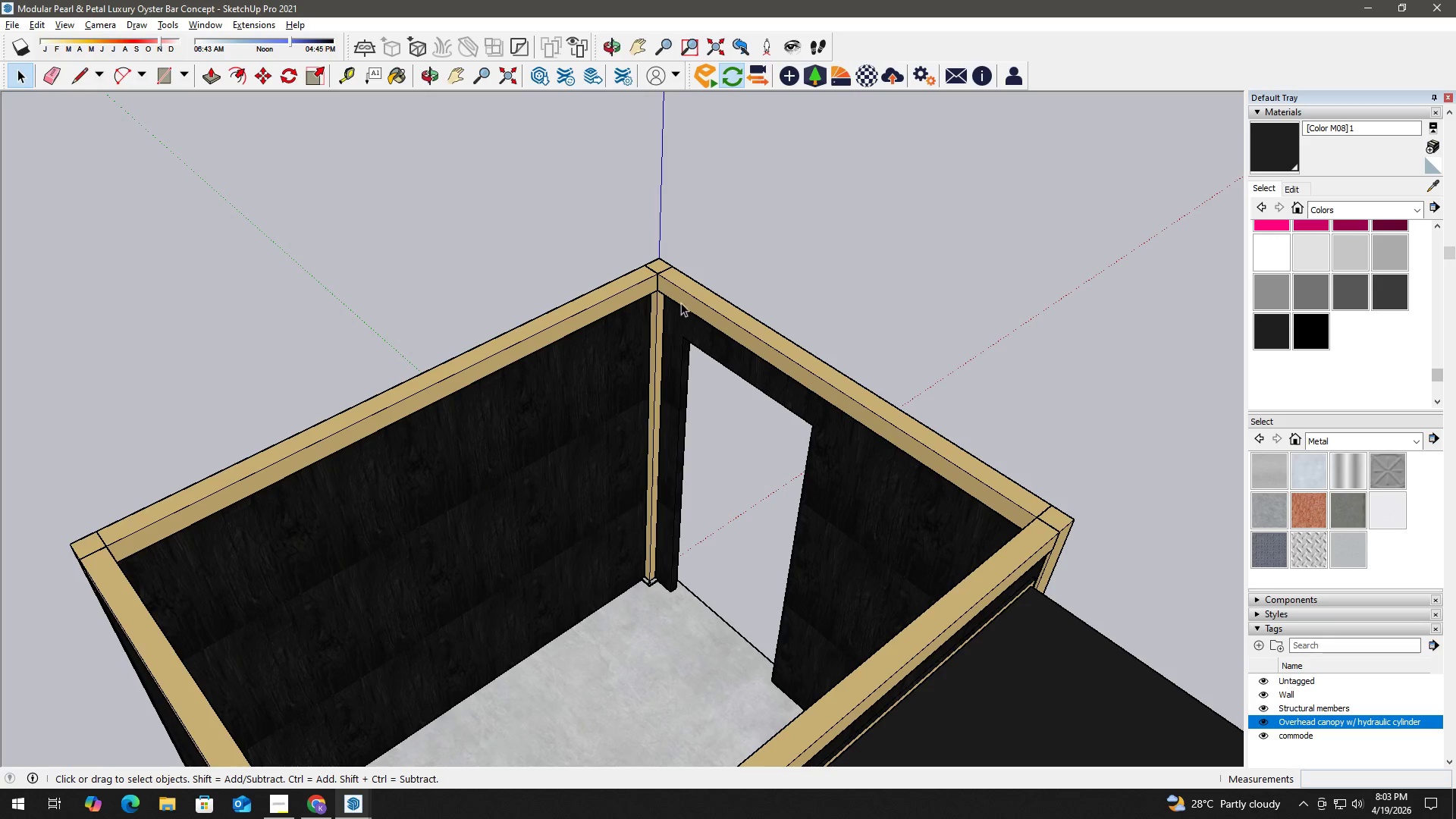 
key(H)
 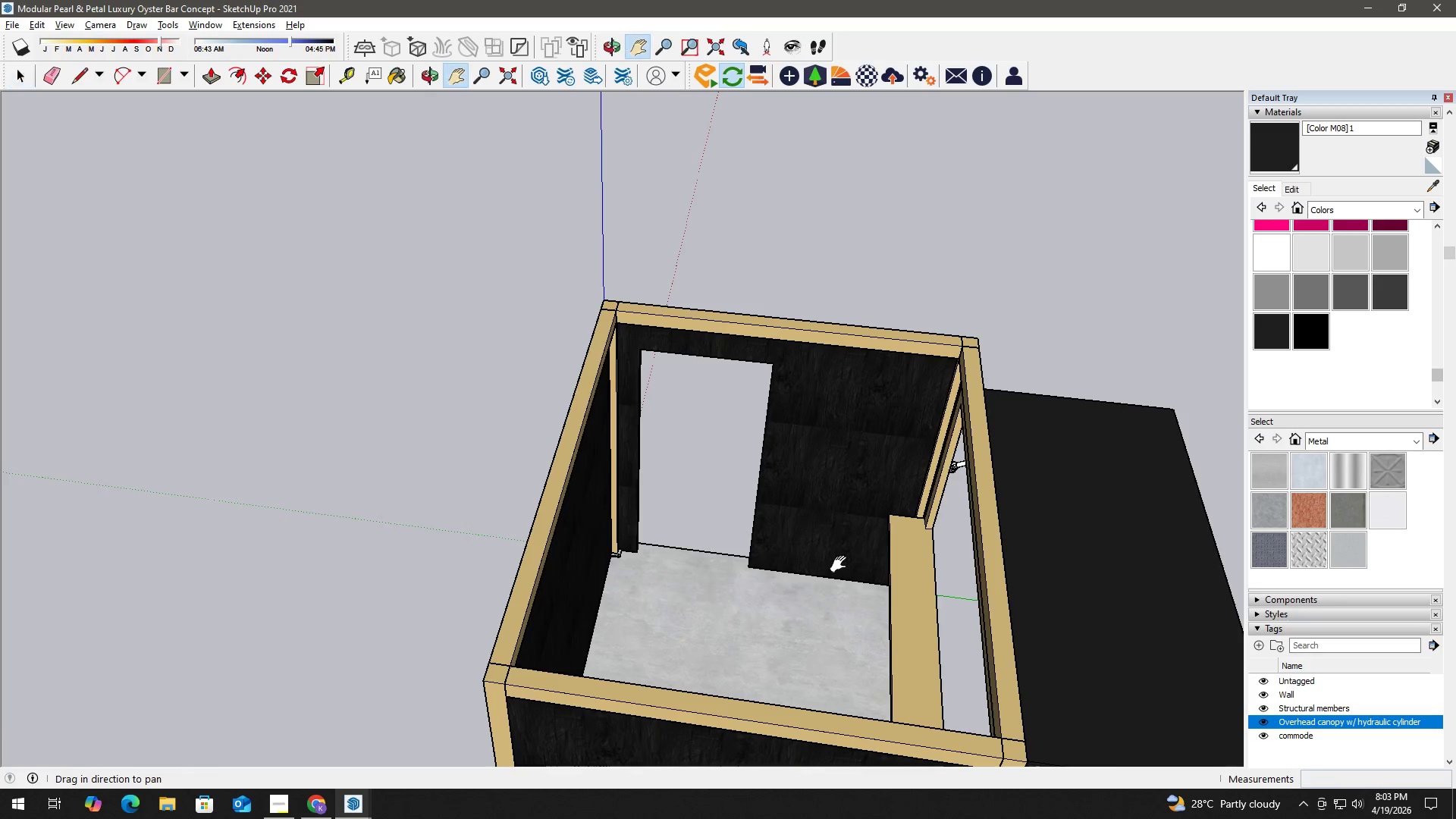 
scroll: coordinate [774, 500], scroll_direction: down, amount: 3.0
 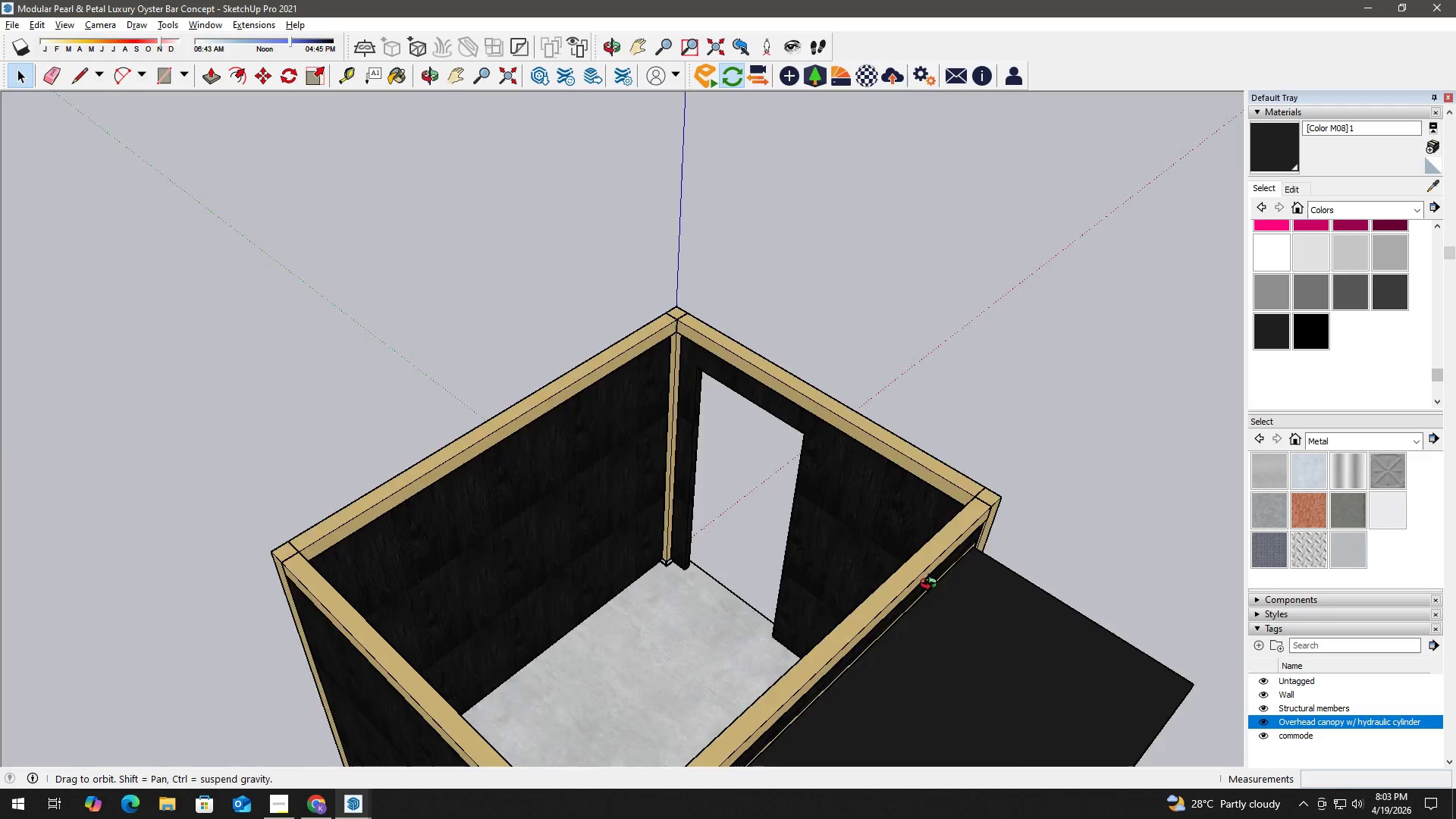 
left_click_drag(start_coordinate=[904, 554], to_coordinate=[958, 461])
 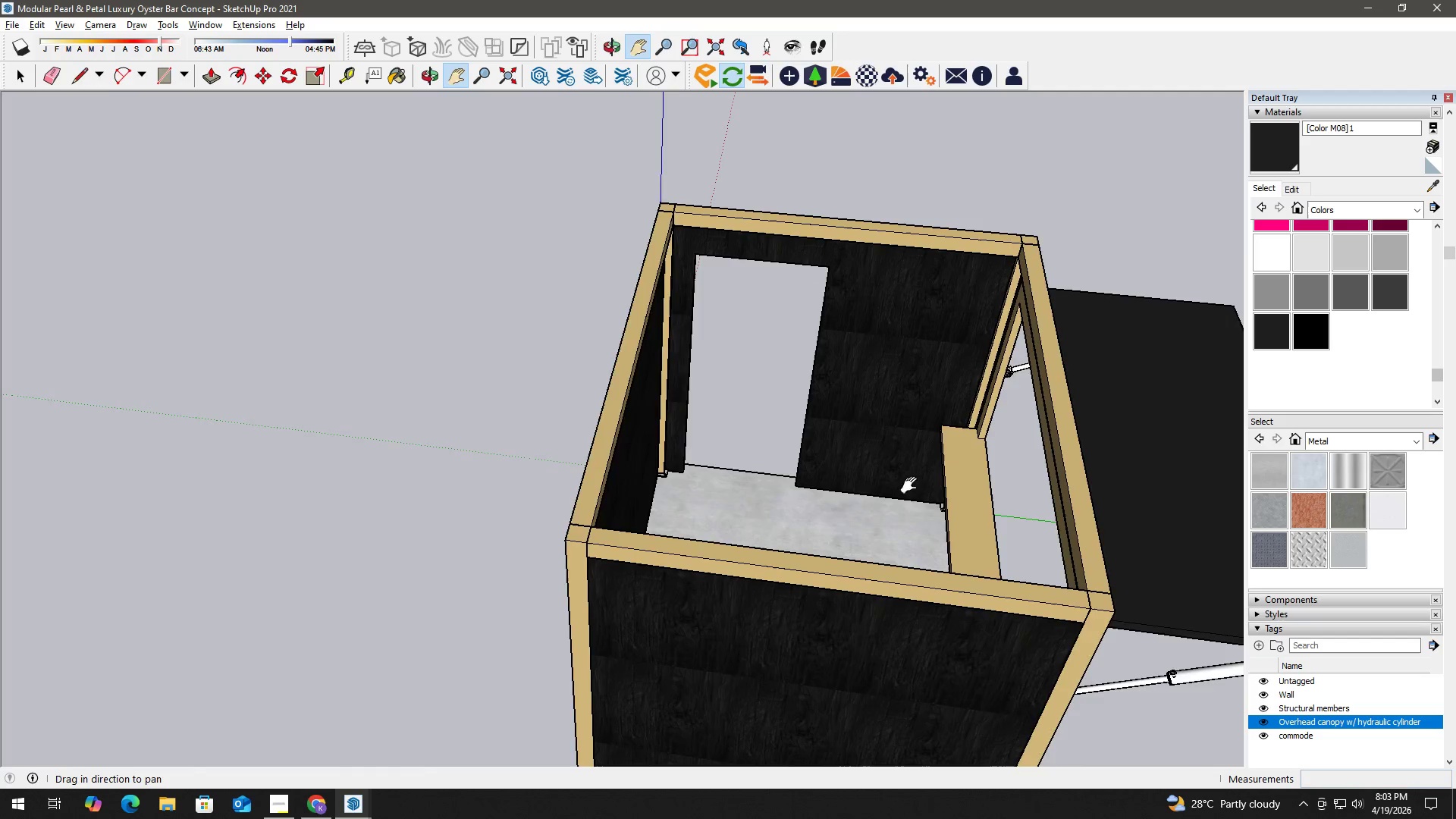 
key(H)
 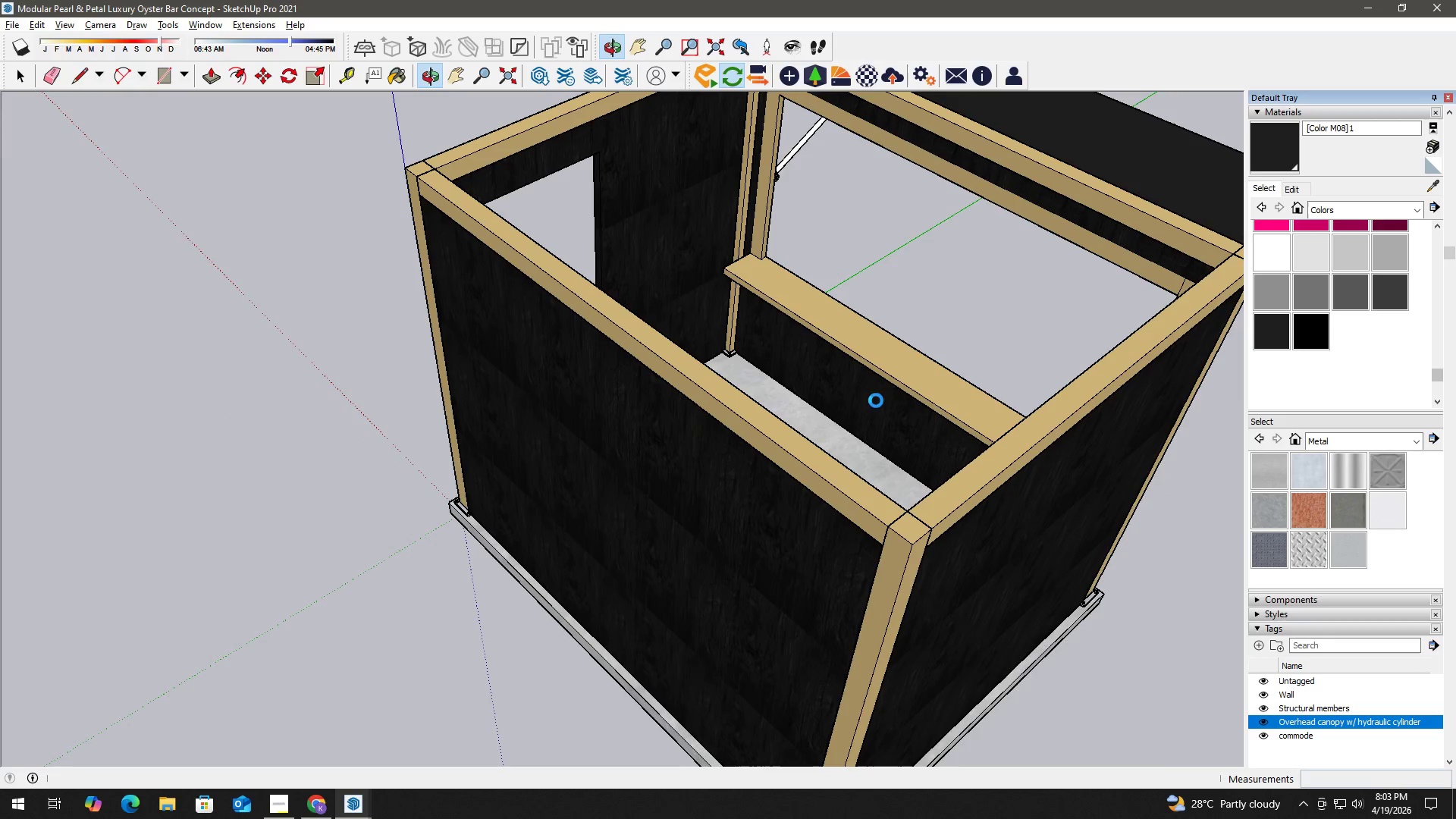 
scroll: coordinate [853, 504], scroll_direction: up, amount: 2.0
 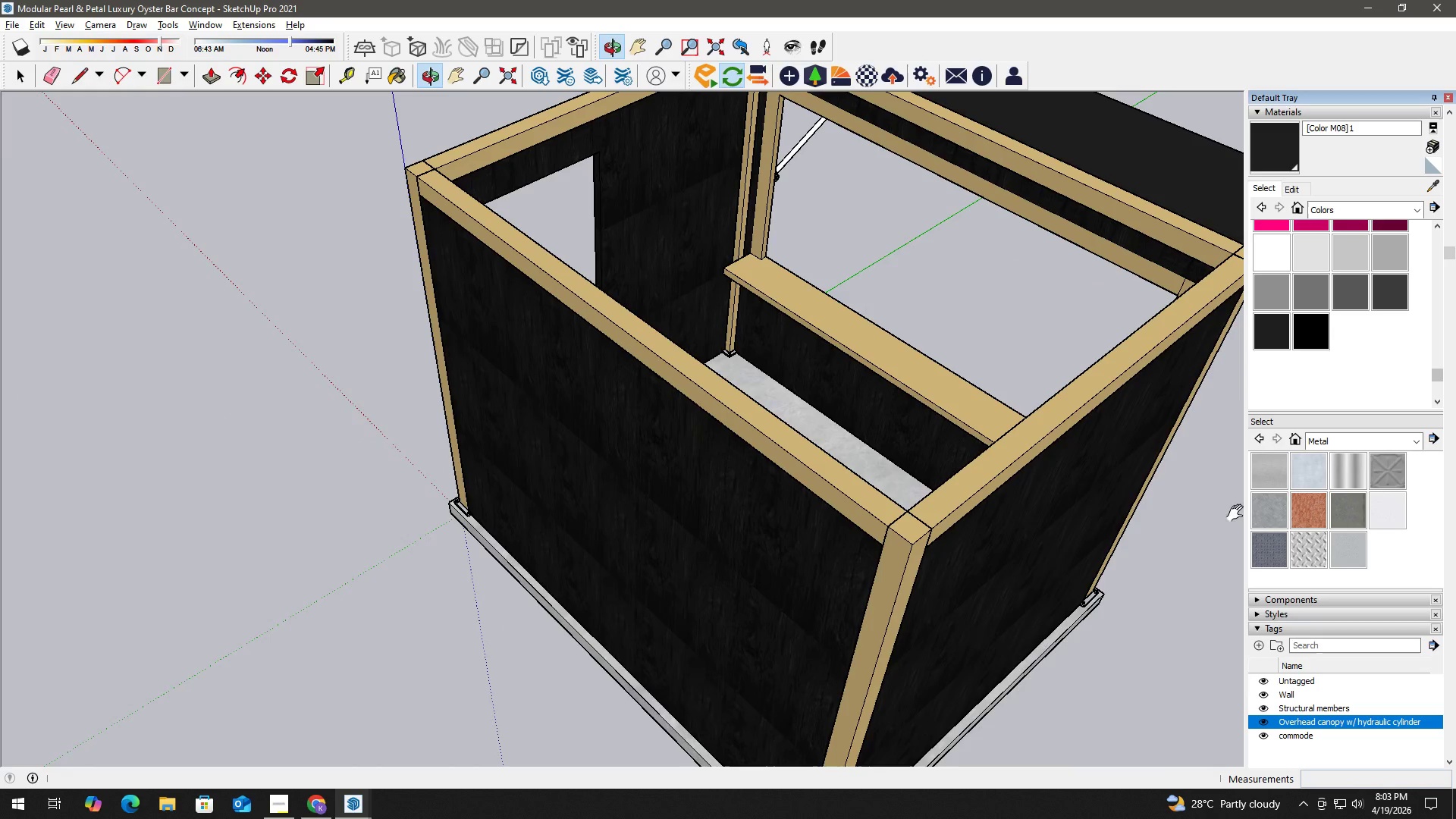 
left_click_drag(start_coordinate=[864, 401], to_coordinate=[790, 510])
 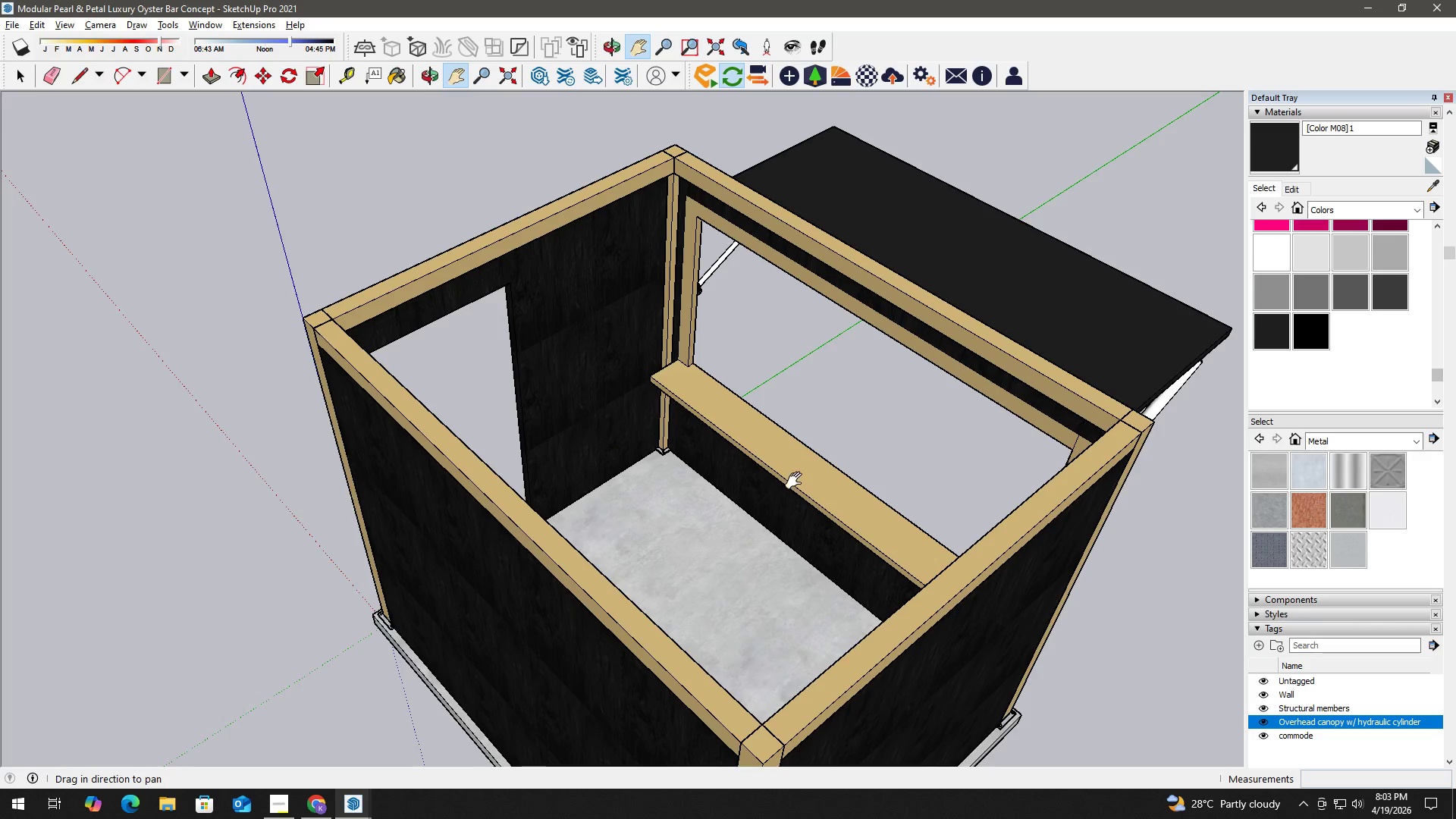 
scroll: coordinate [809, 471], scroll_direction: up, amount: 4.0
 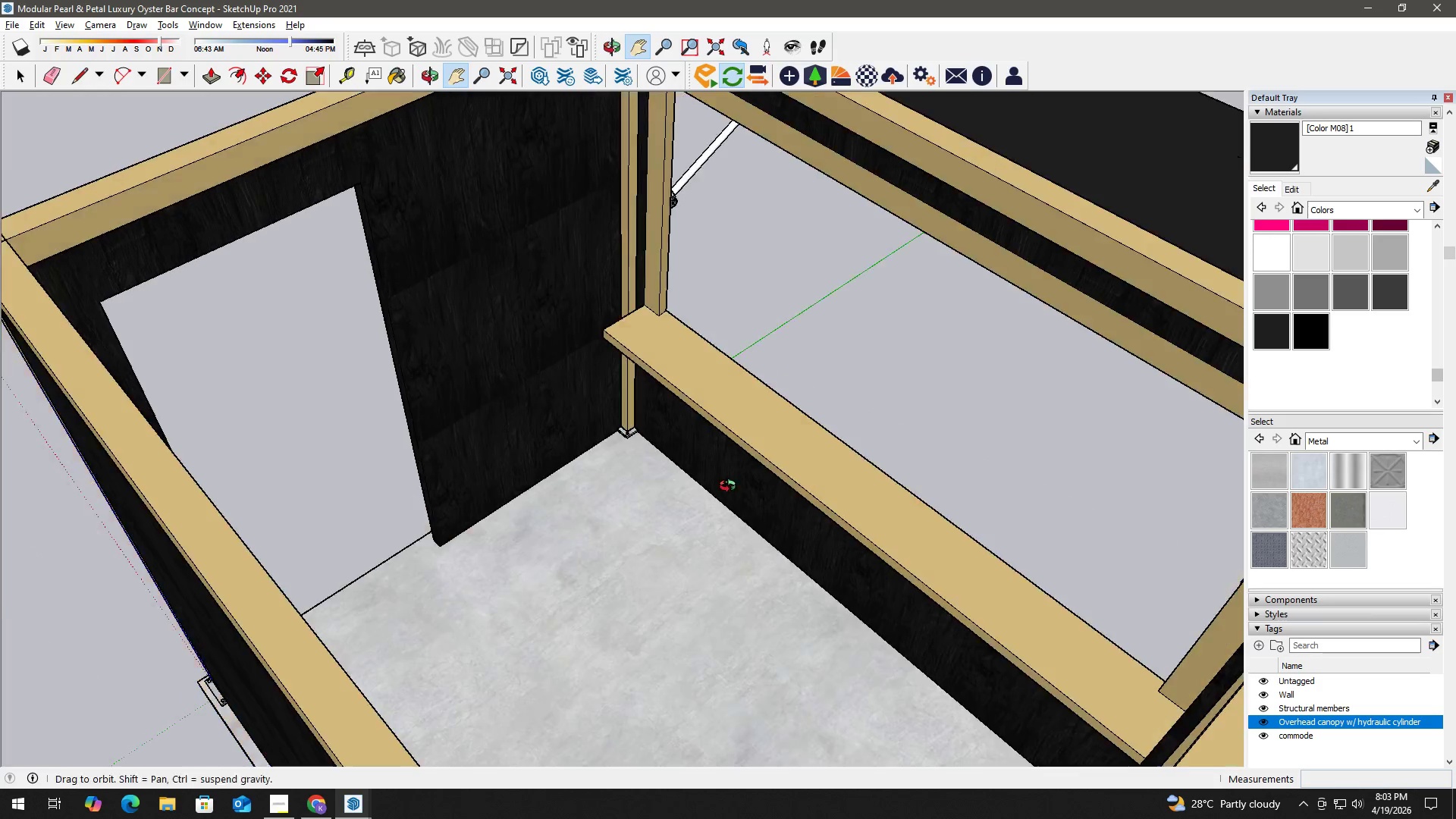 
scroll: coordinate [802, 490], scroll_direction: down, amount: 3.0
 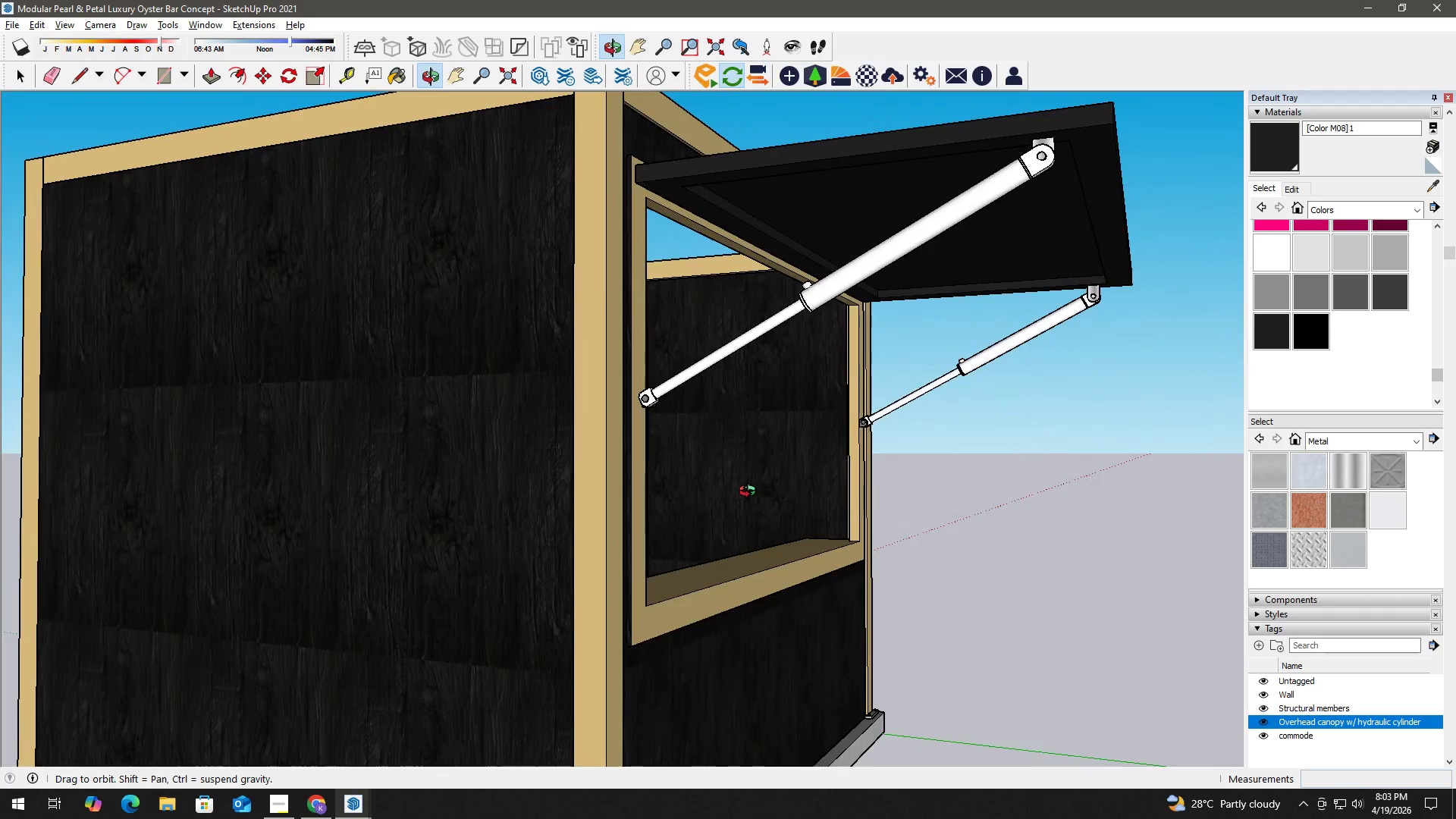 
key(Space)
 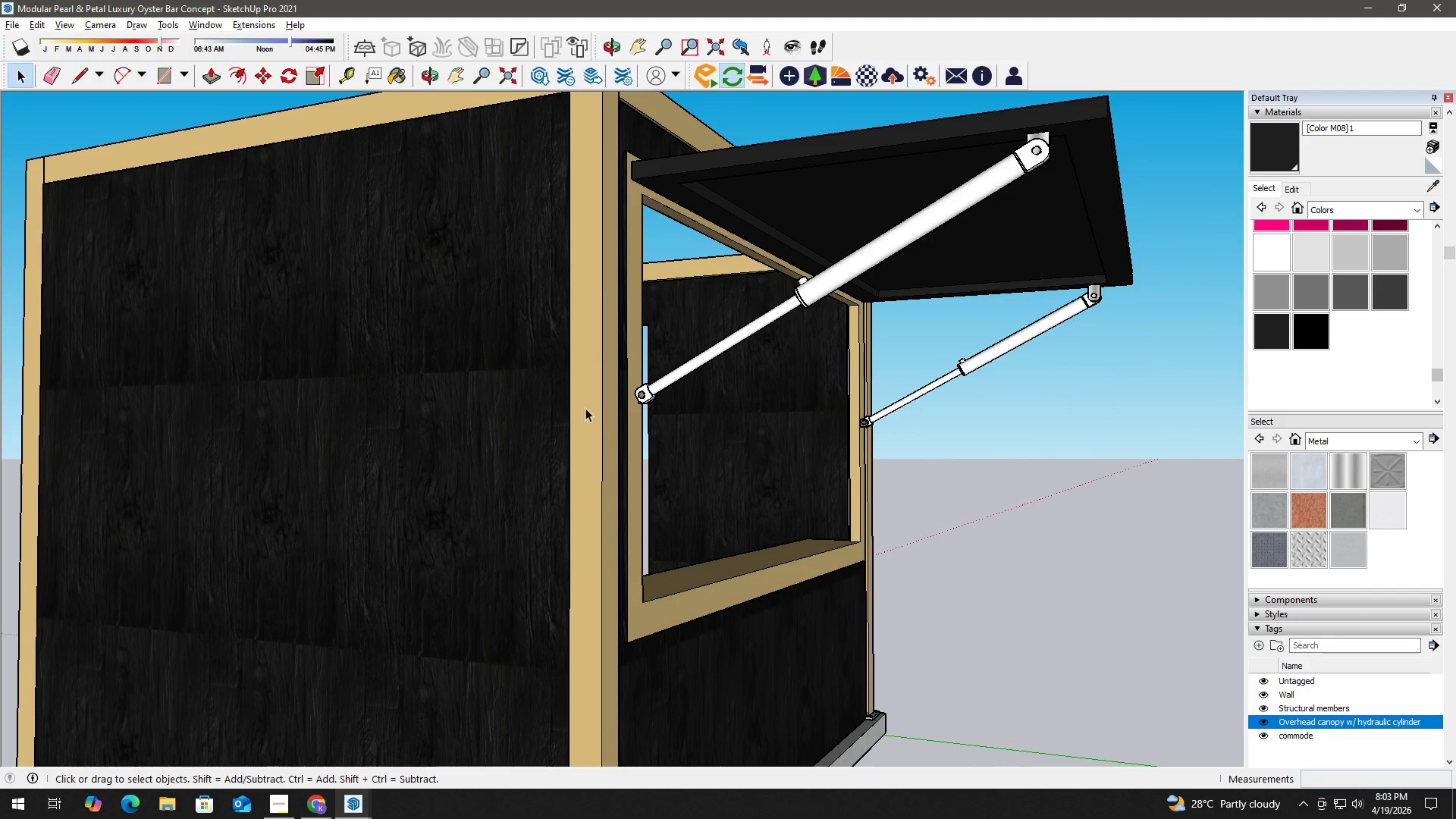 
scroll: coordinate [616, 447], scroll_direction: down, amount: 2.0
 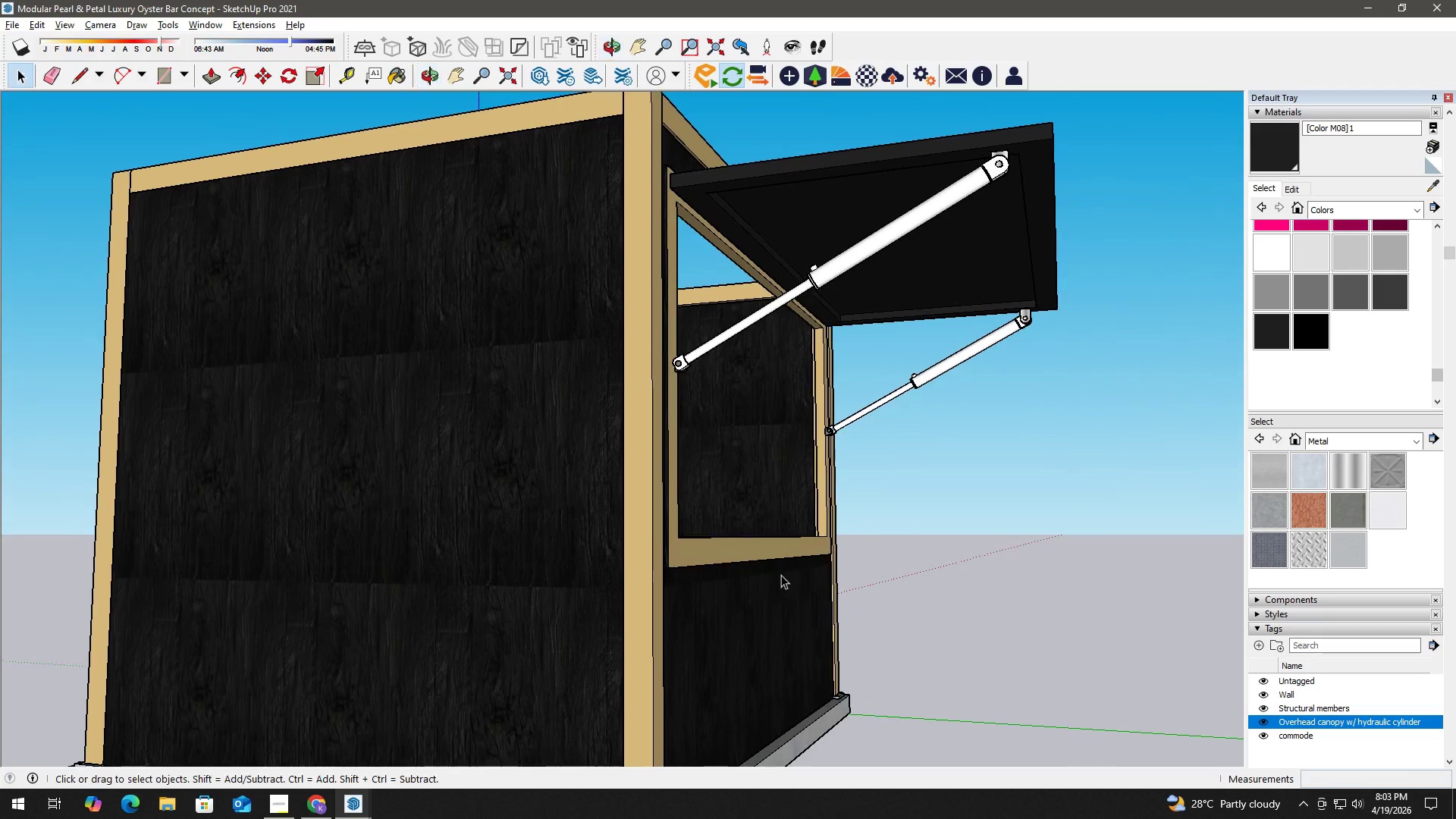 
key(Space)
 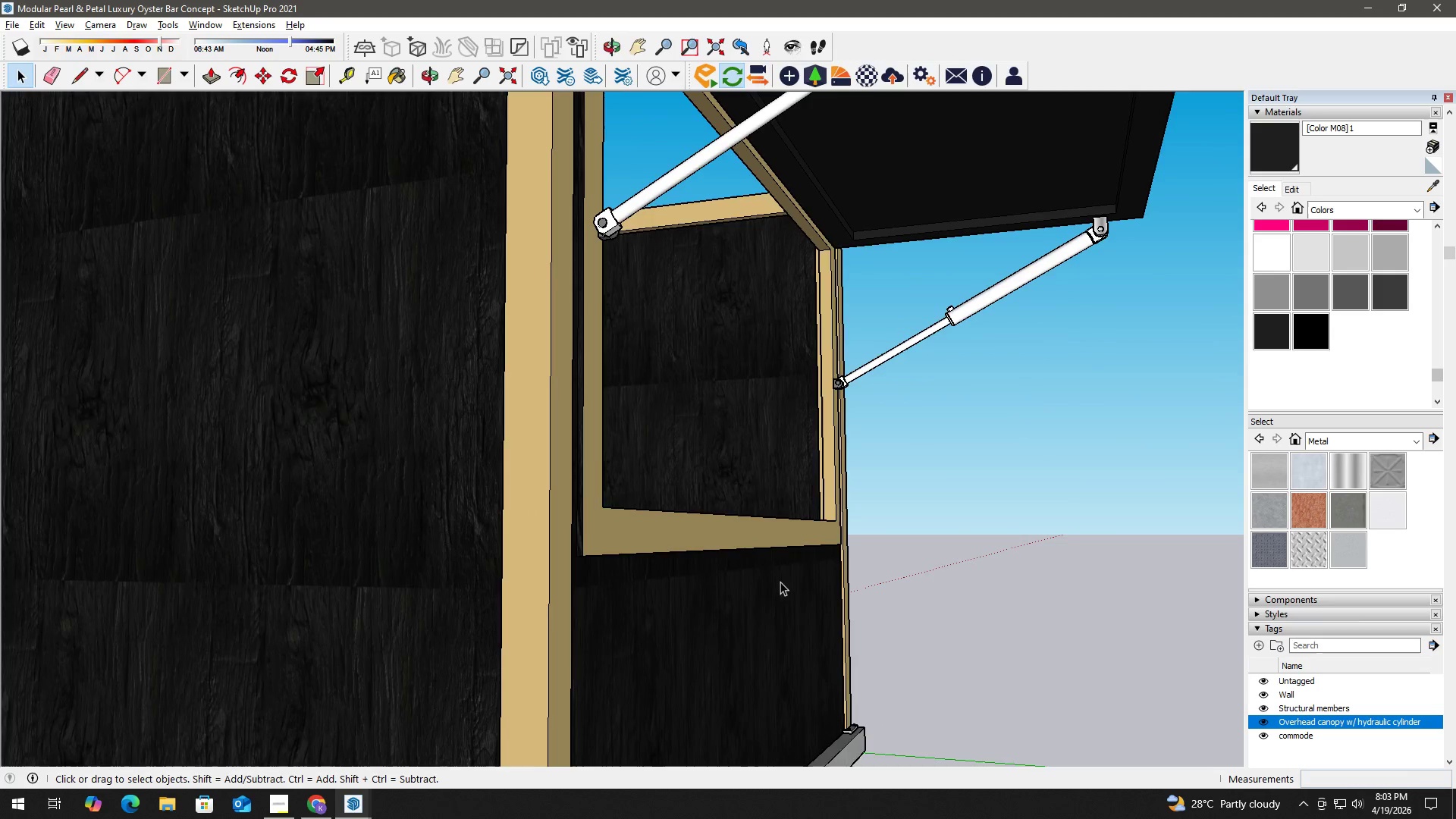 
double_click([780, 582])
 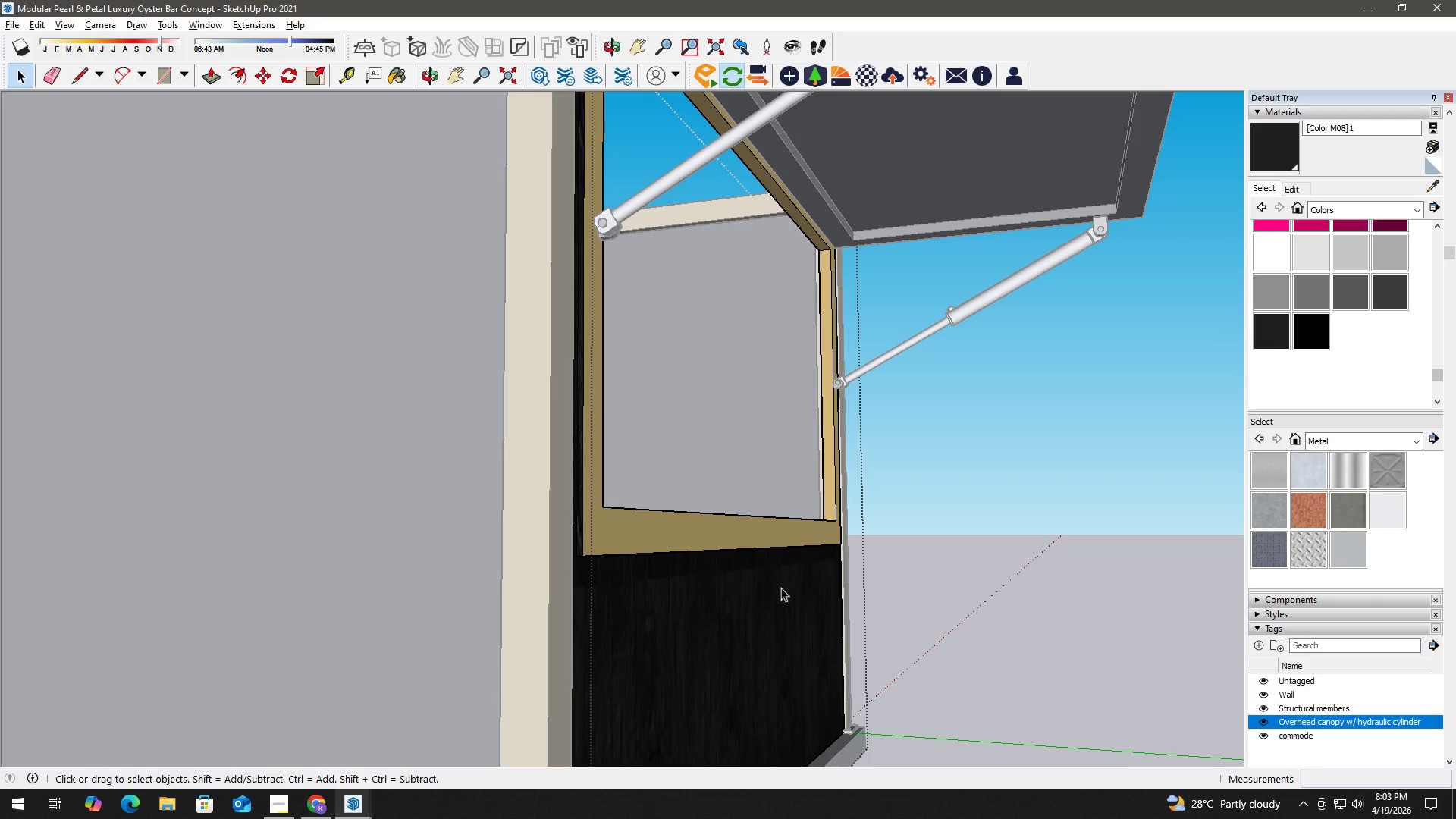 
scroll: coordinate [808, 588], scroll_direction: up, amount: 3.0
 